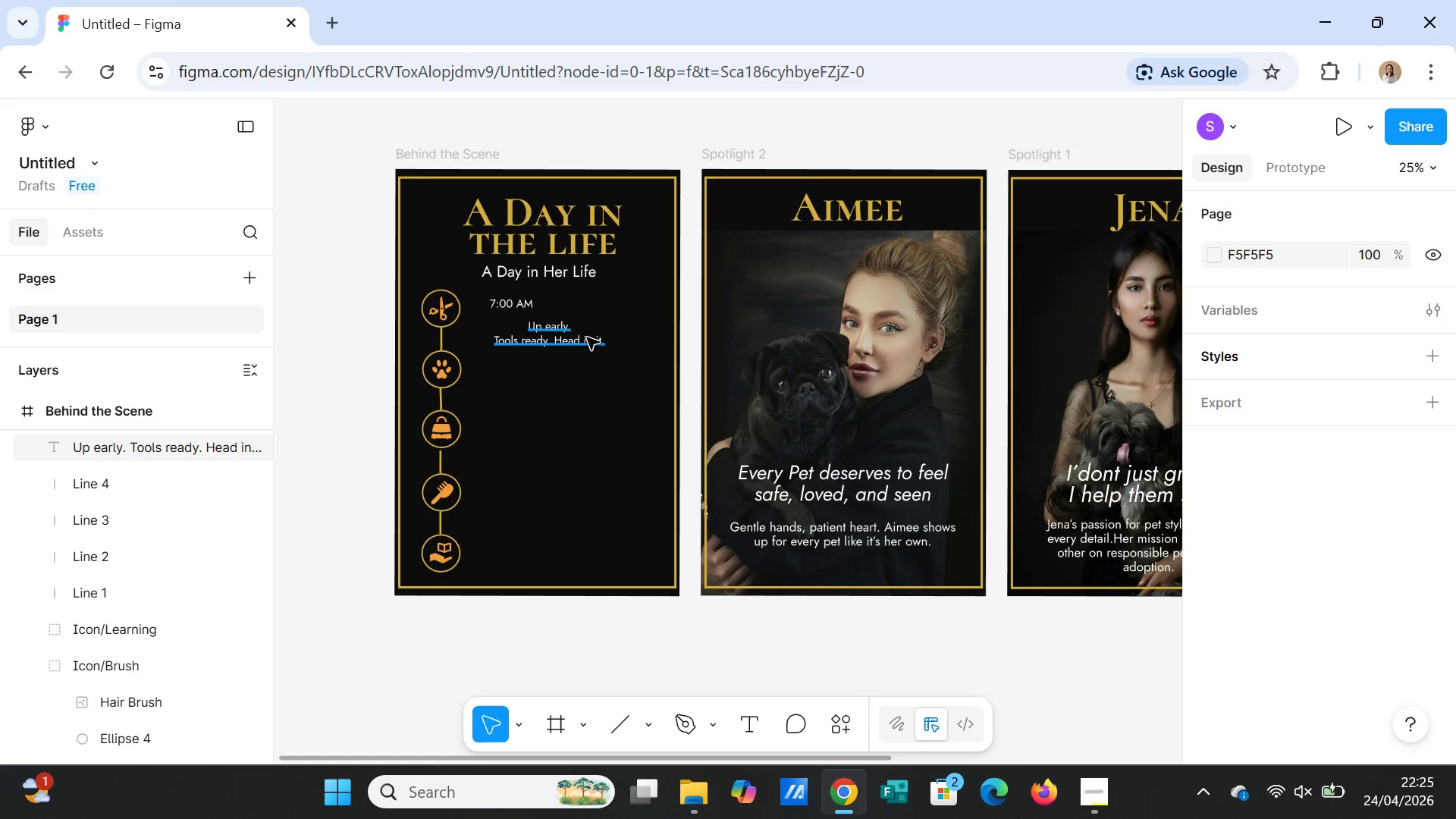 
left_click([574, 329])
 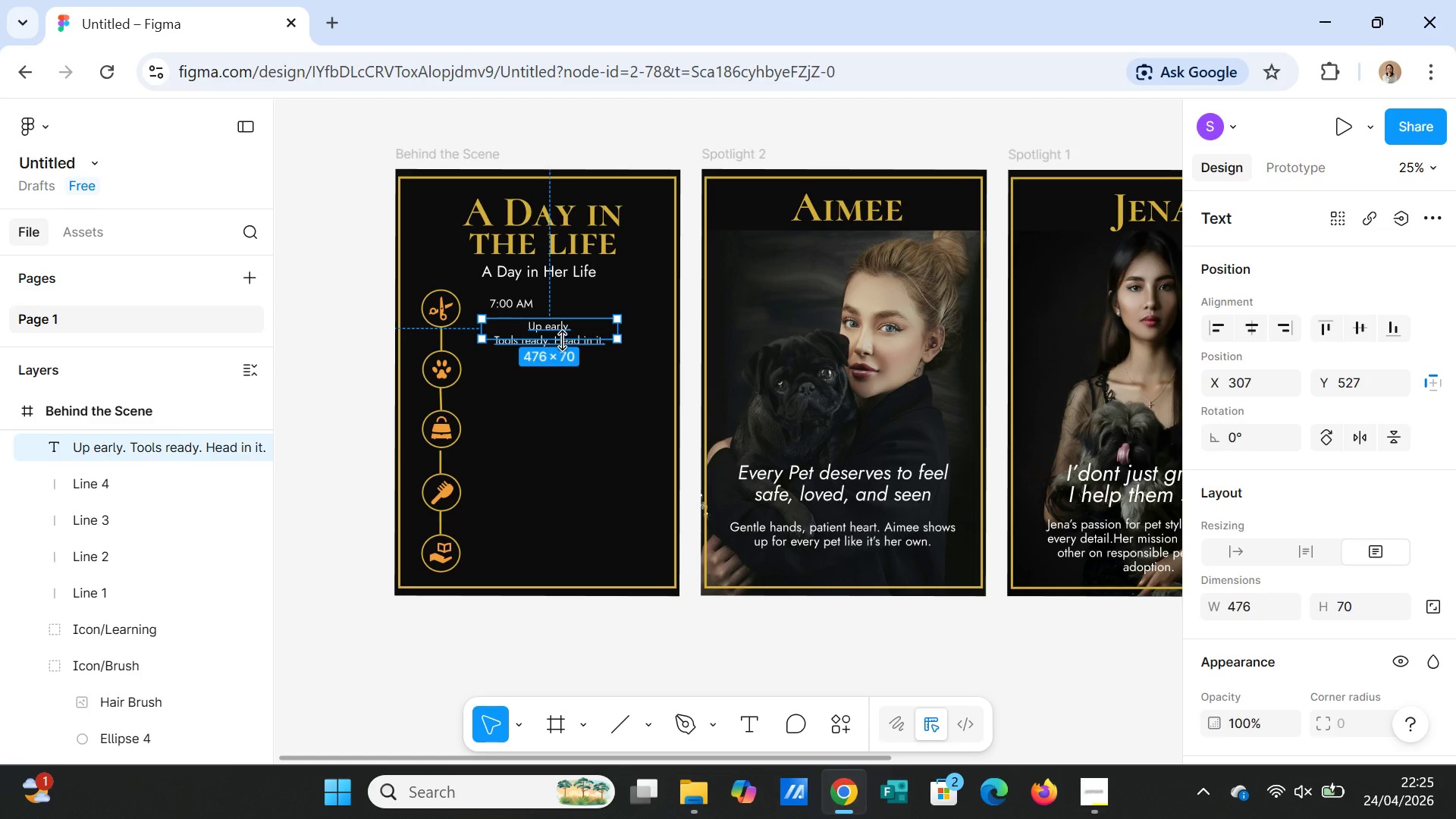 
left_click([623, 428])
 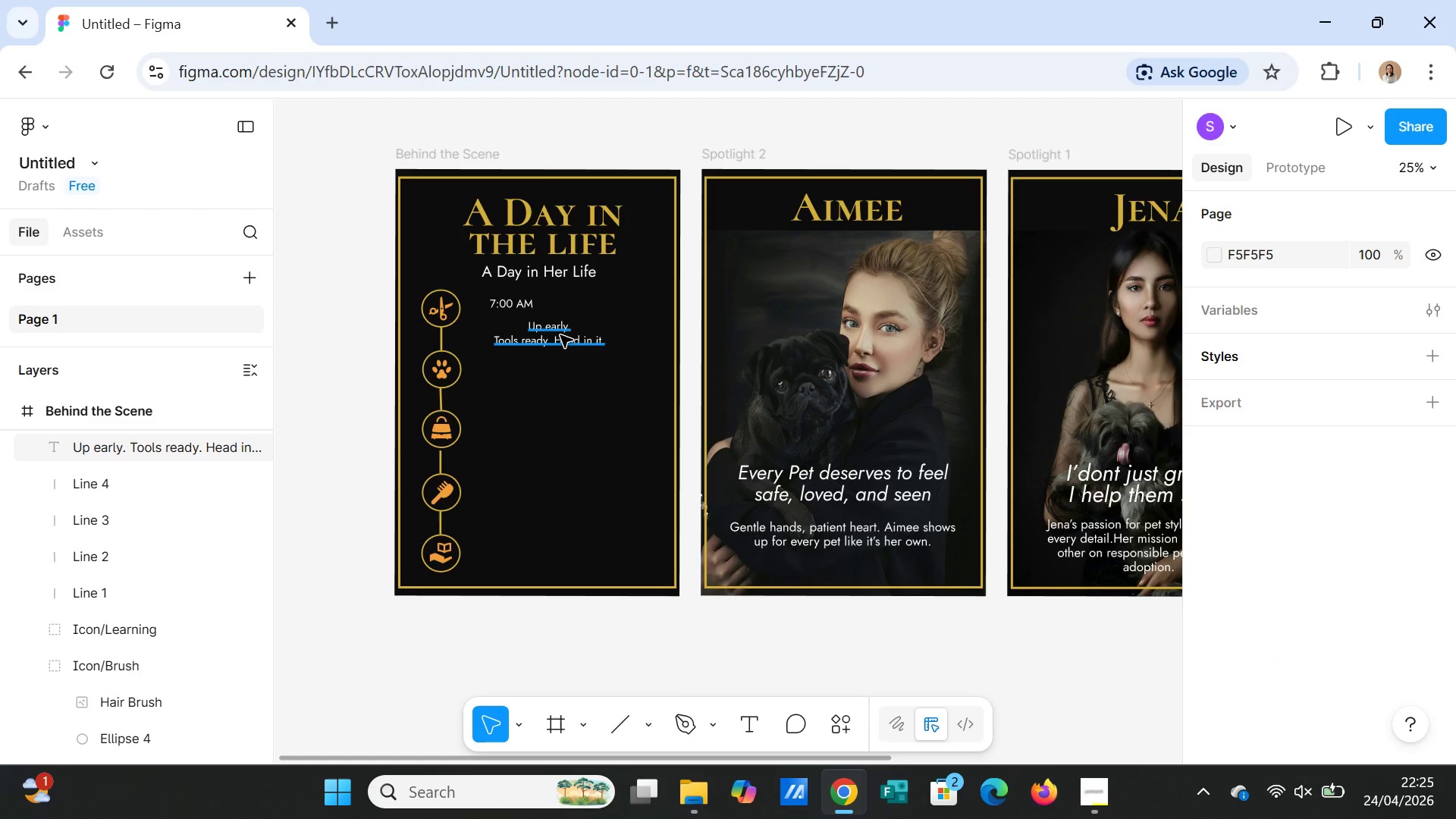 
left_click([560, 334])
 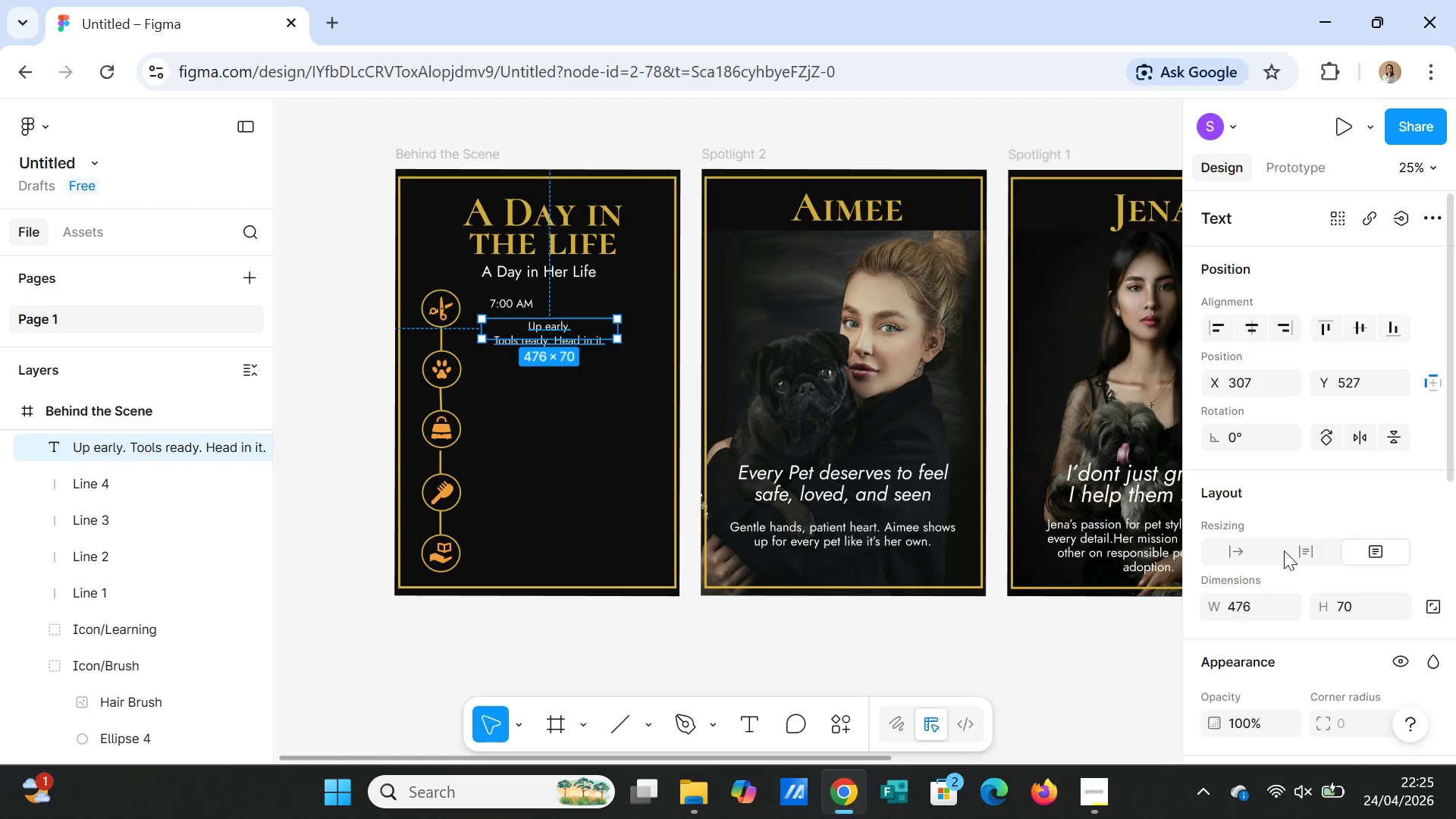 
scroll: coordinate [1280, 544], scroll_direction: down, amount: 3.0
 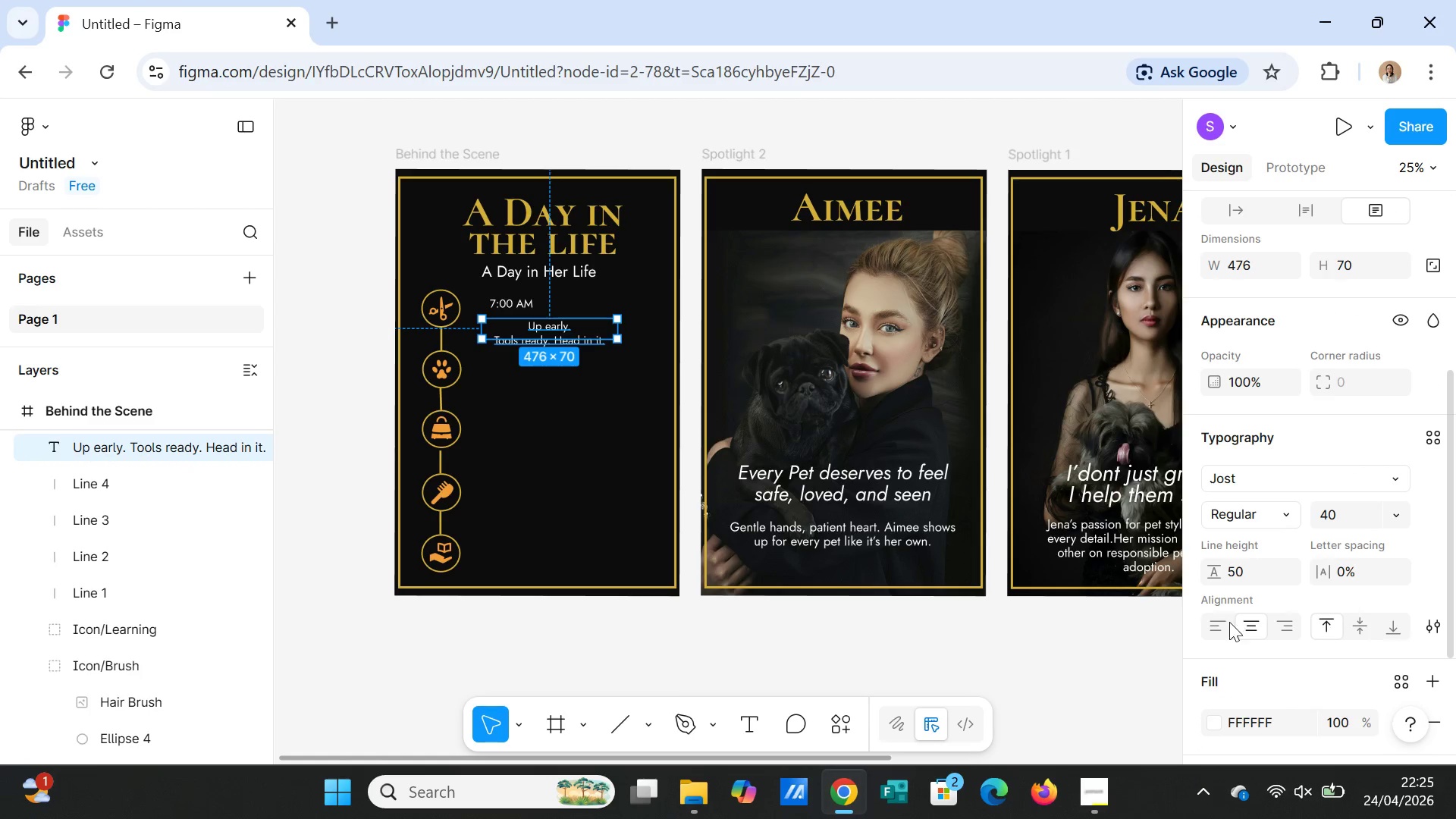 
left_click([1216, 626])
 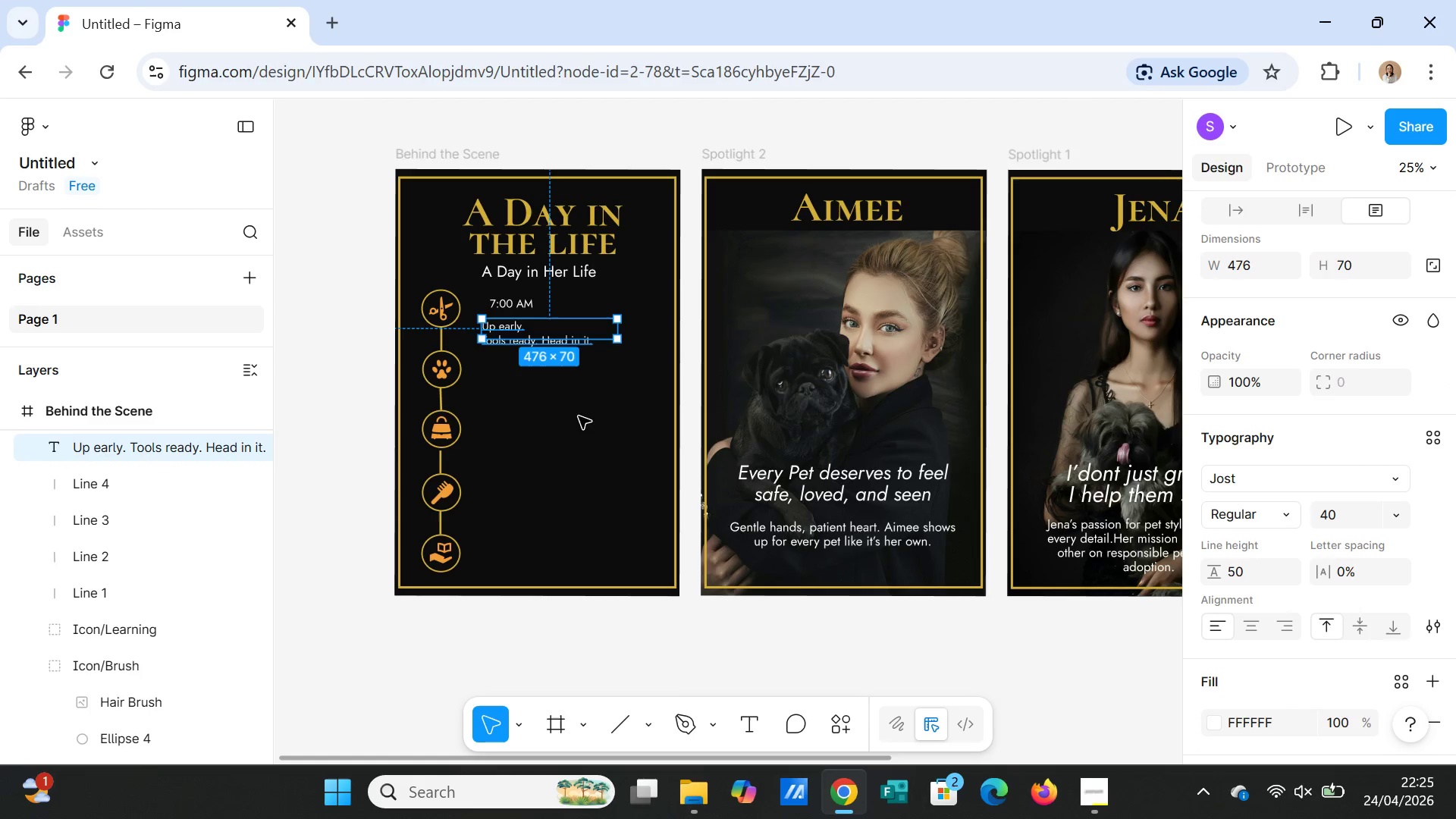 
left_click([580, 391])
 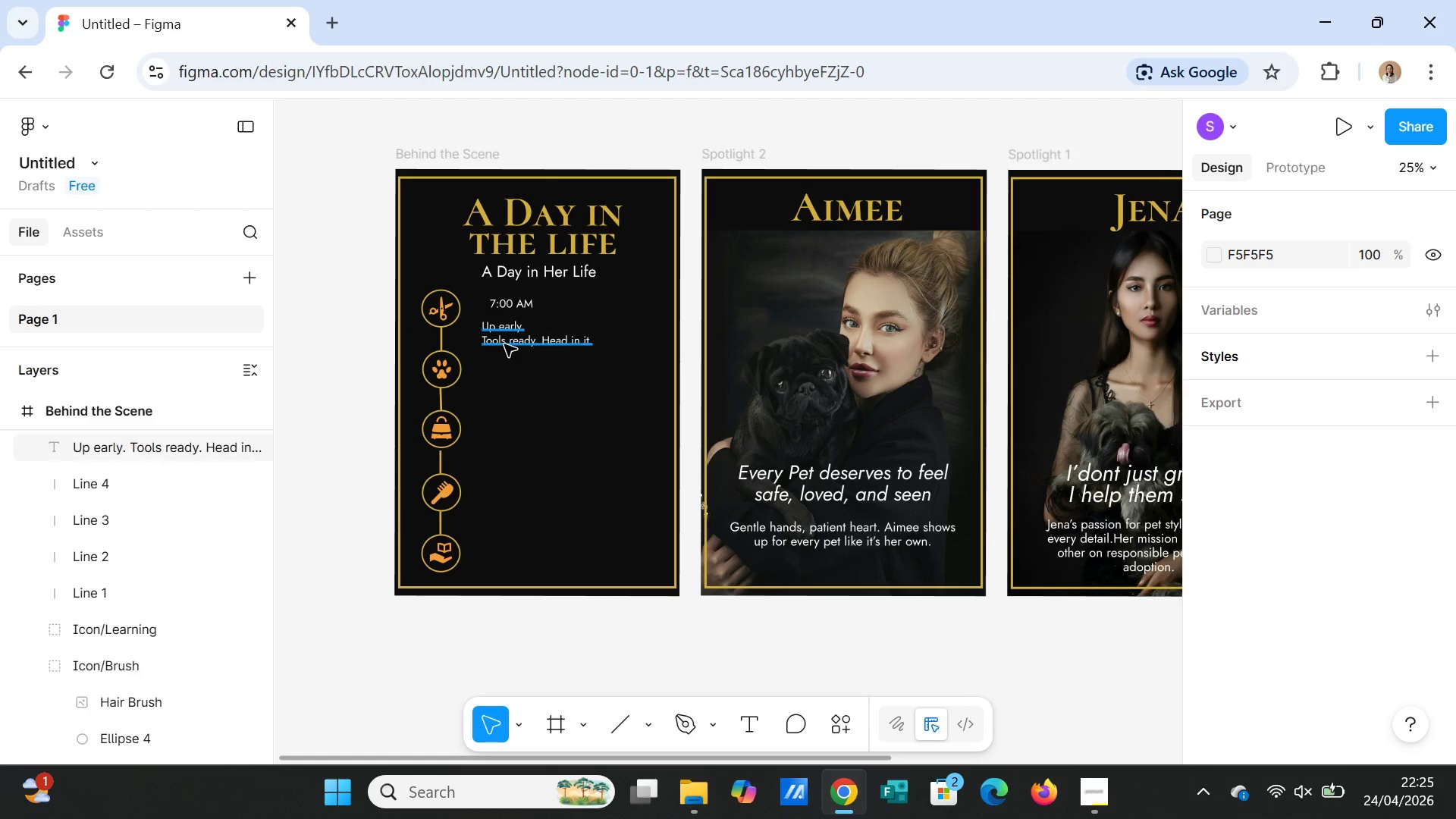 
left_click([504, 341])
 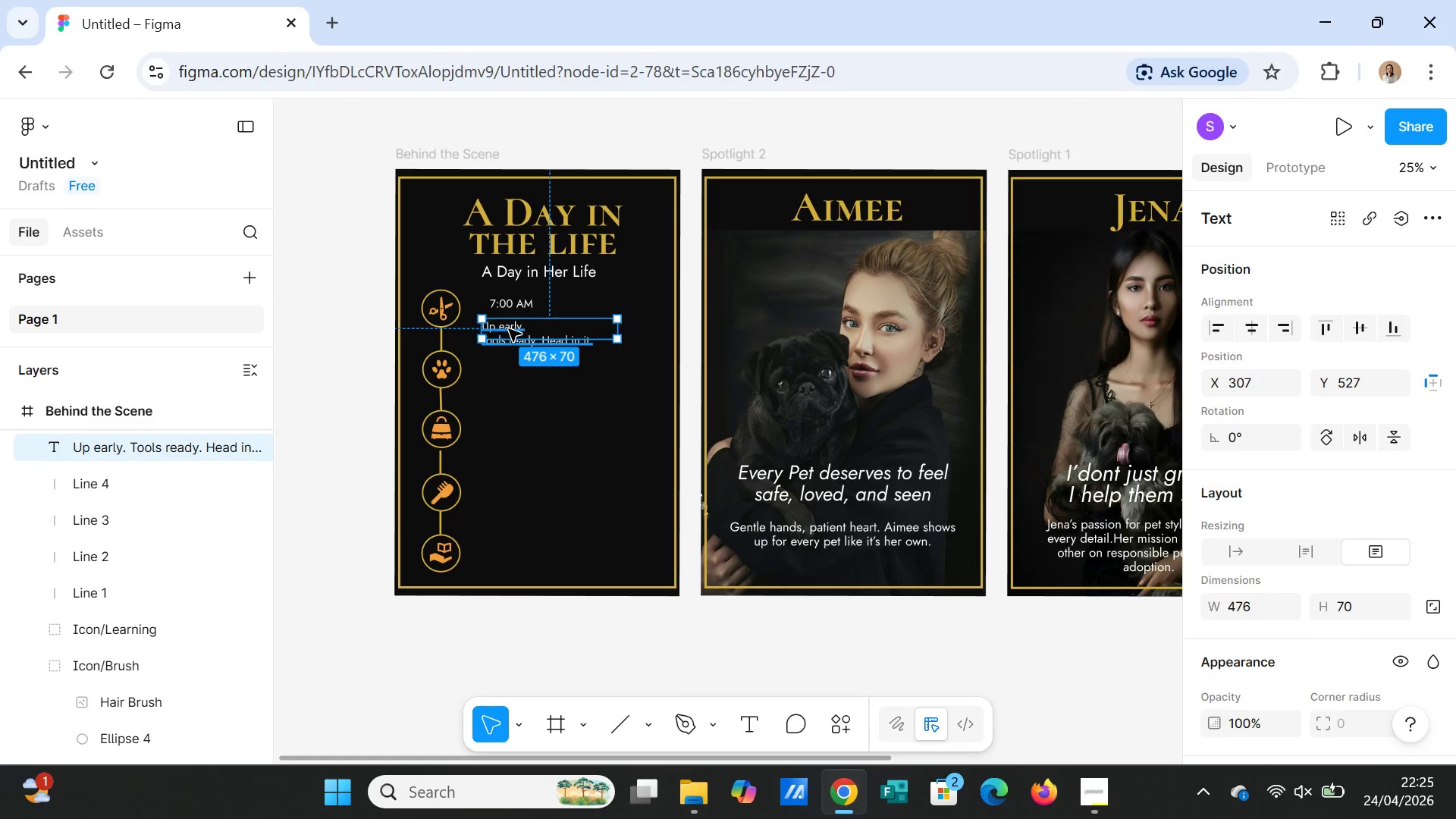 
left_click_drag(start_coordinate=[509, 329], to_coordinate=[514, 322])
 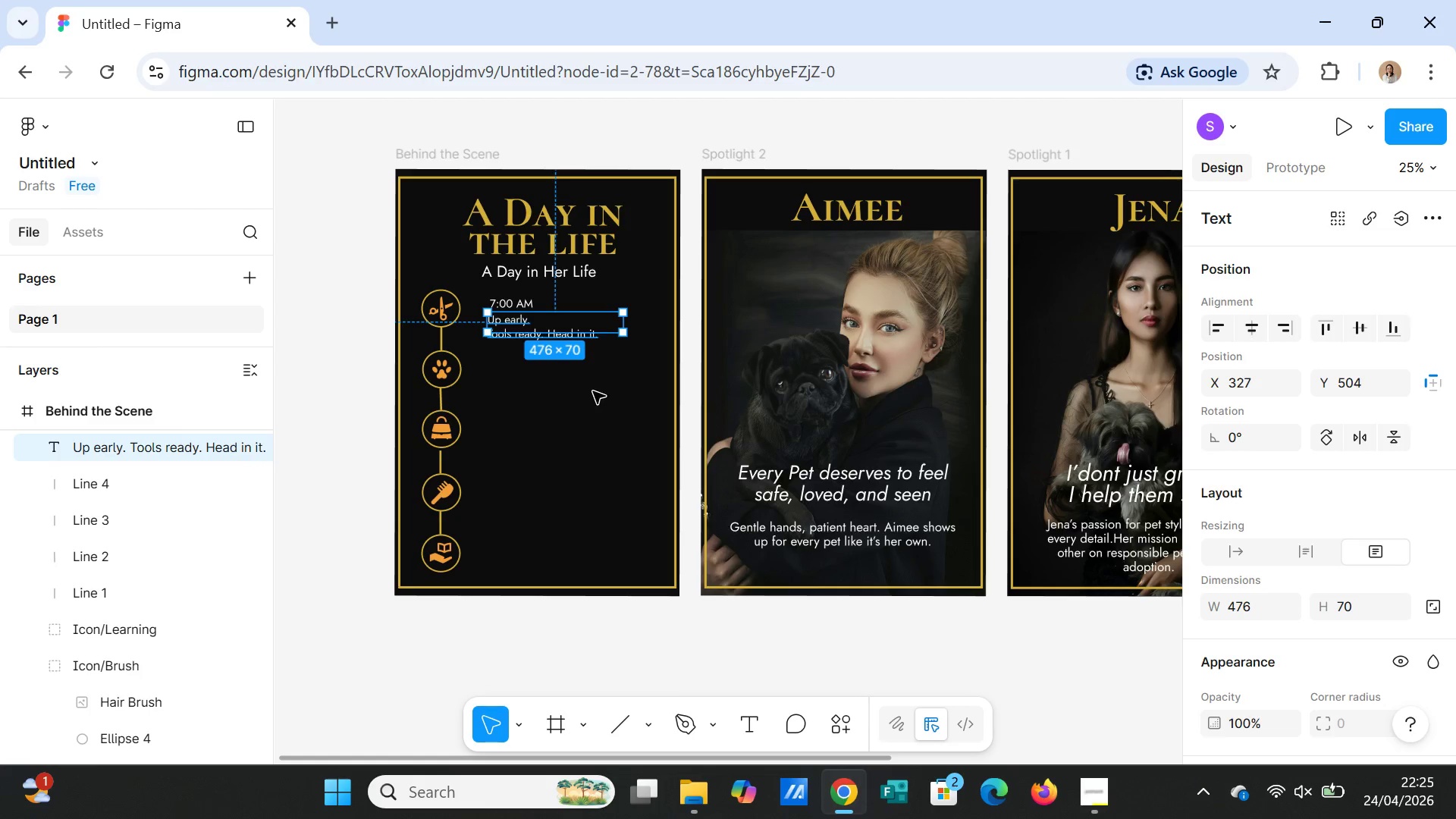 
left_click([593, 391])
 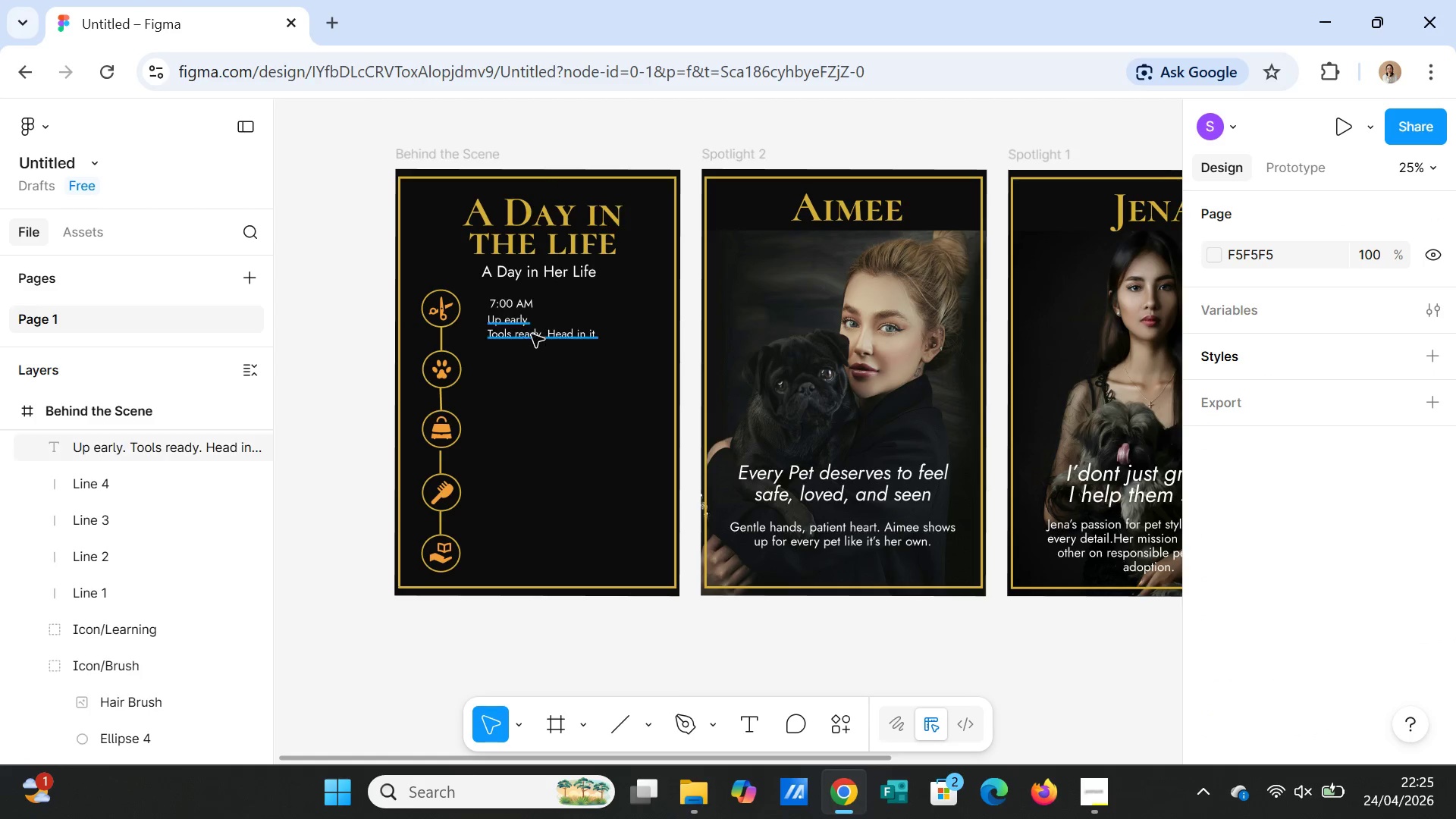 
left_click([527, 329])
 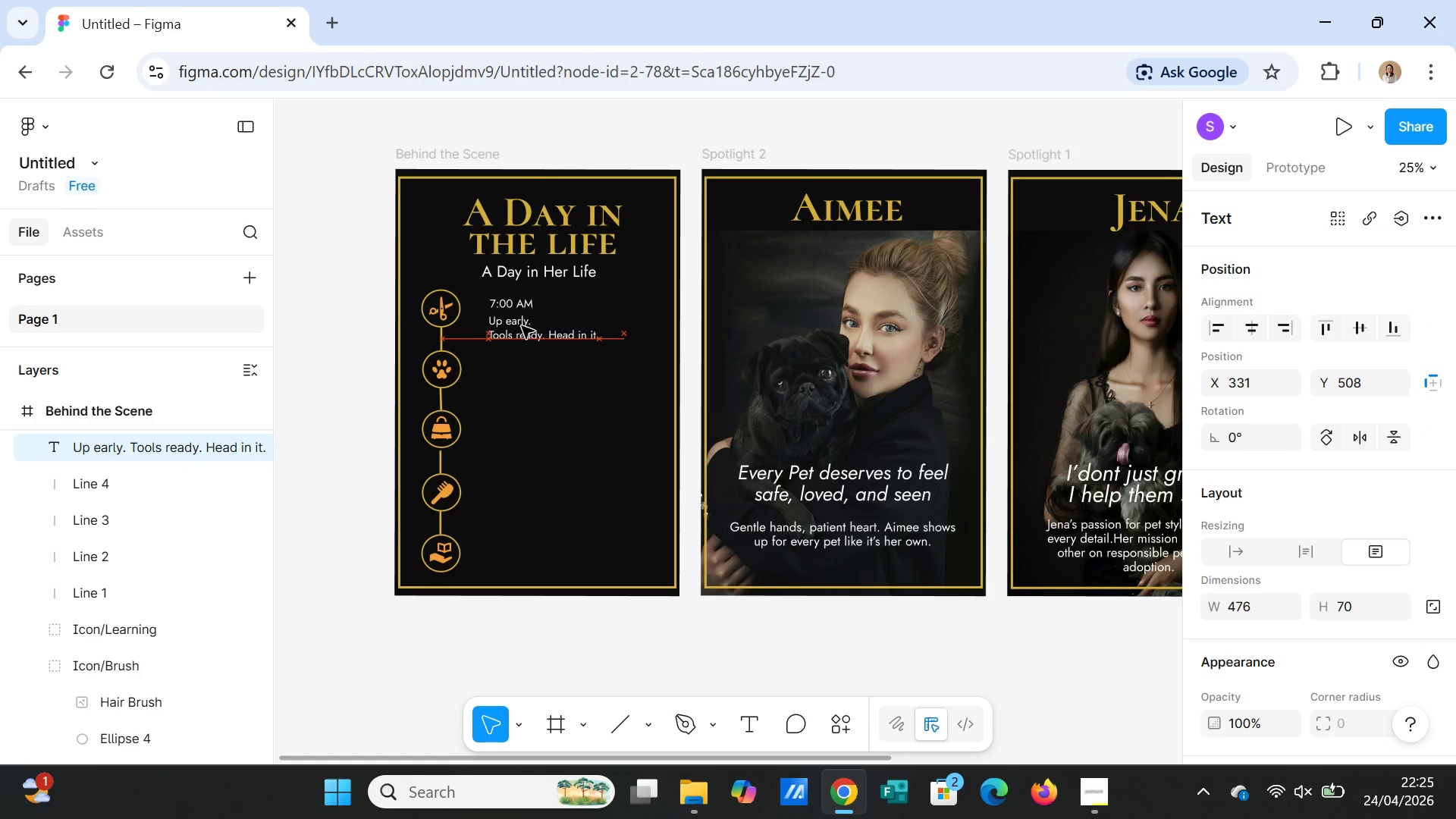 
wait(5.47)
 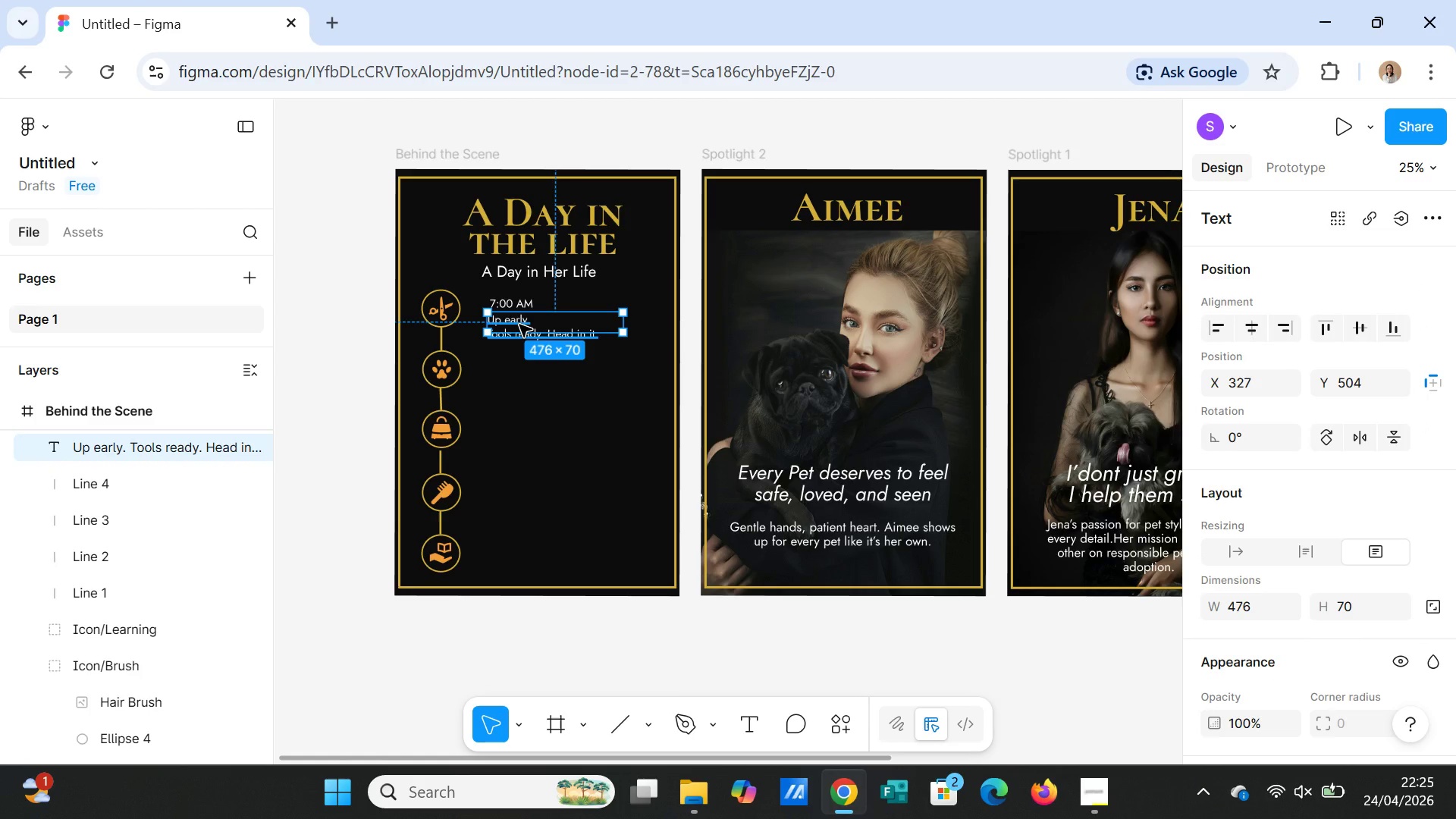 
left_click([519, 325])
 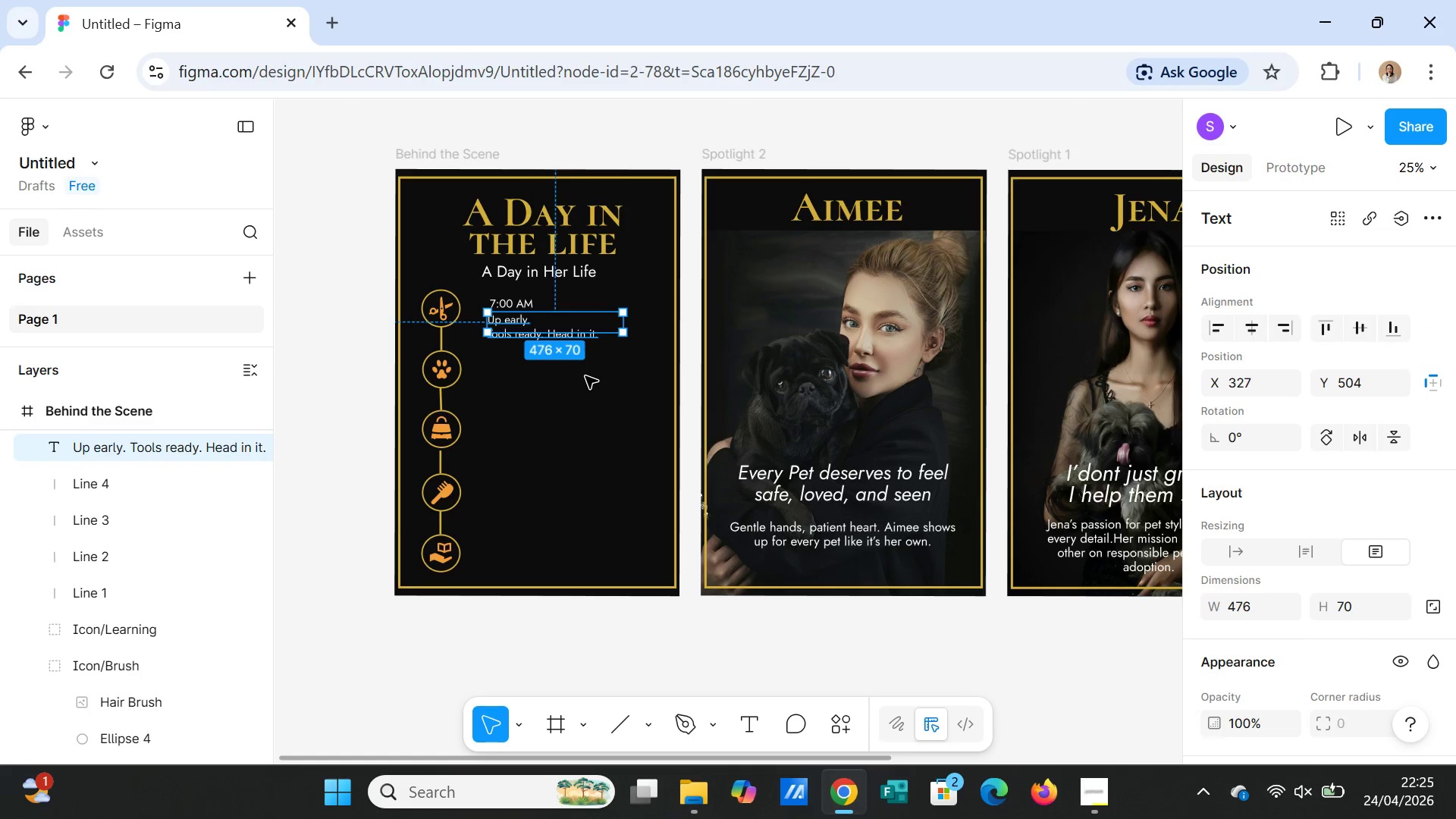 
left_click([585, 376])
 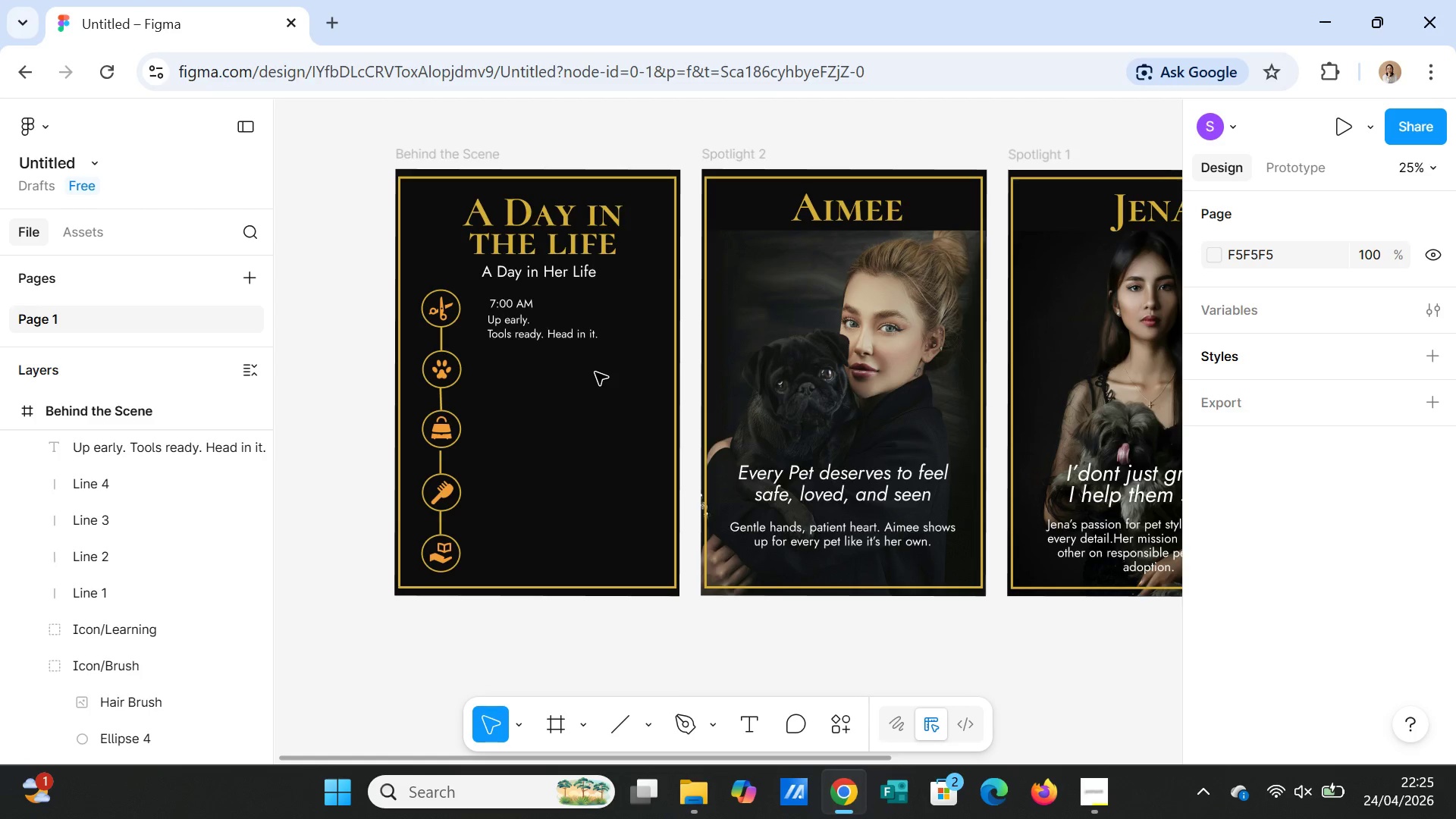 
left_click([522, 328])
 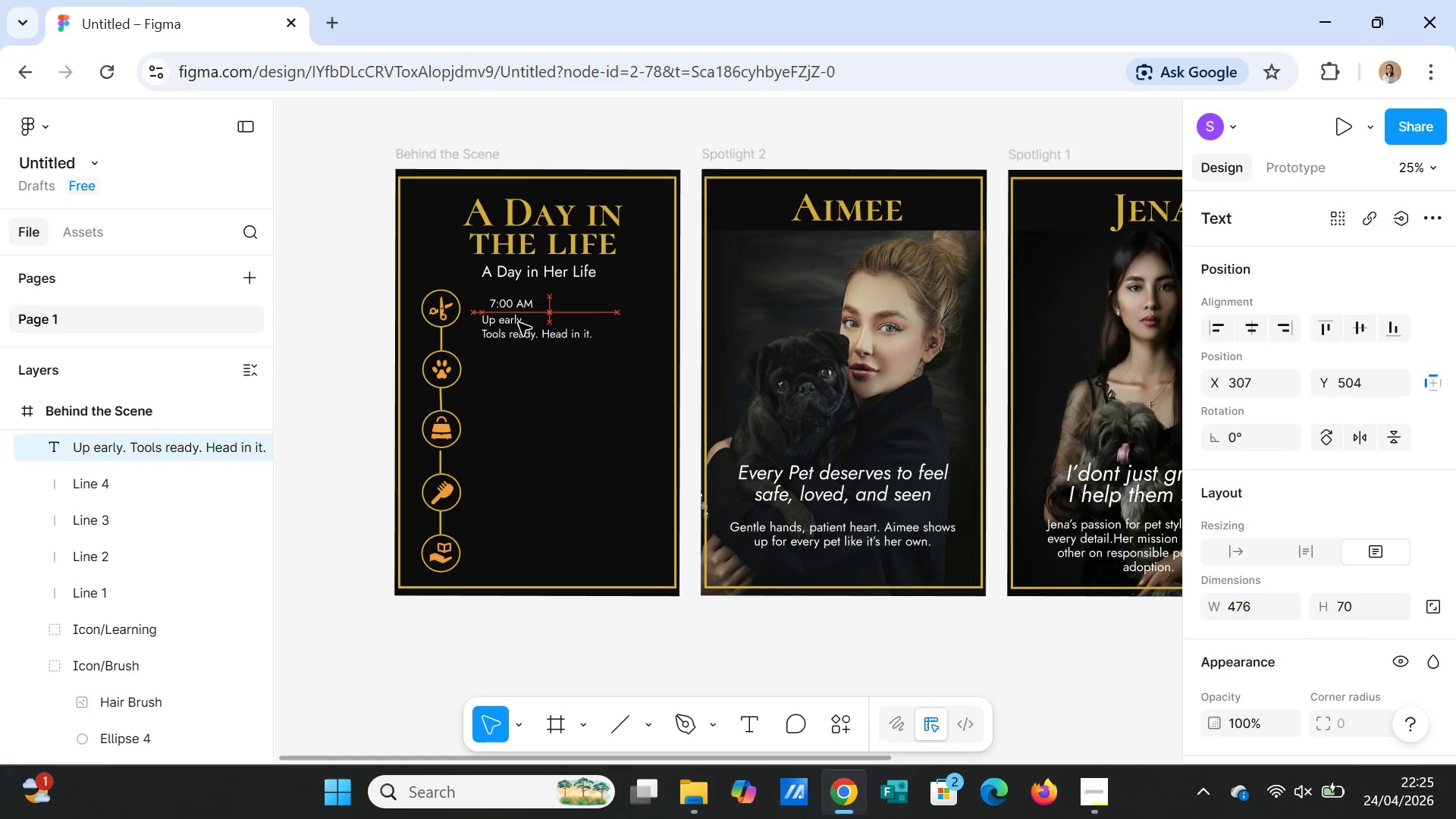 
wait(5.7)
 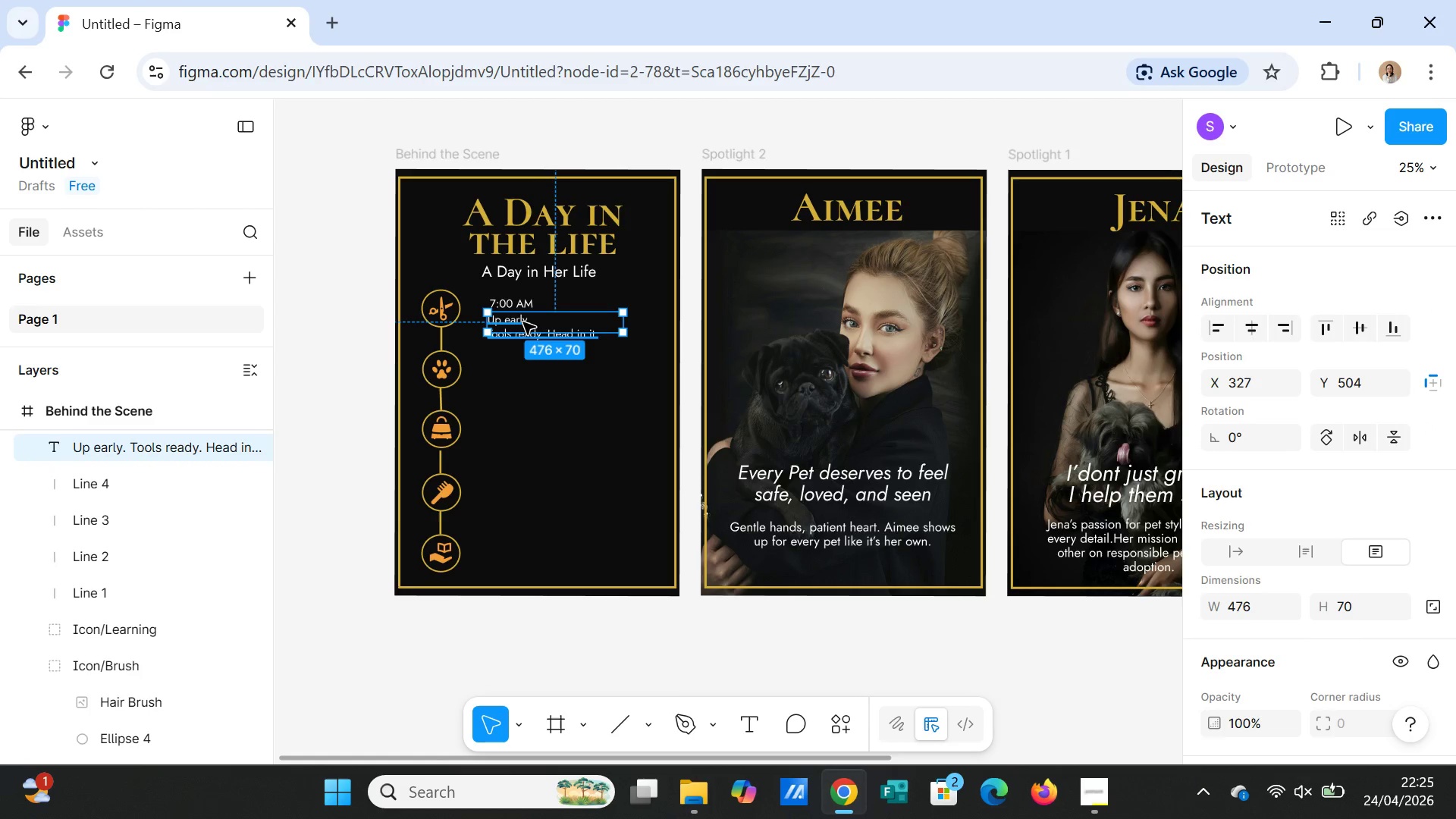 
left_click([542, 383])
 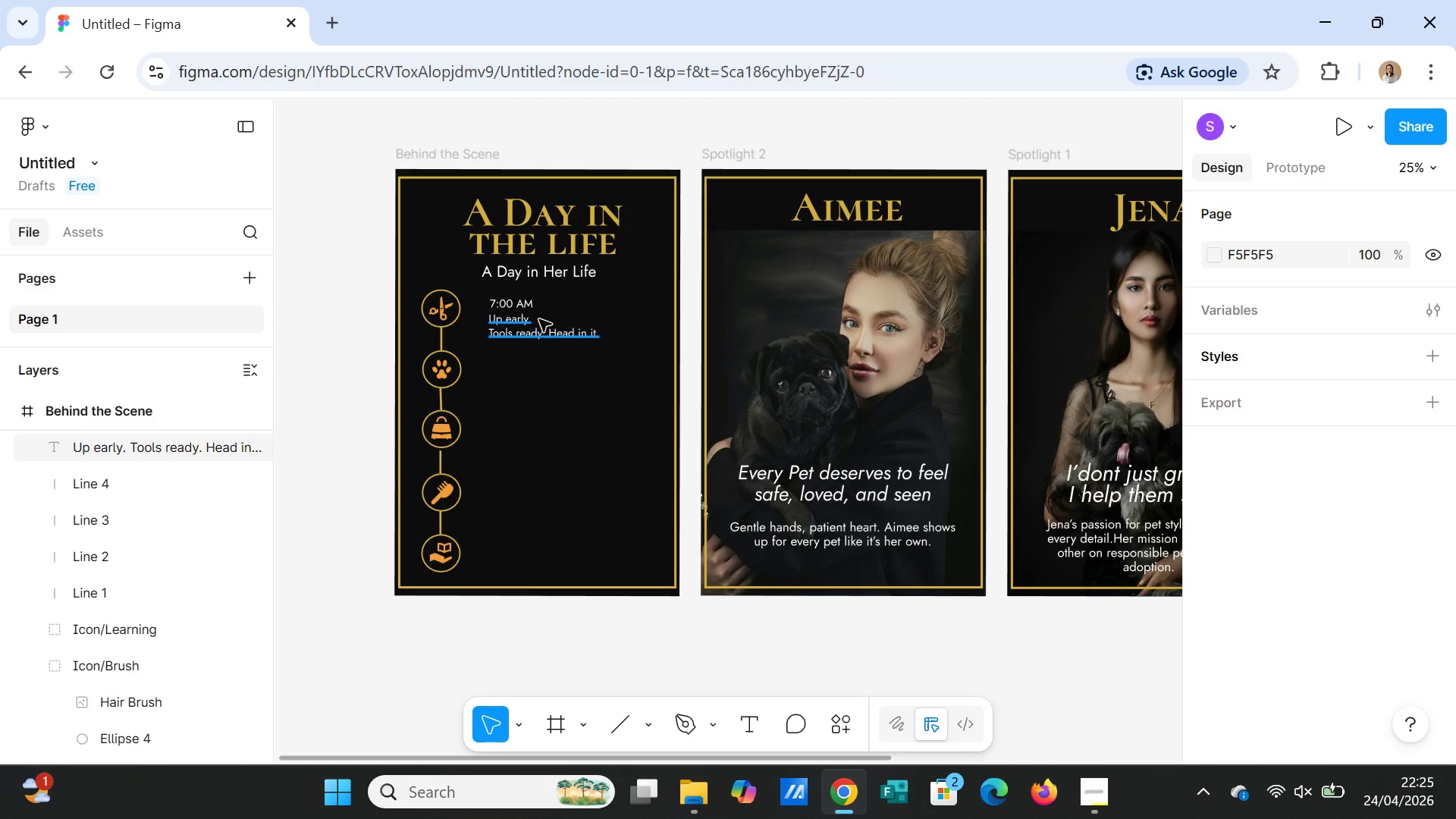 
left_click([532, 306])
 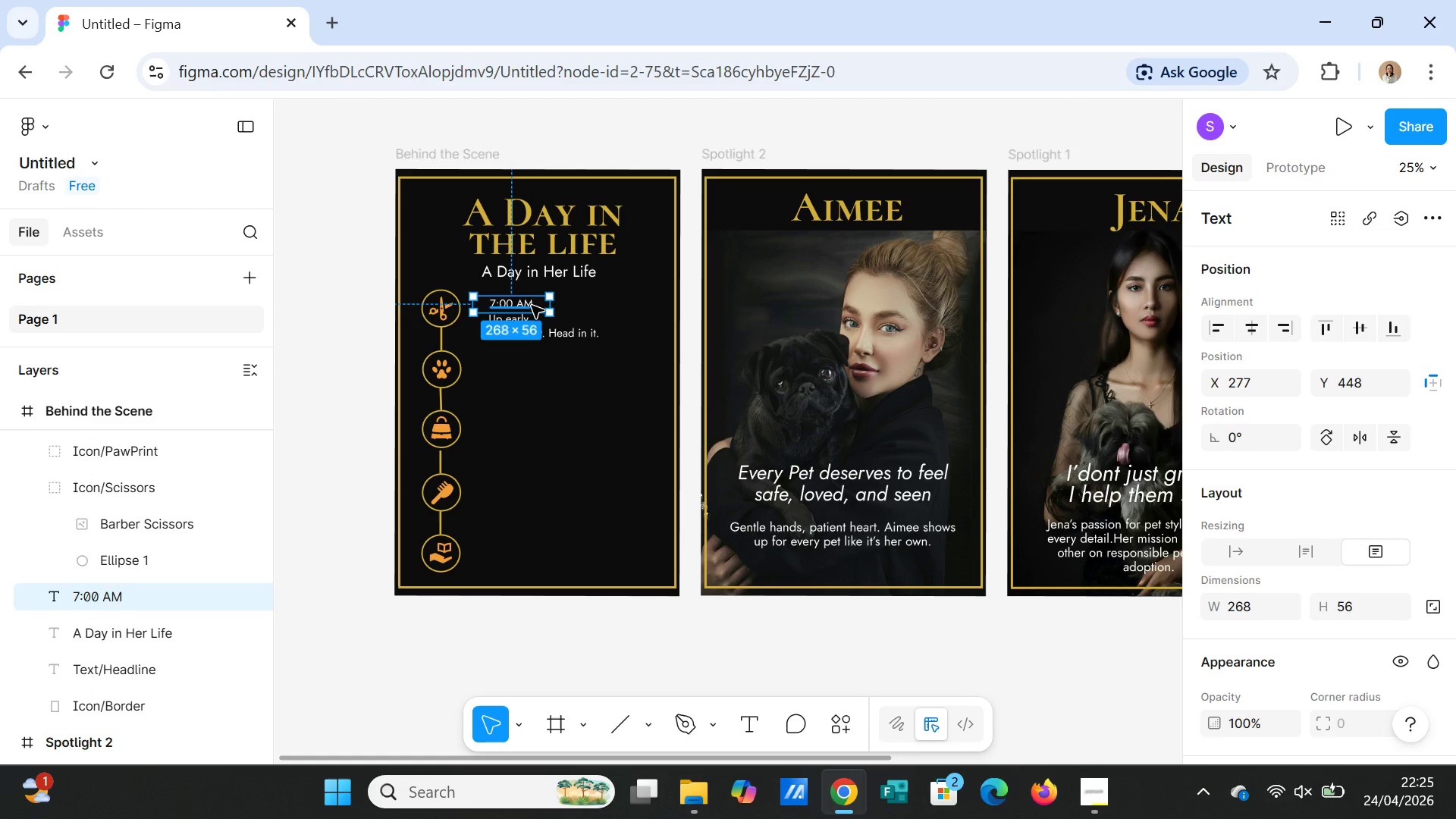 
hold_key(key=ShiftLeft, duration=1.3)
 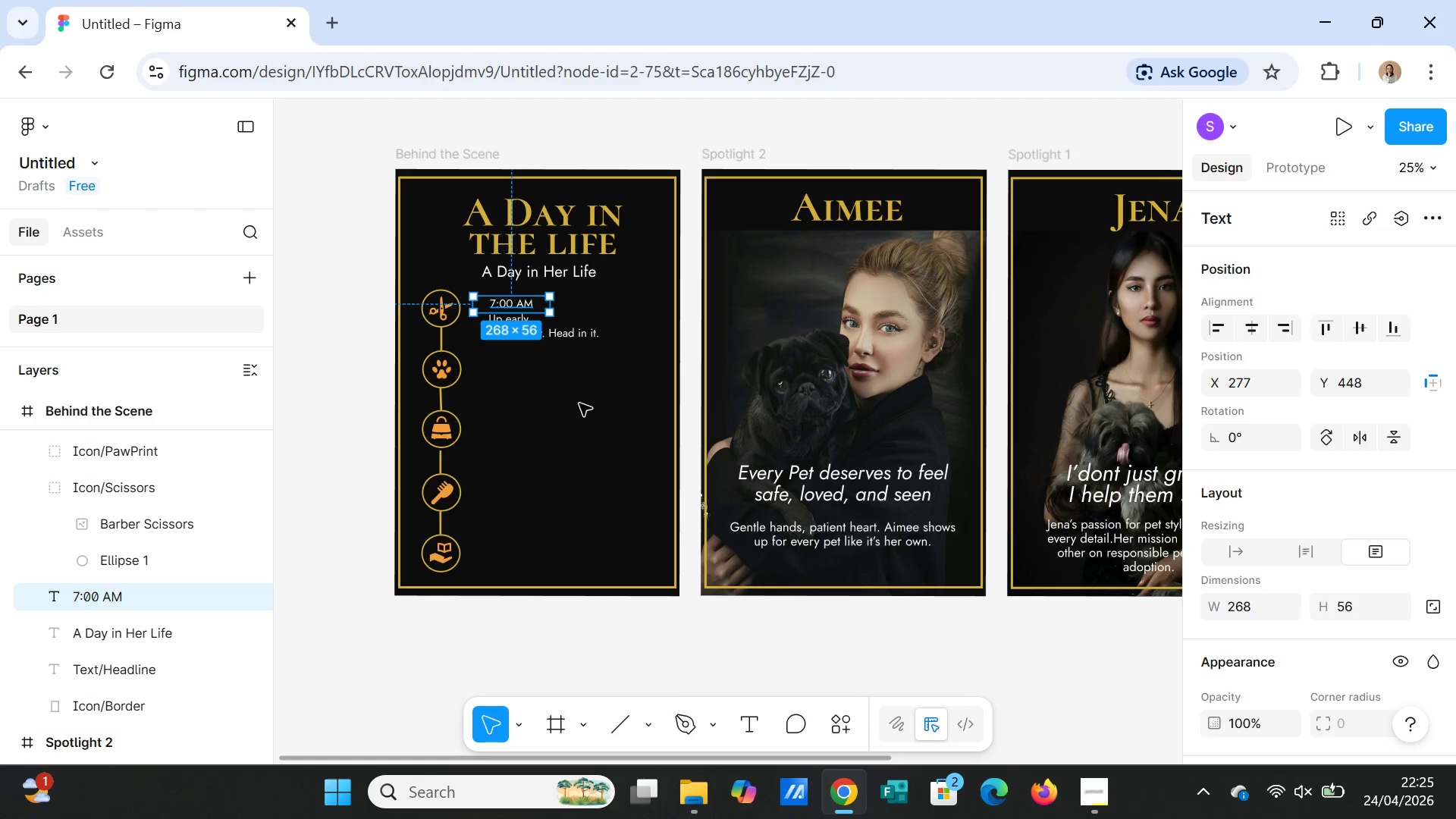 
left_click([579, 403])
 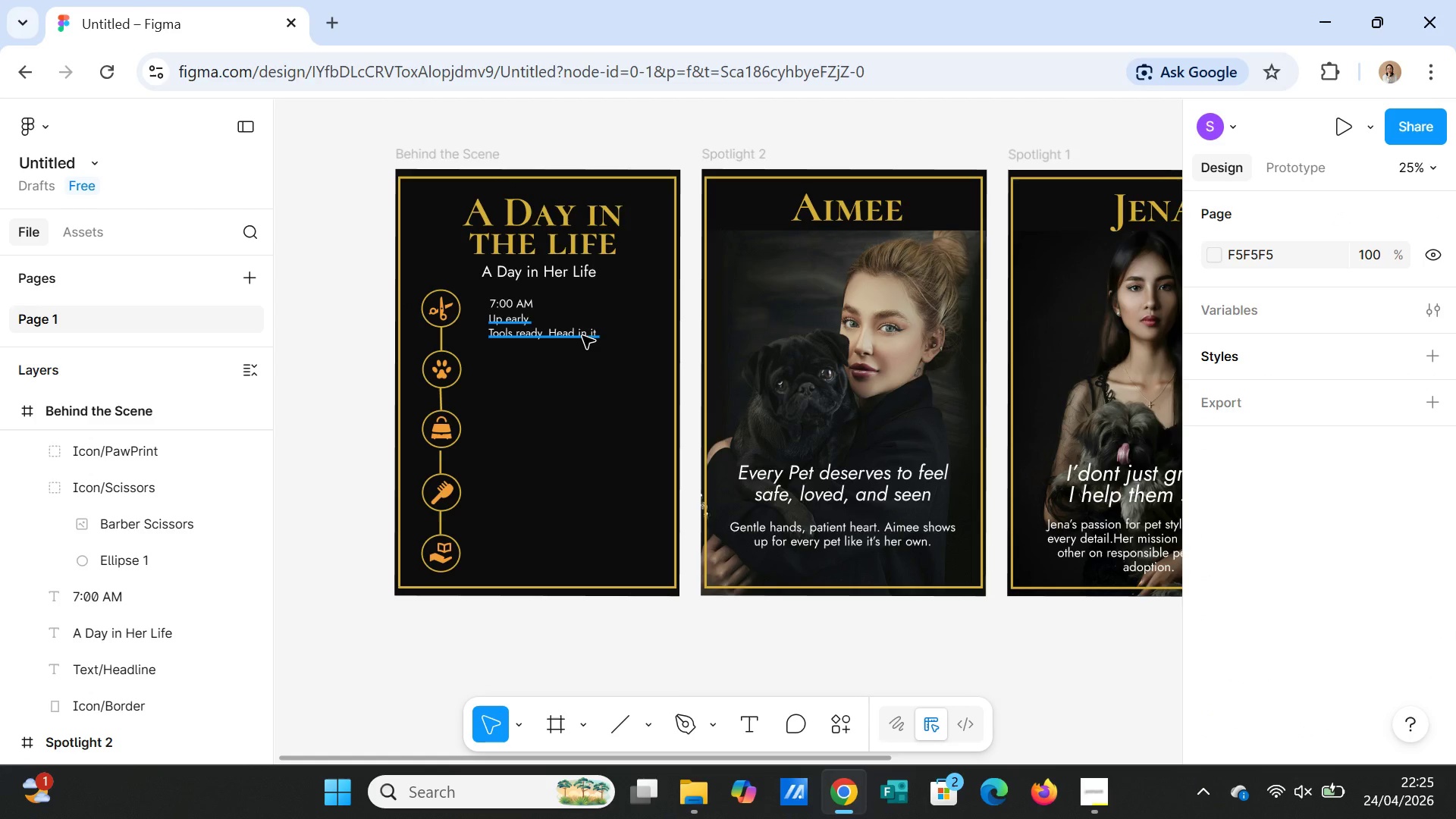 
wait(7.88)
 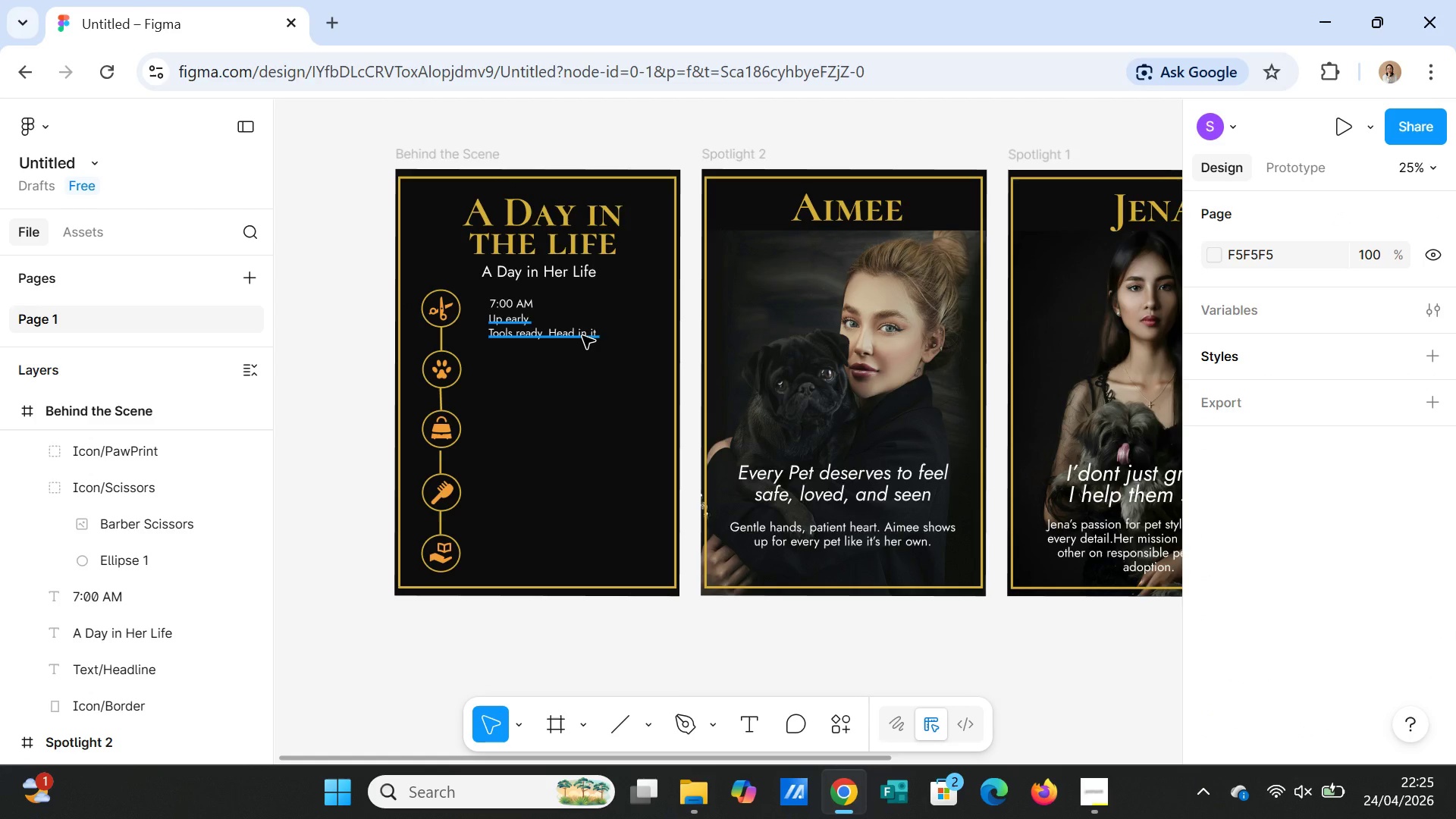 
left_click([504, 322])
 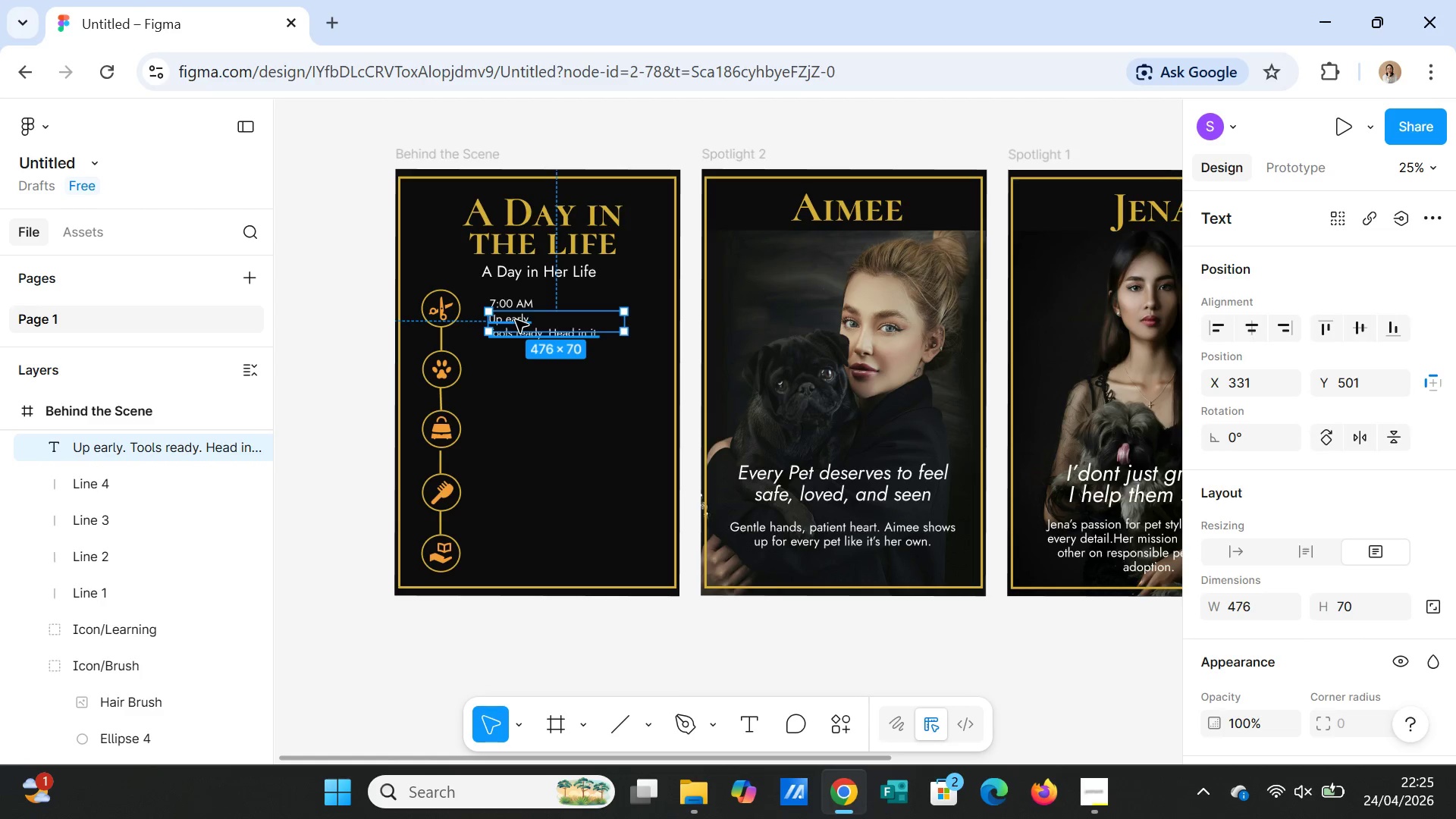 
double_click([516, 320])
 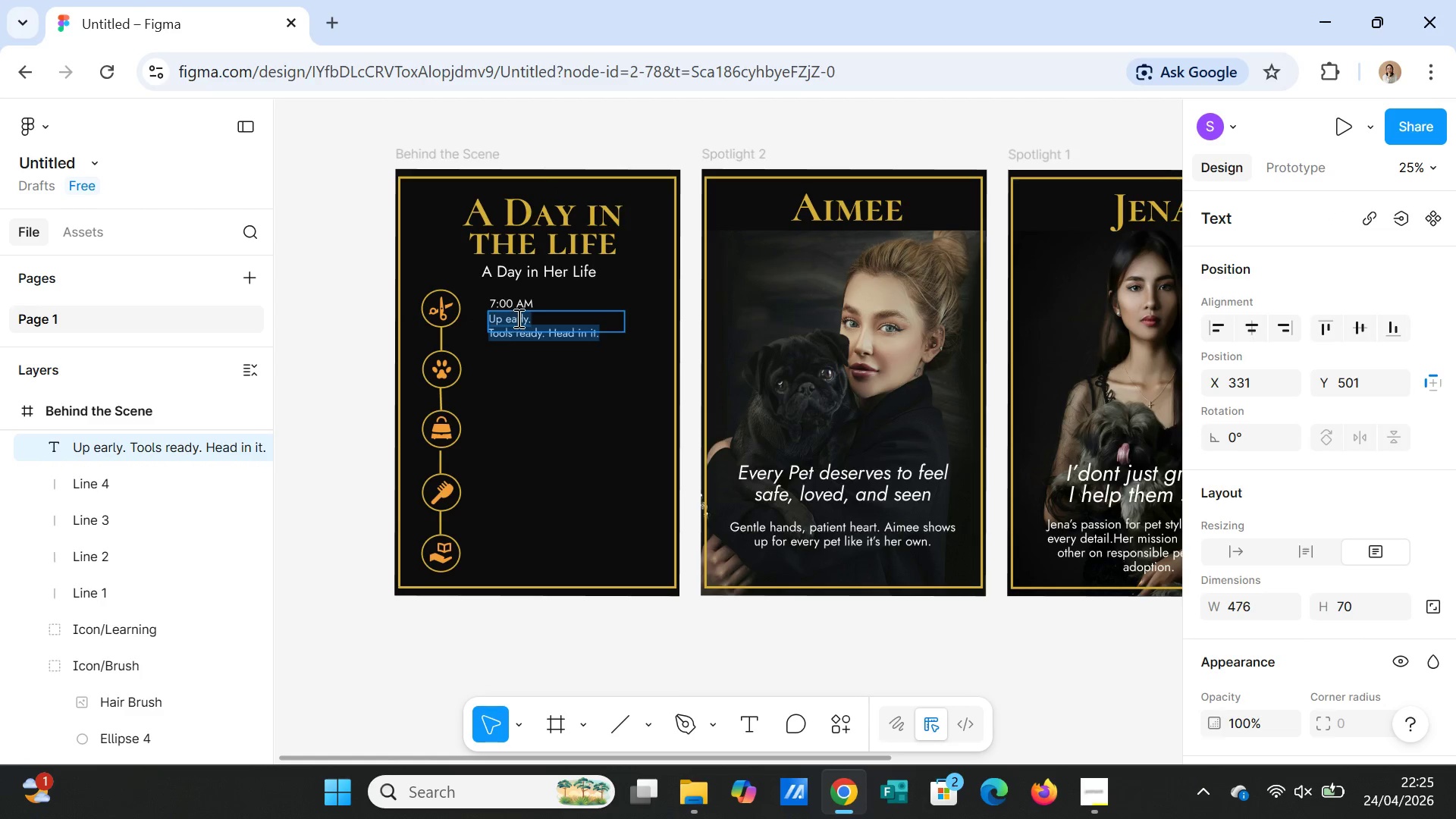 
double_click([517, 318])
 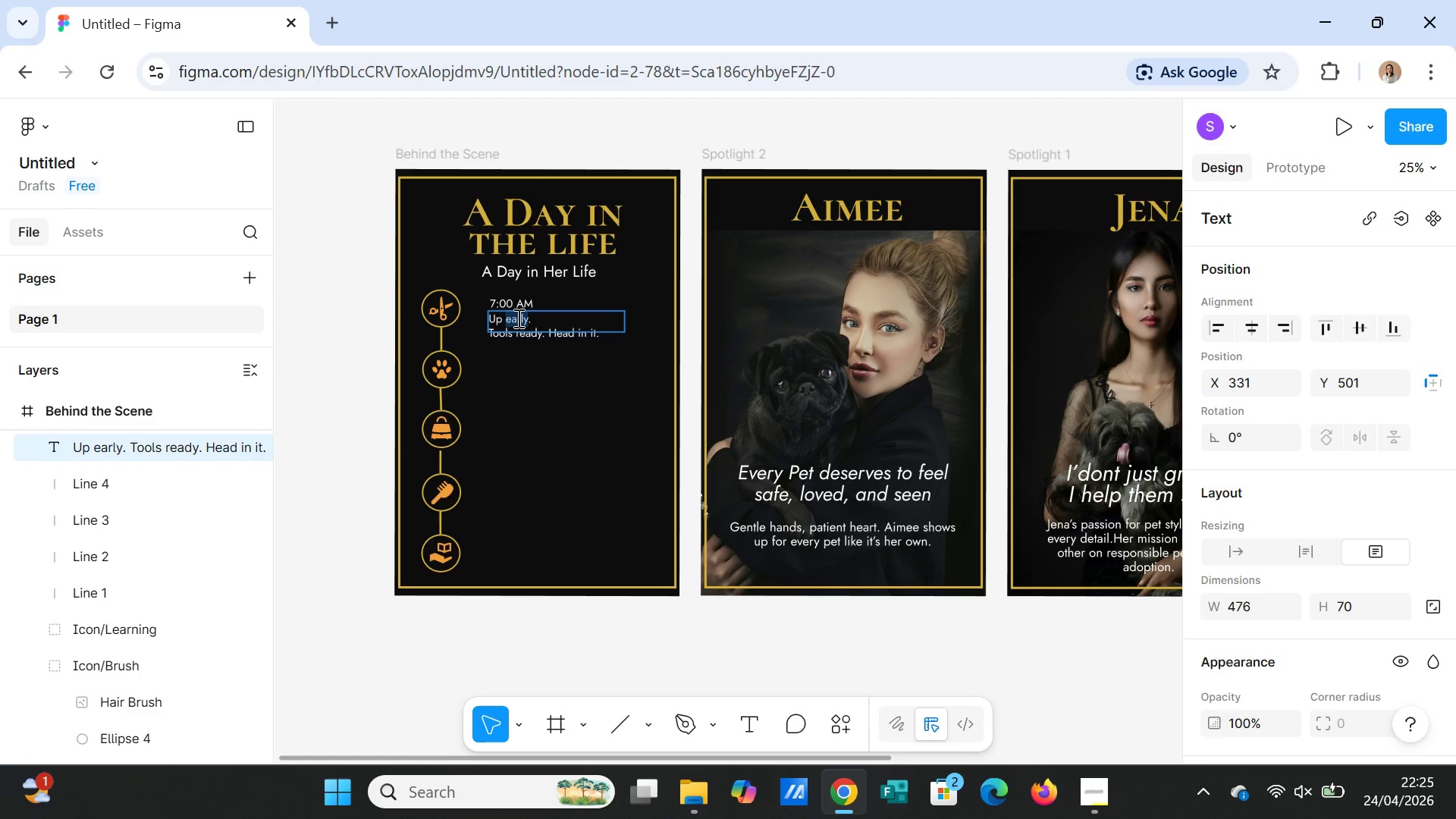 
double_click([517, 318])
 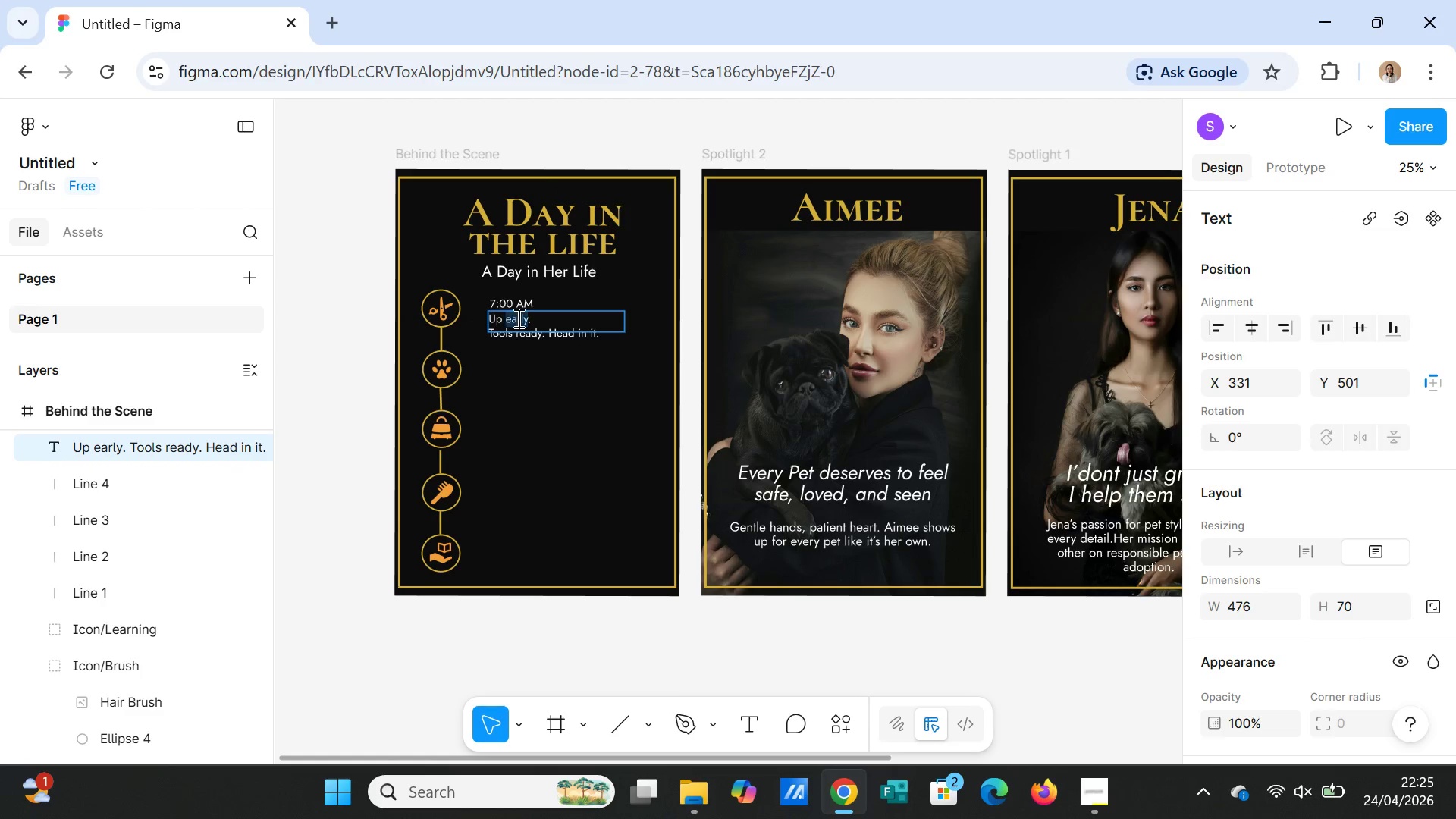 
triple_click([517, 318])
 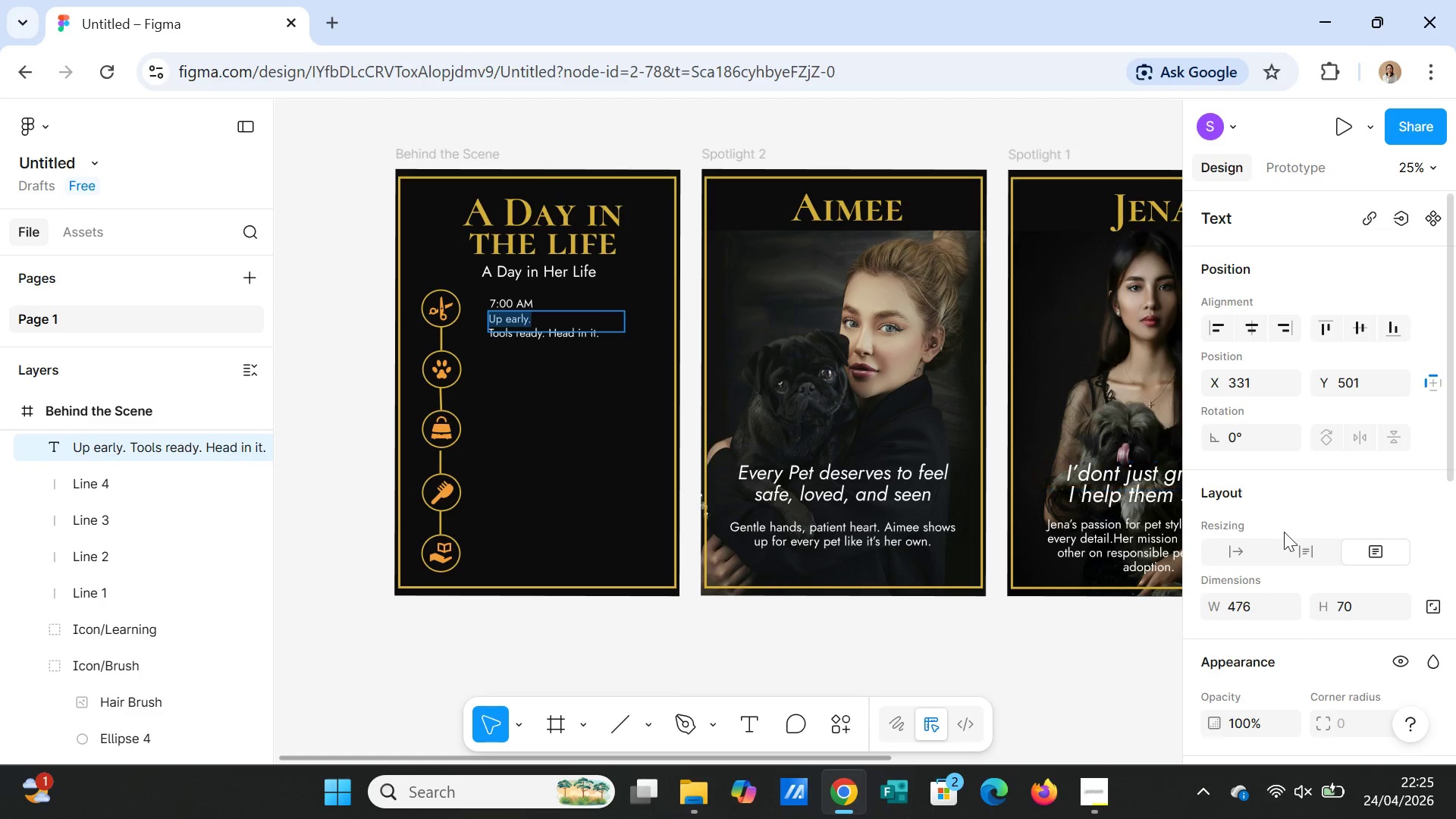 
scroll: coordinate [1405, 598], scroll_direction: down, amount: 3.0
 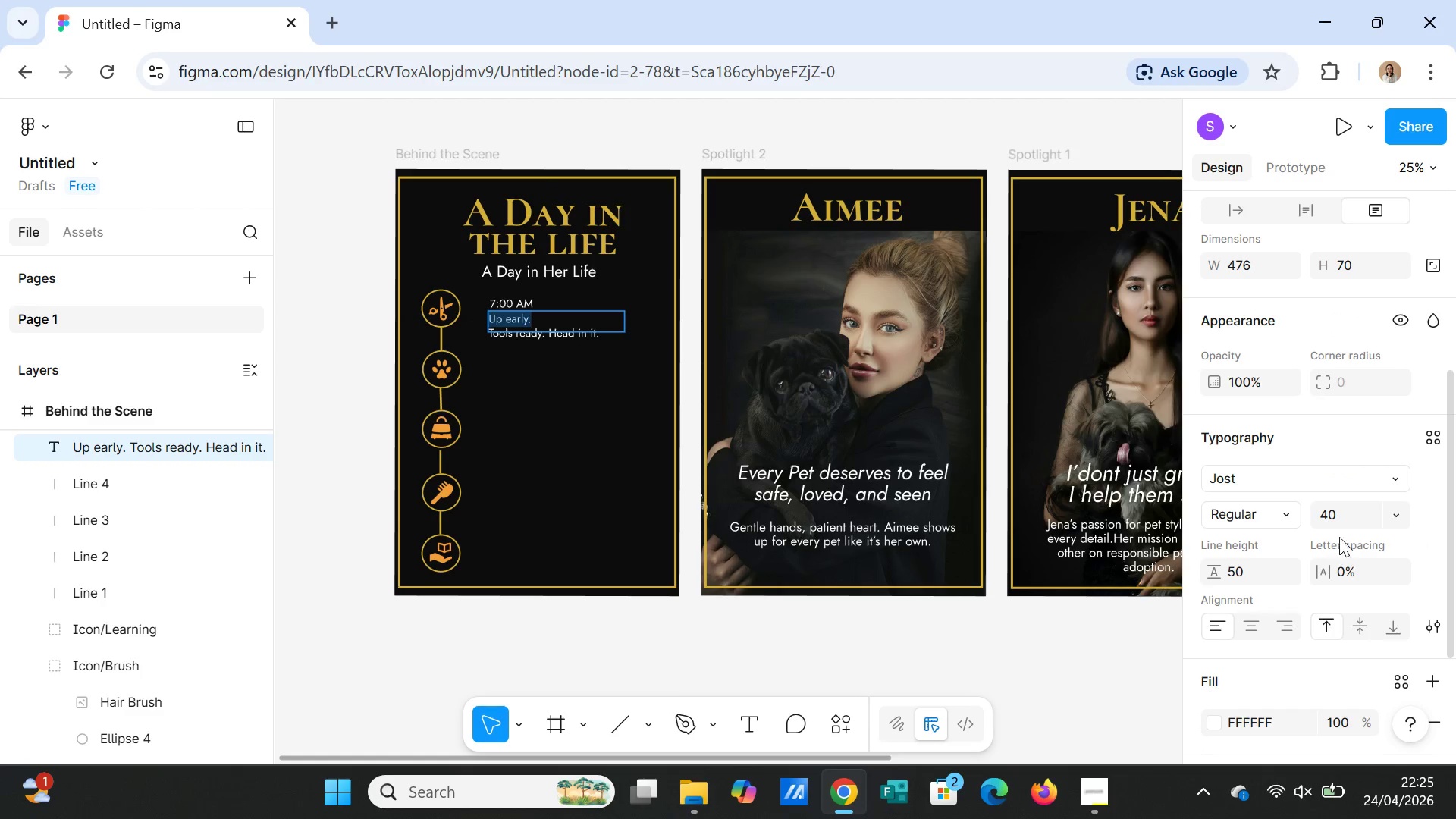 
left_click([1337, 516])
 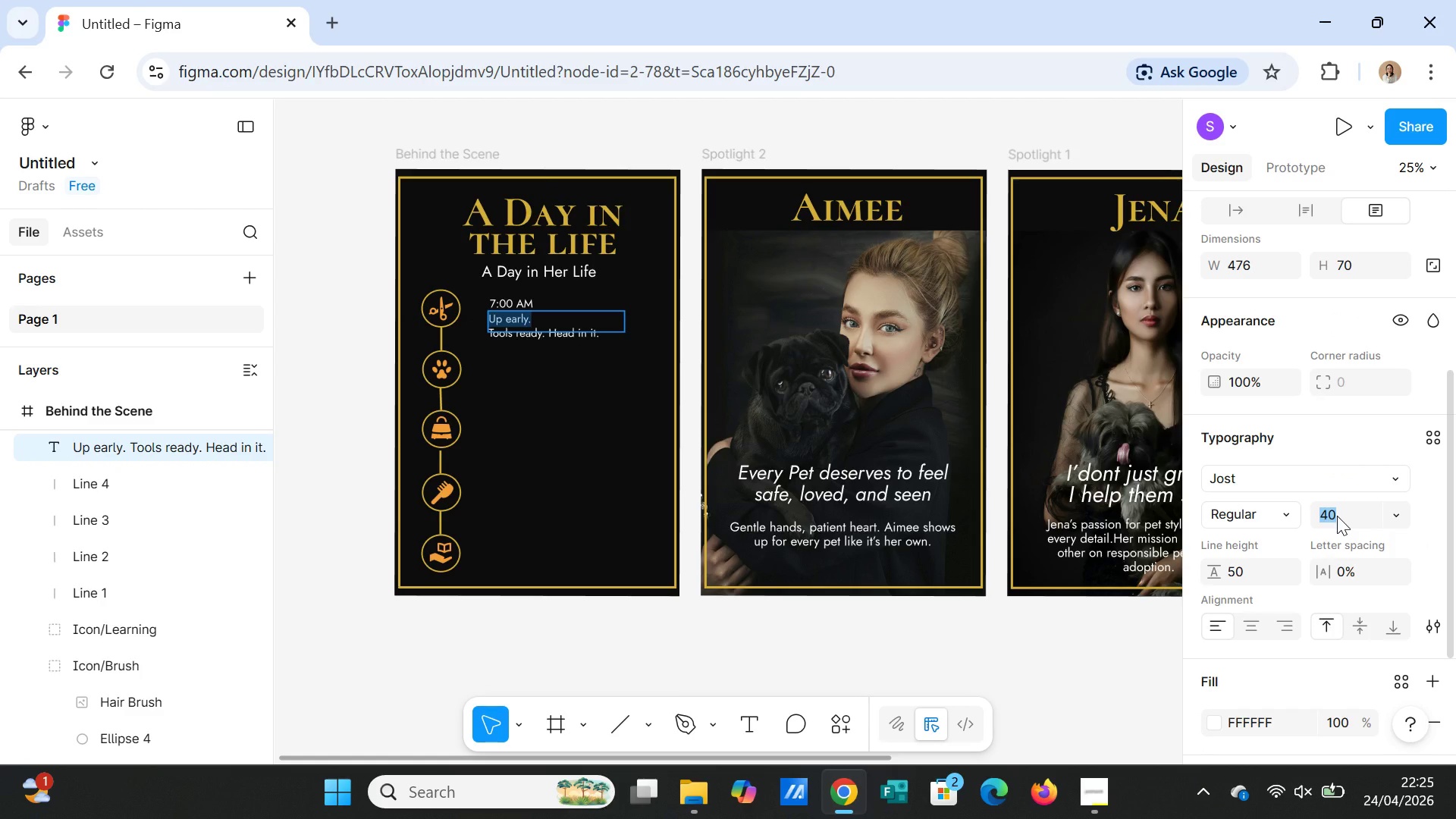 
type(42)
 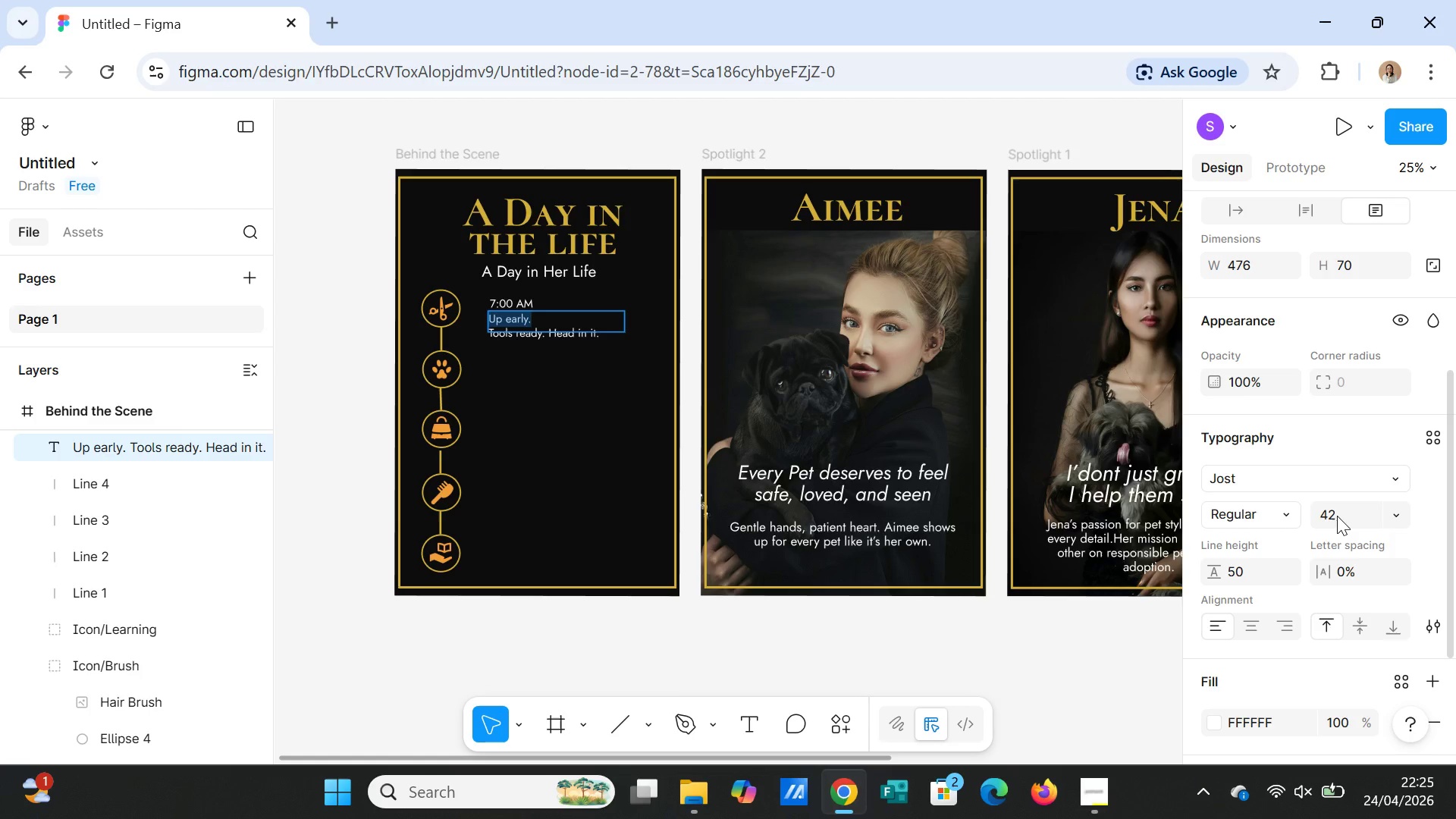 
key(Enter)
 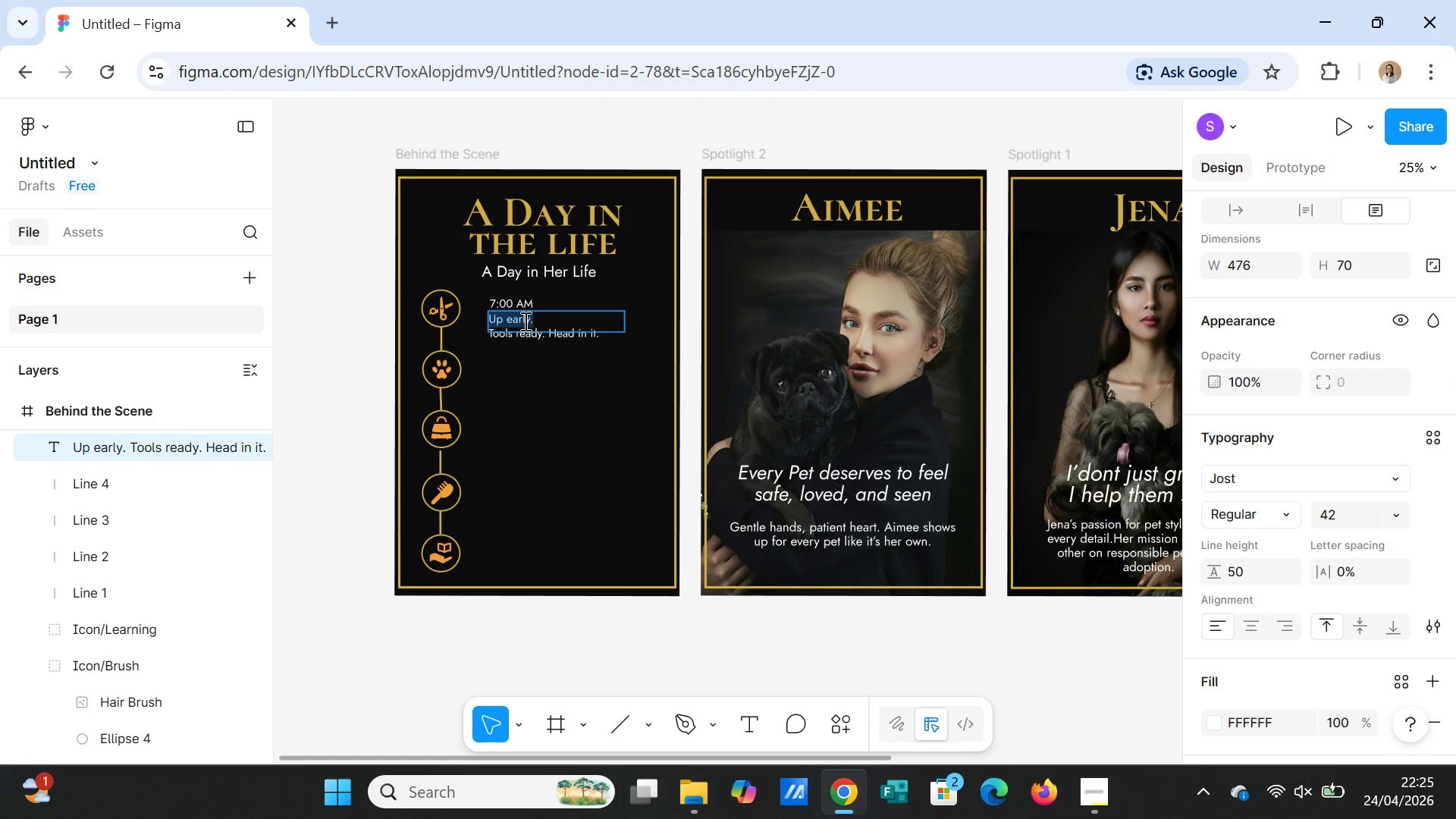 
double_click([522, 322])
 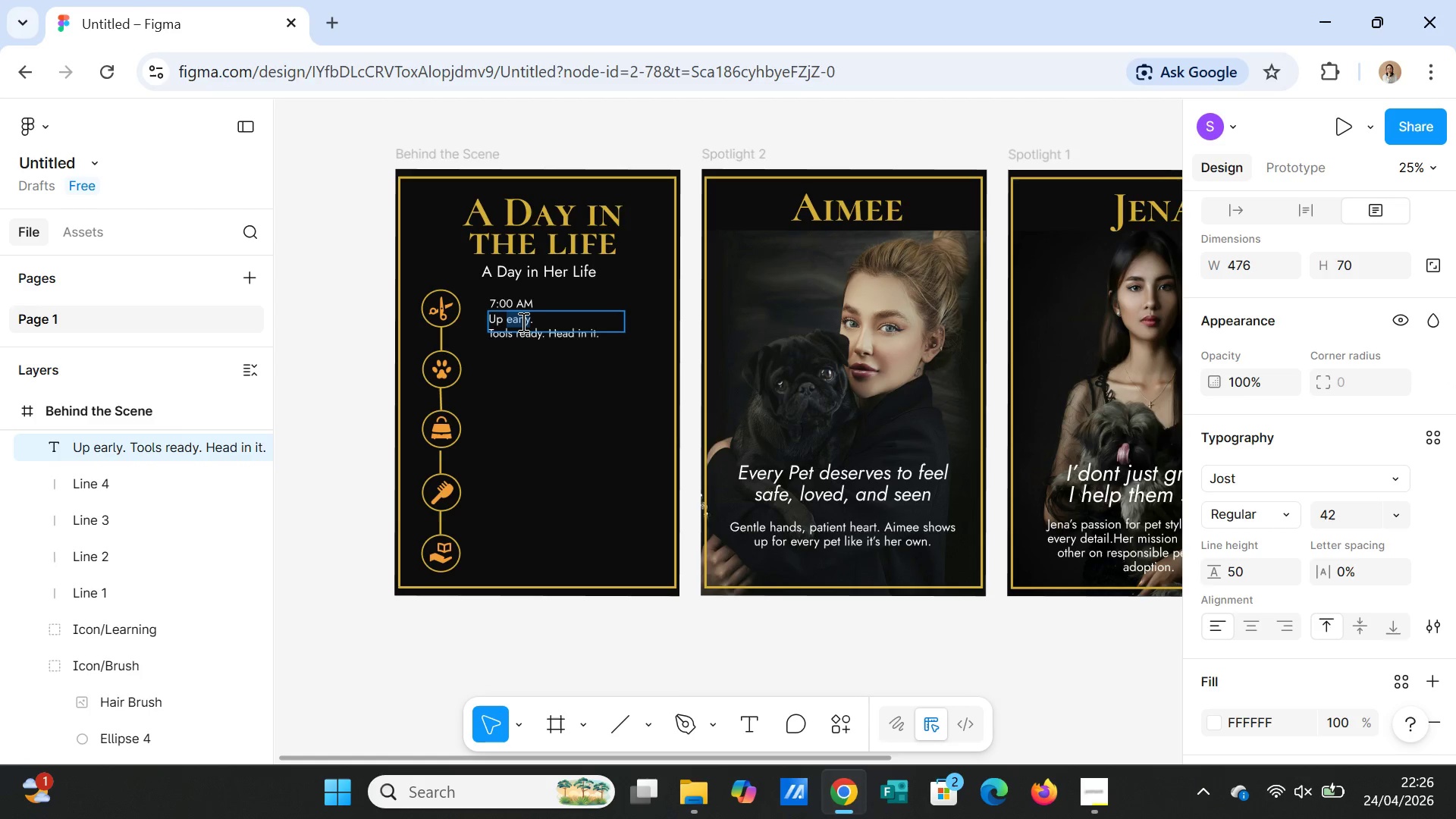 
triple_click([522, 322])
 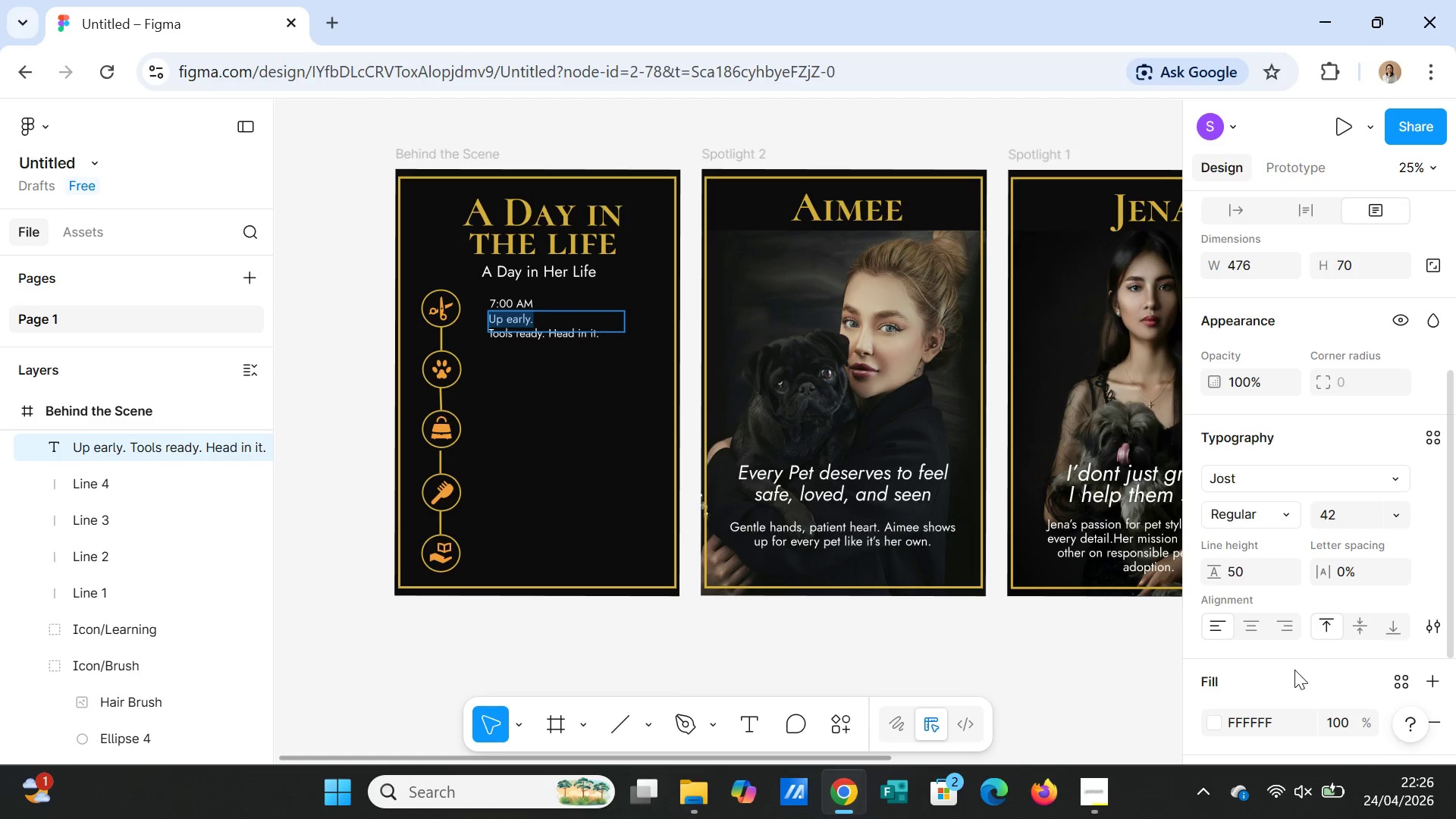 
left_click([1261, 513])
 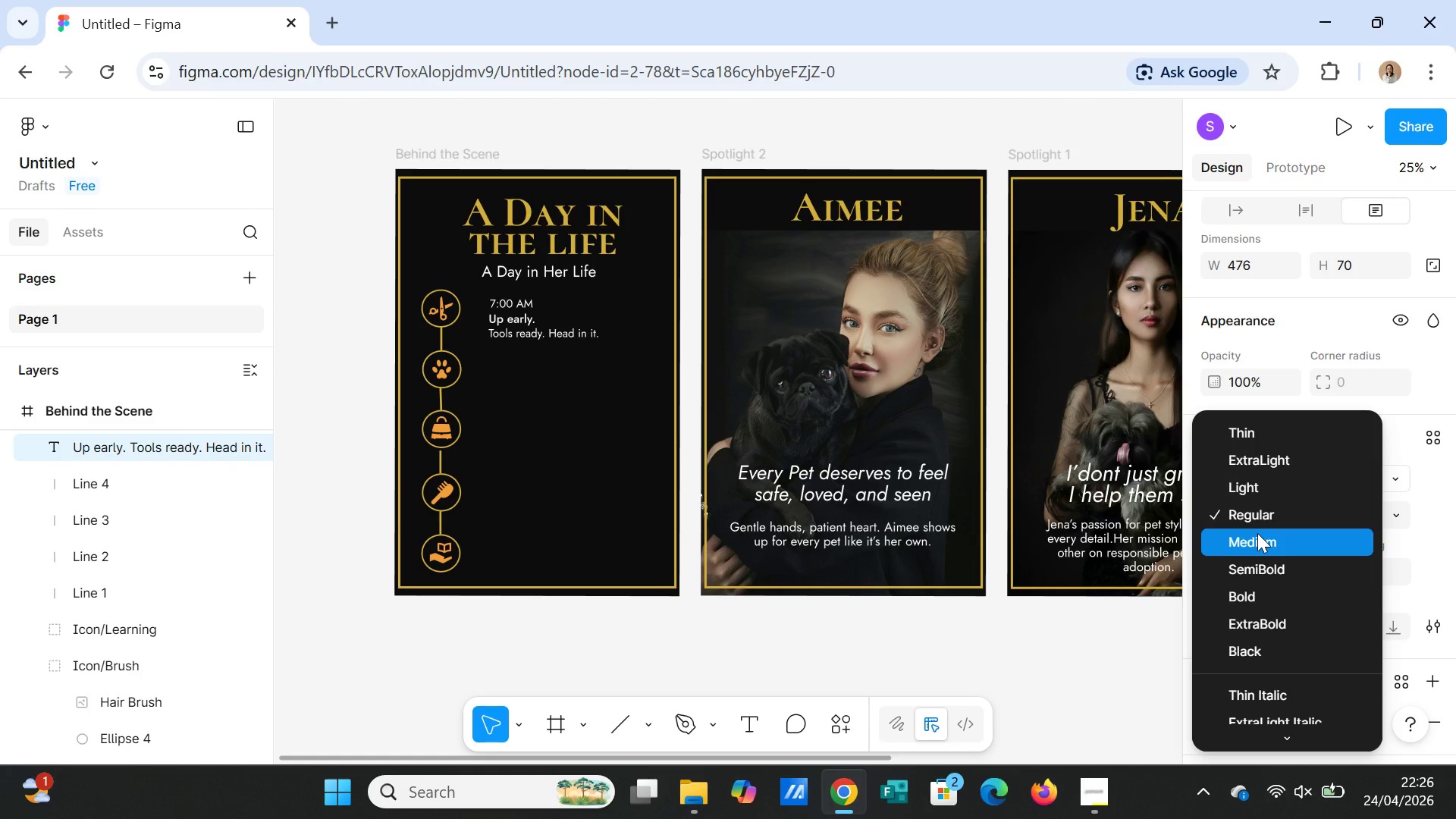 
left_click([1257, 533])
 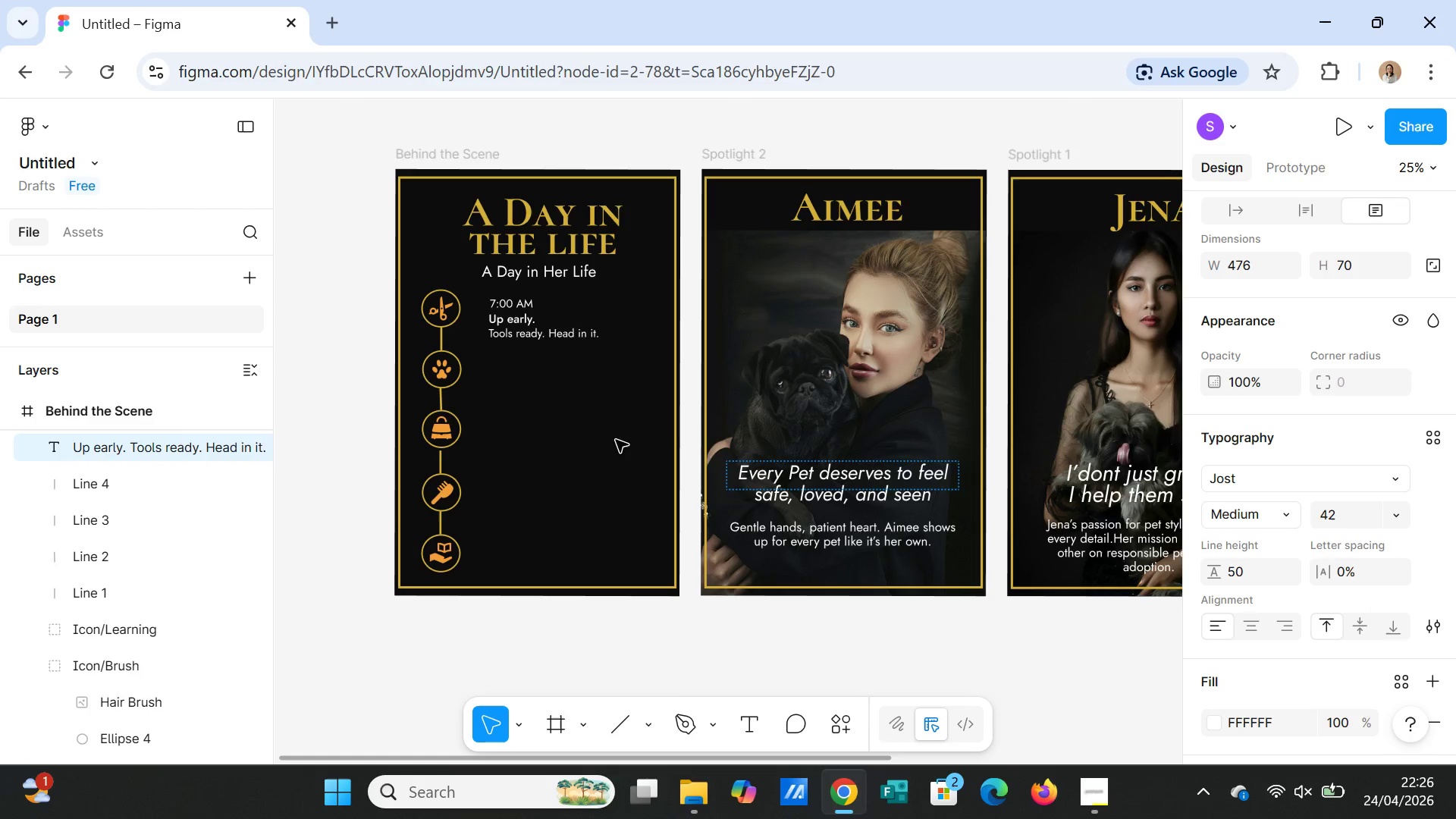 
left_click([535, 394])
 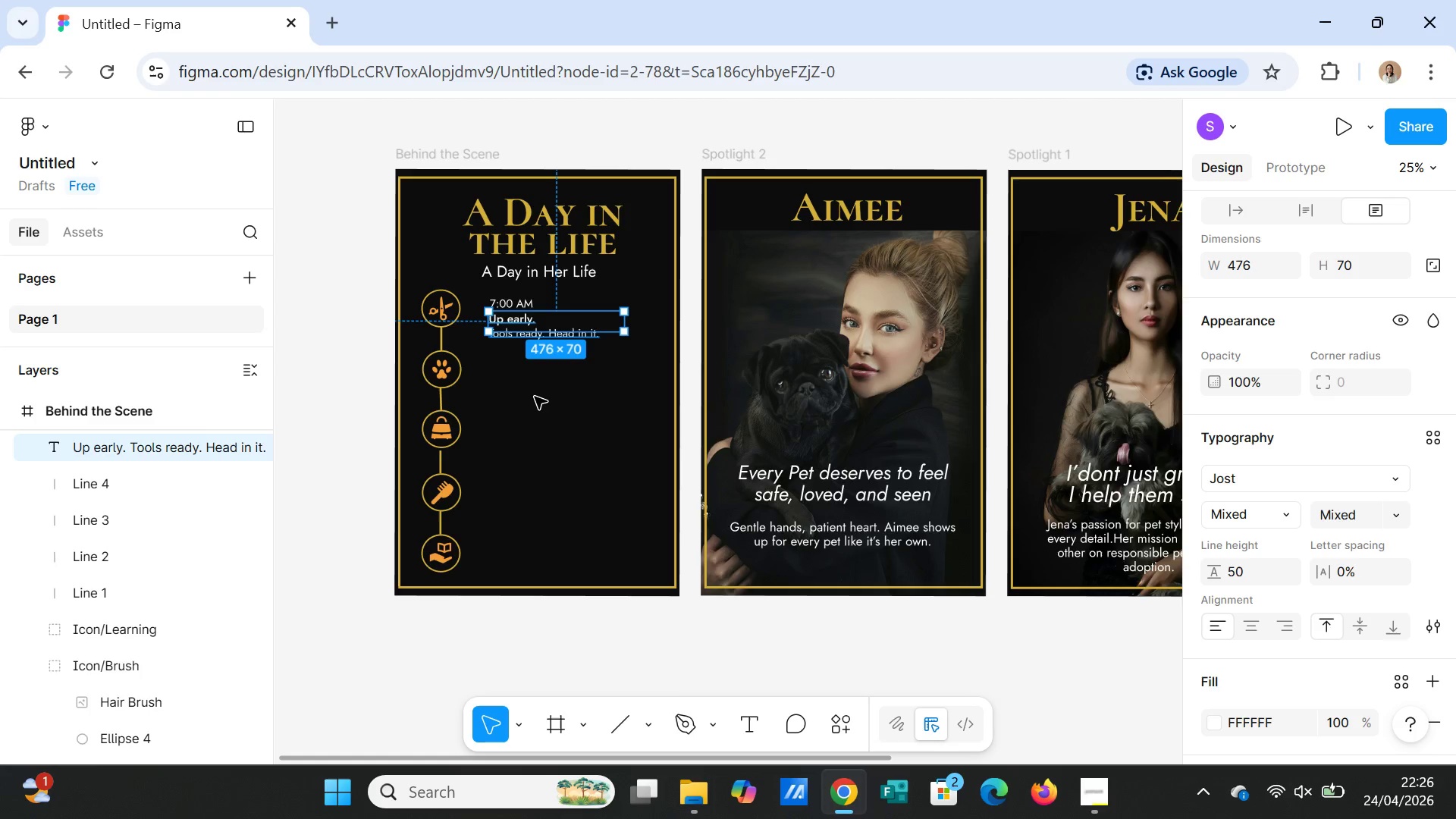 
left_click([535, 397])
 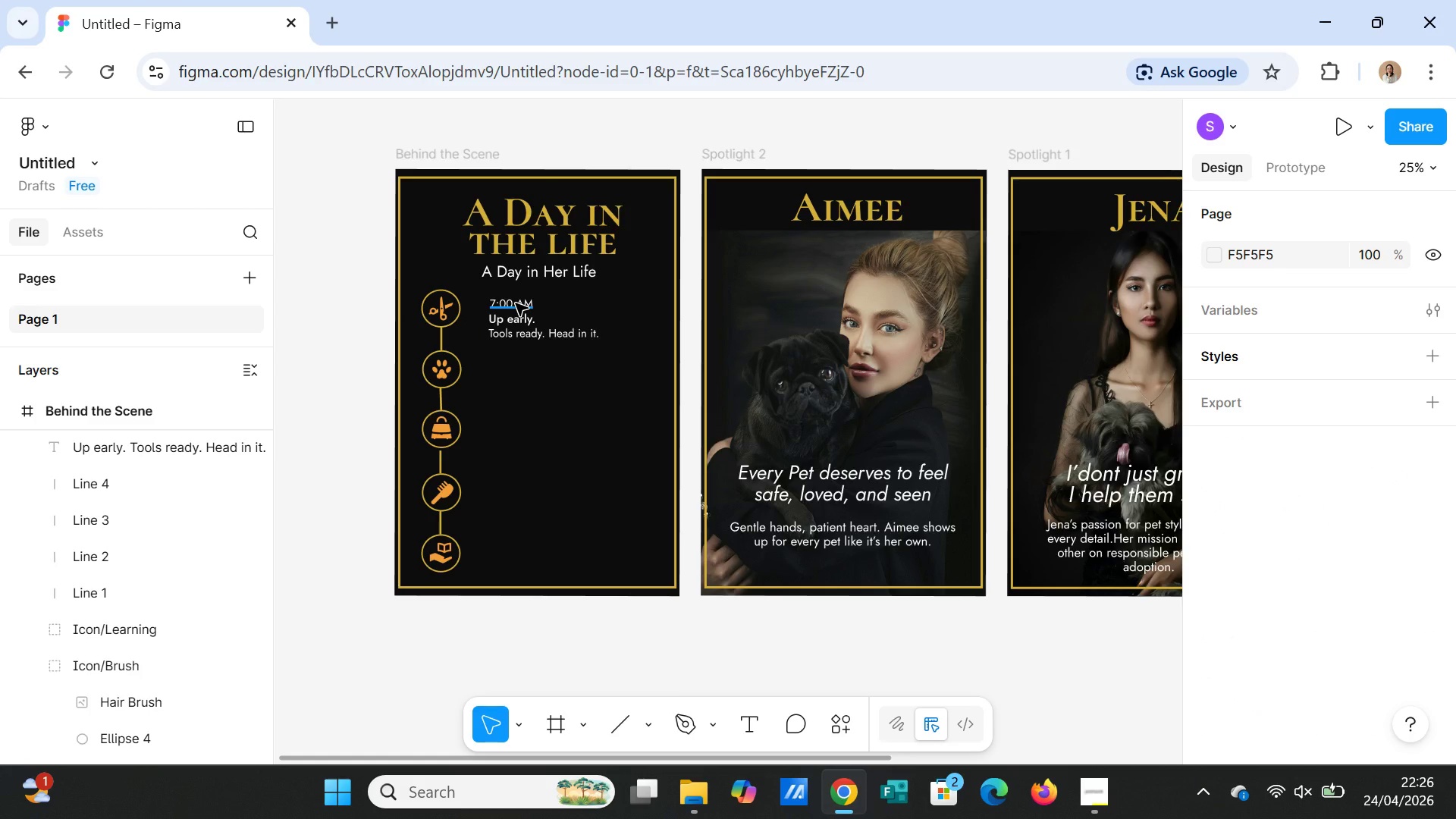 
wait(13.62)
 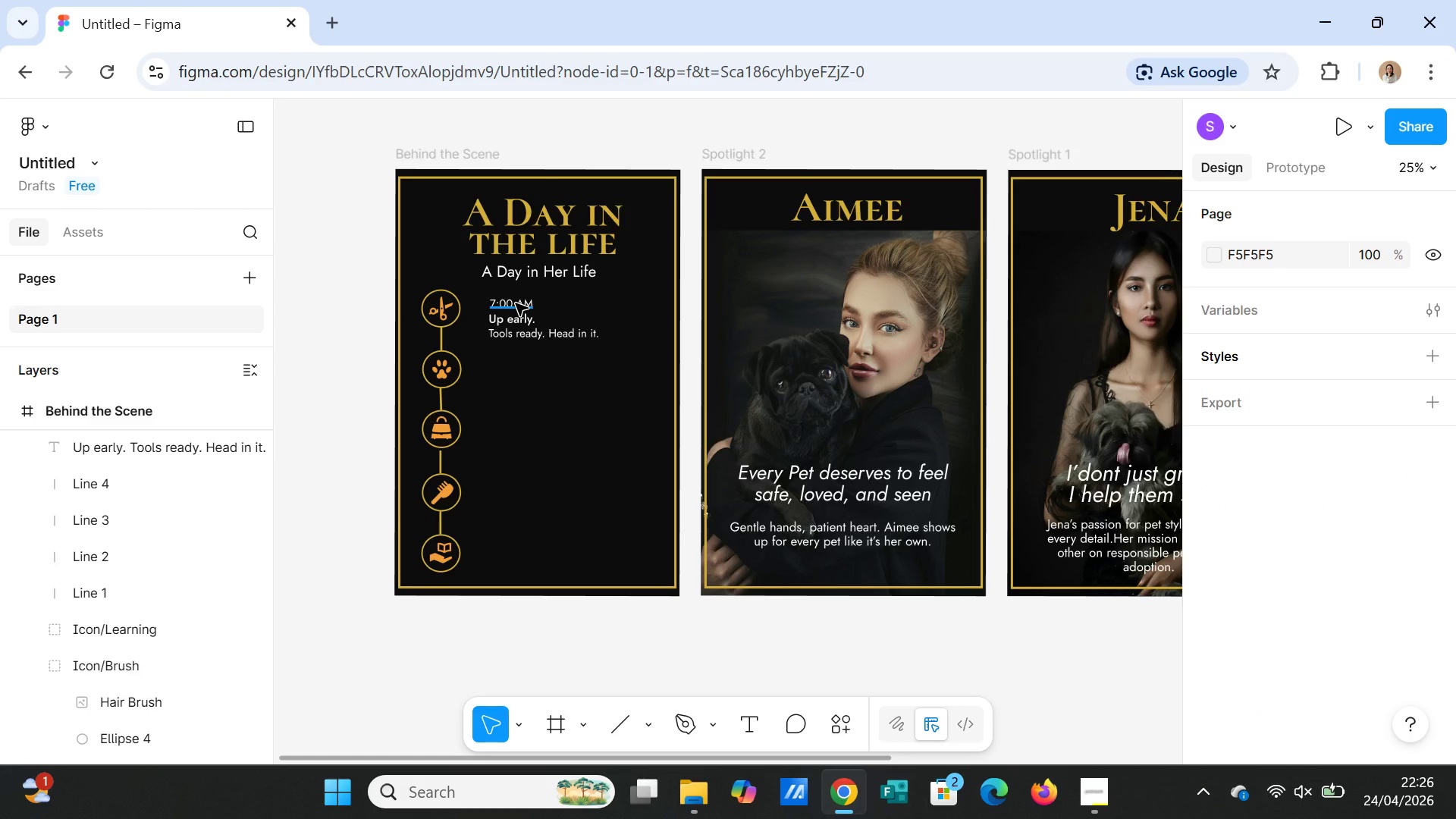 
double_click([522, 319])
 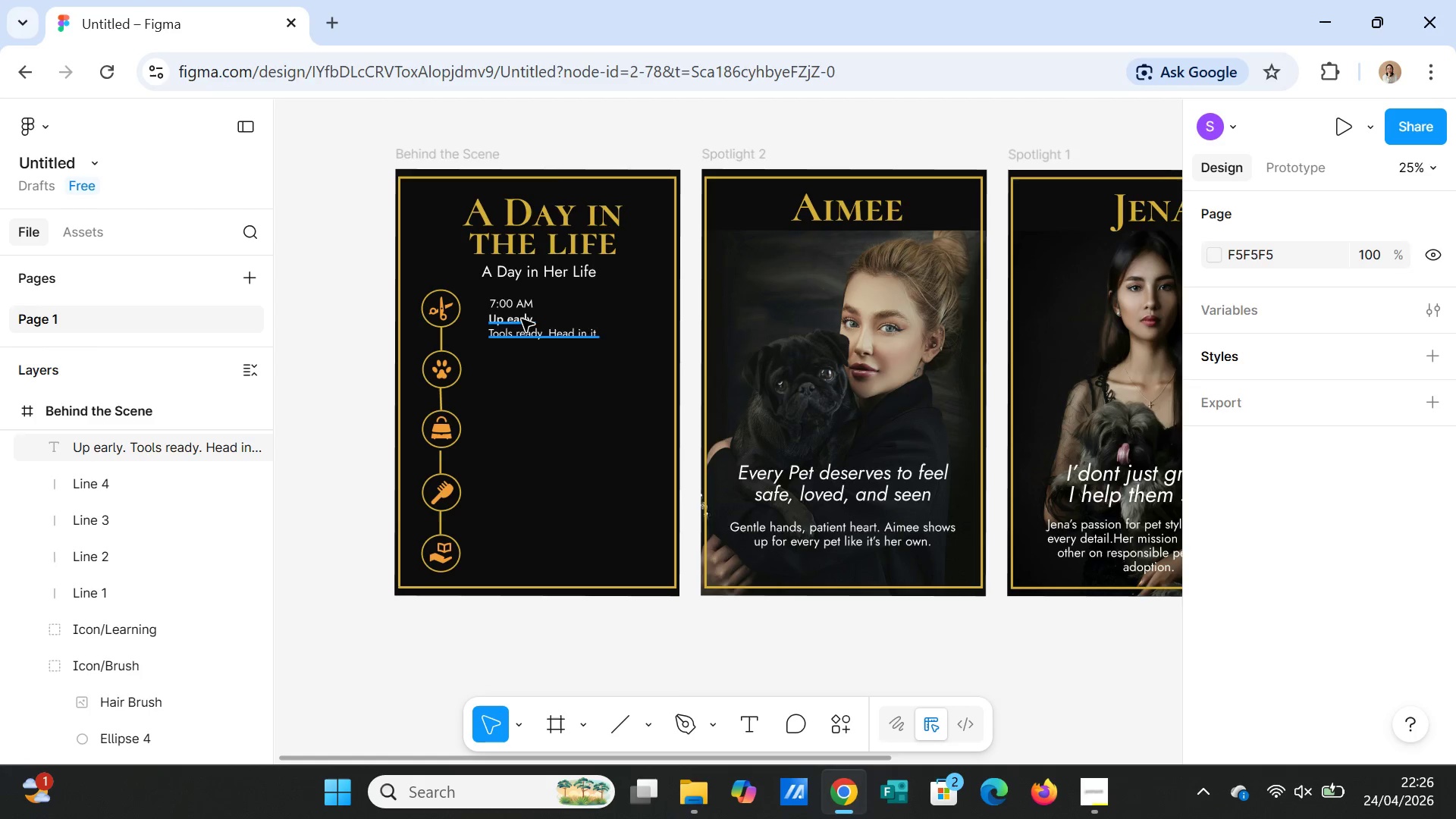 
triple_click([522, 319])
 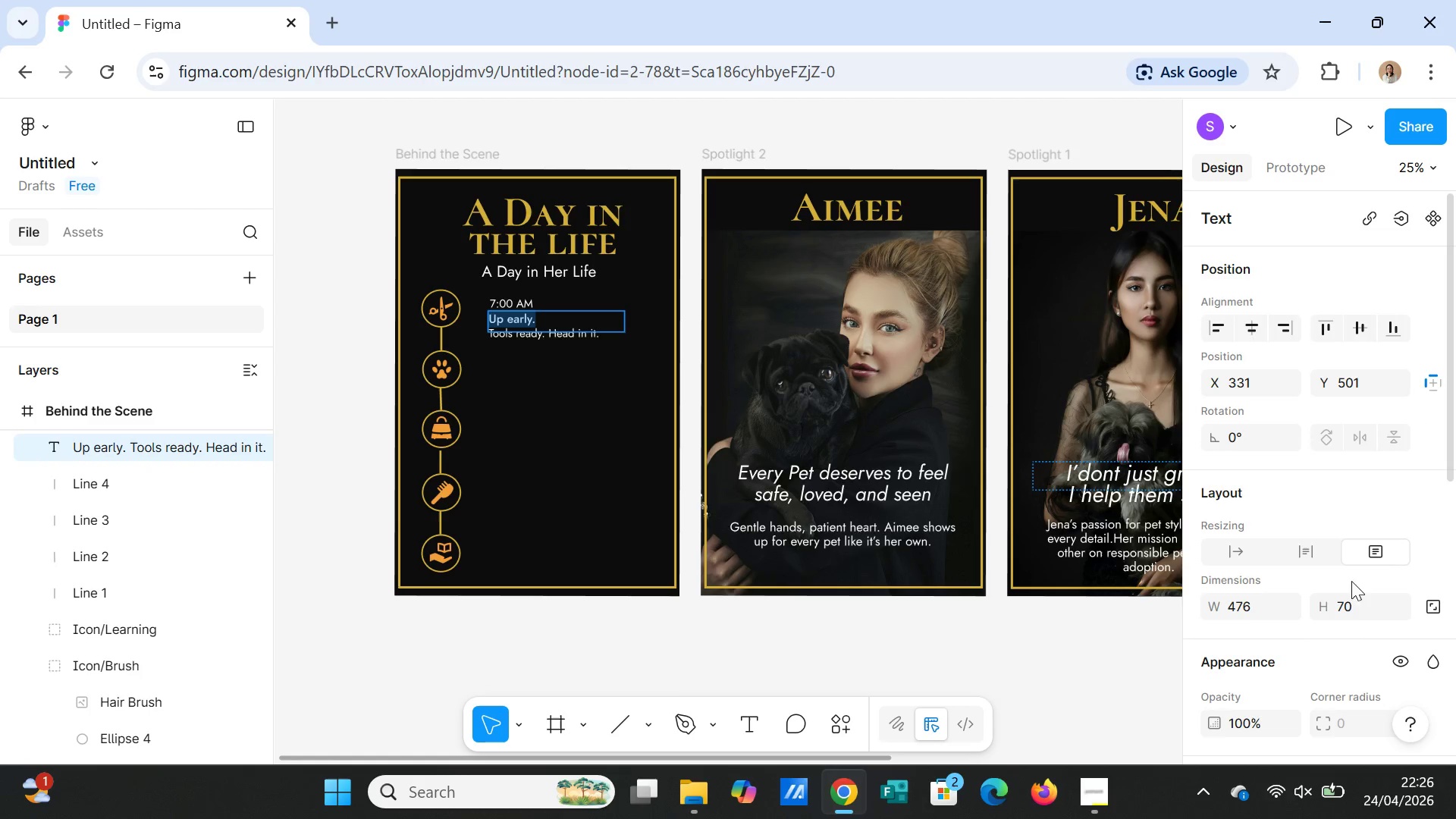 
scroll: coordinate [1303, 633], scroll_direction: down, amount: 4.0
 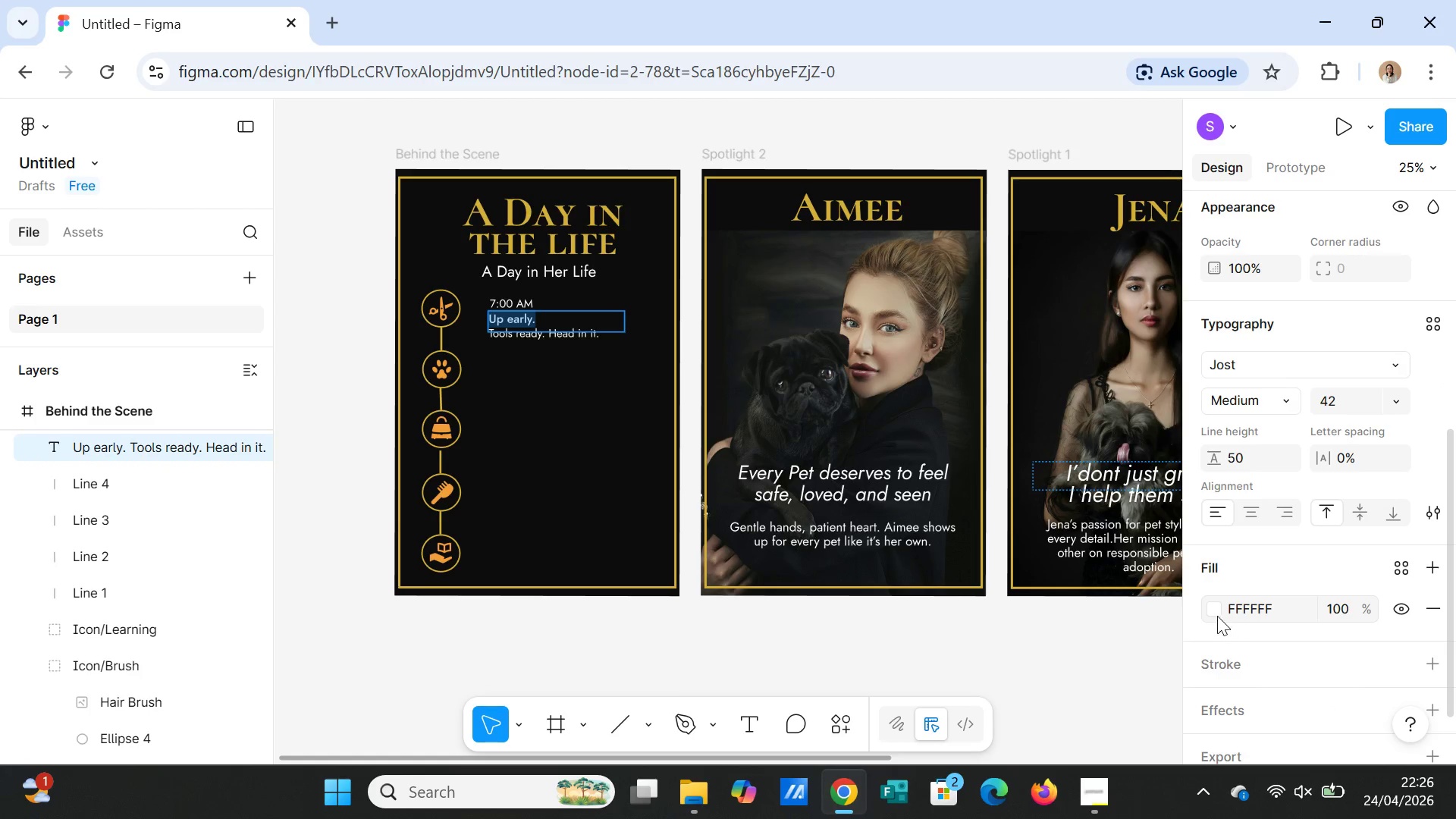 
left_click([1213, 613])
 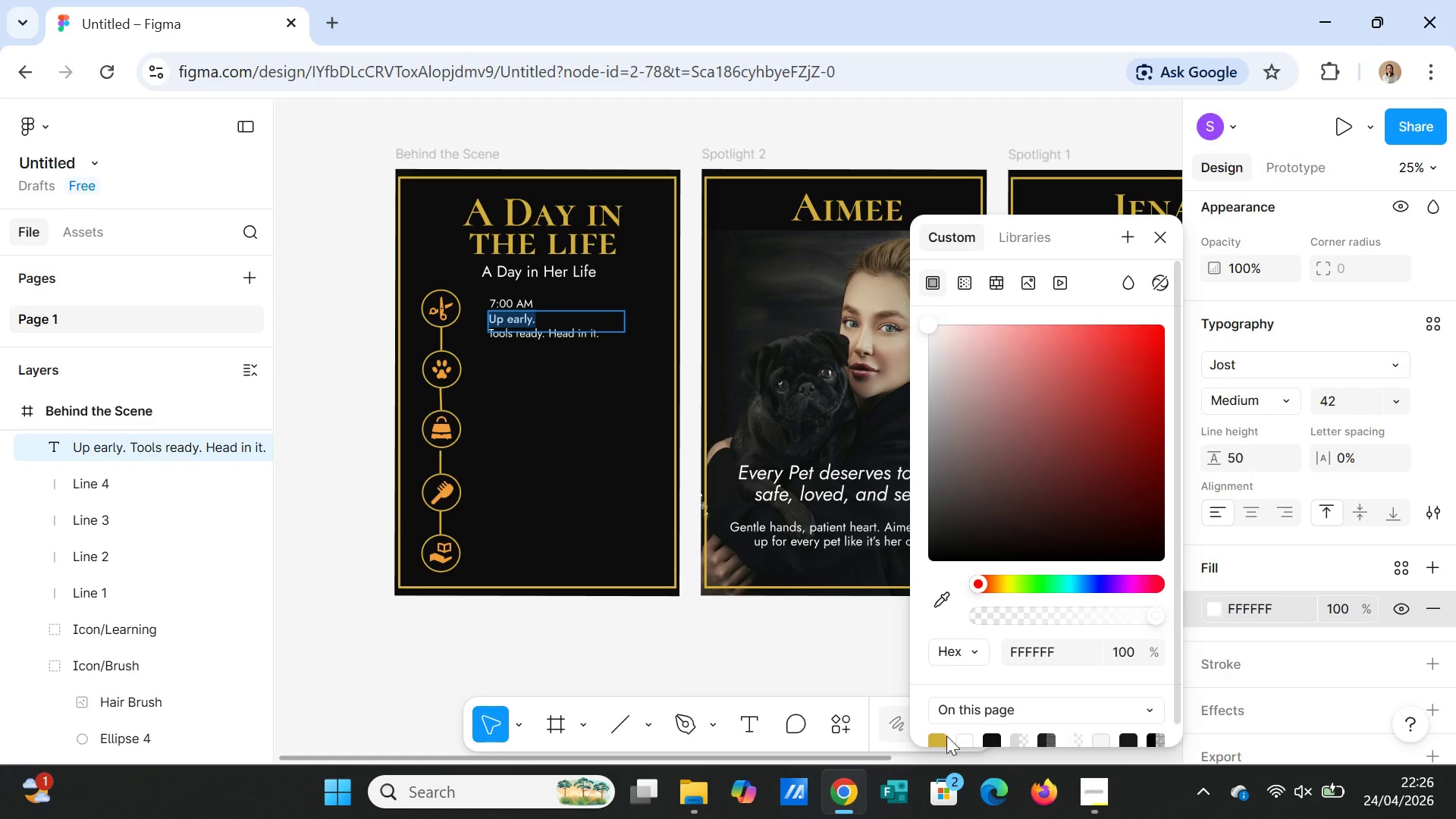 
left_click([937, 737])
 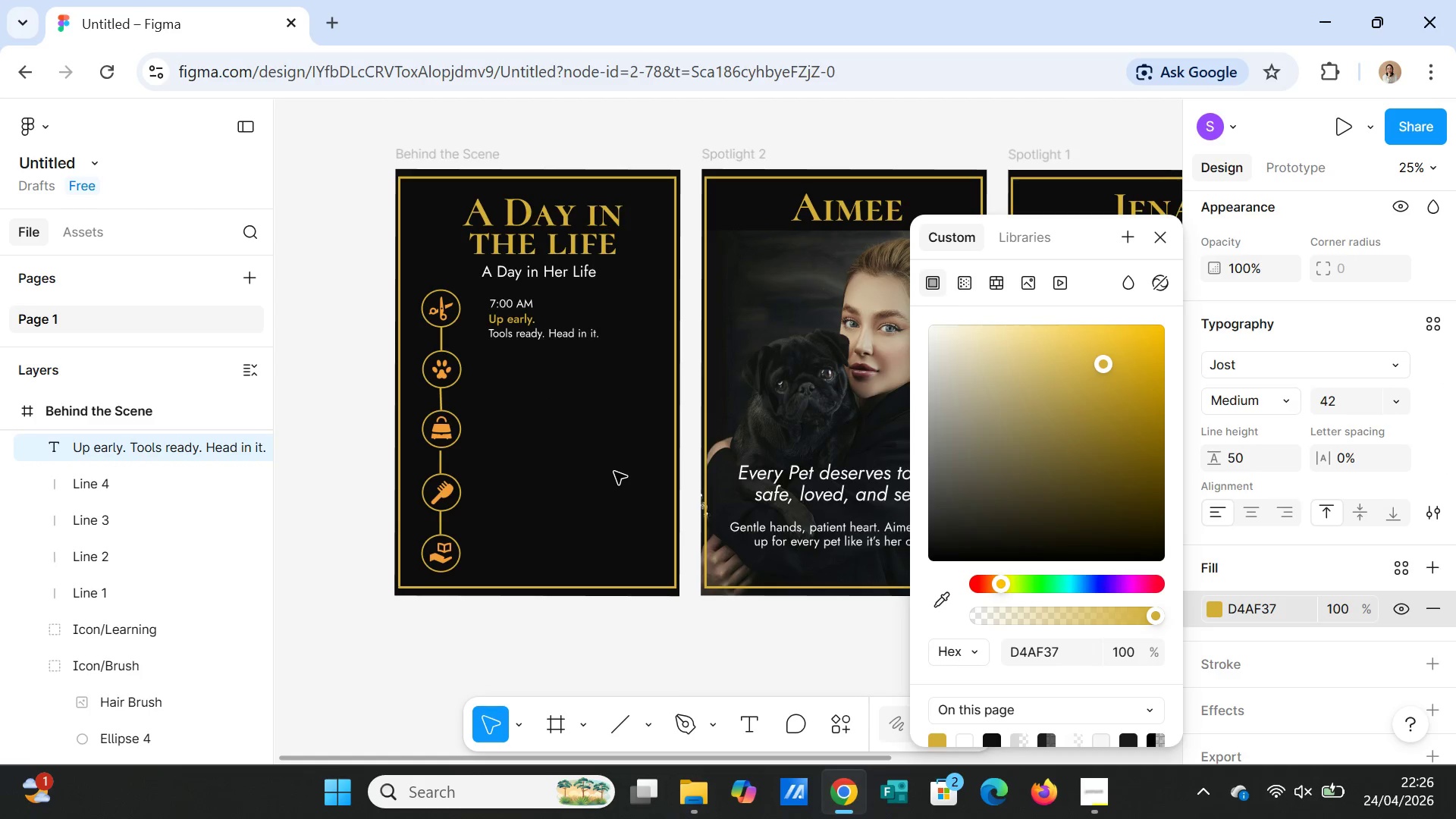 
left_click([610, 423])
 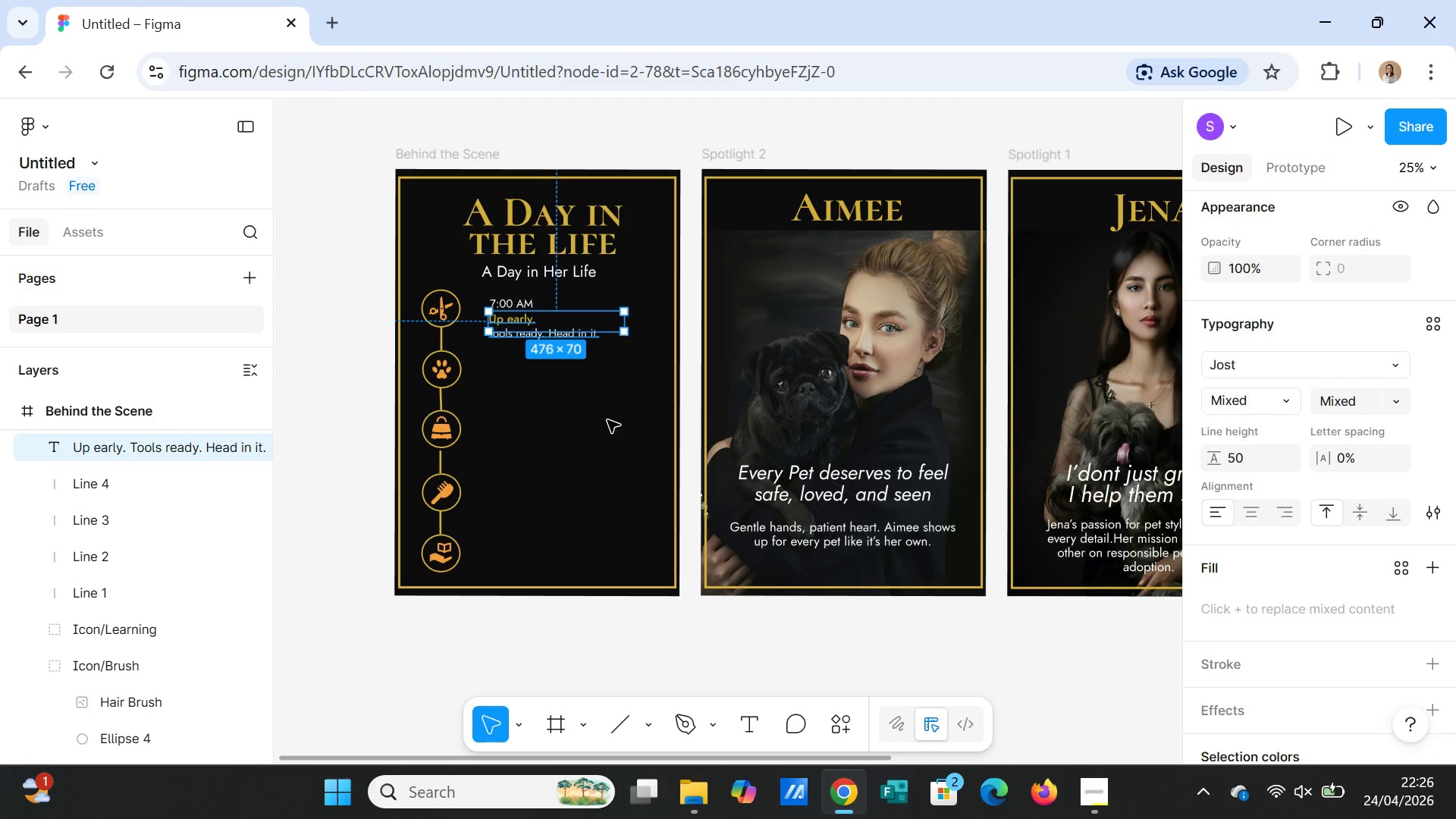 
left_click([607, 384])
 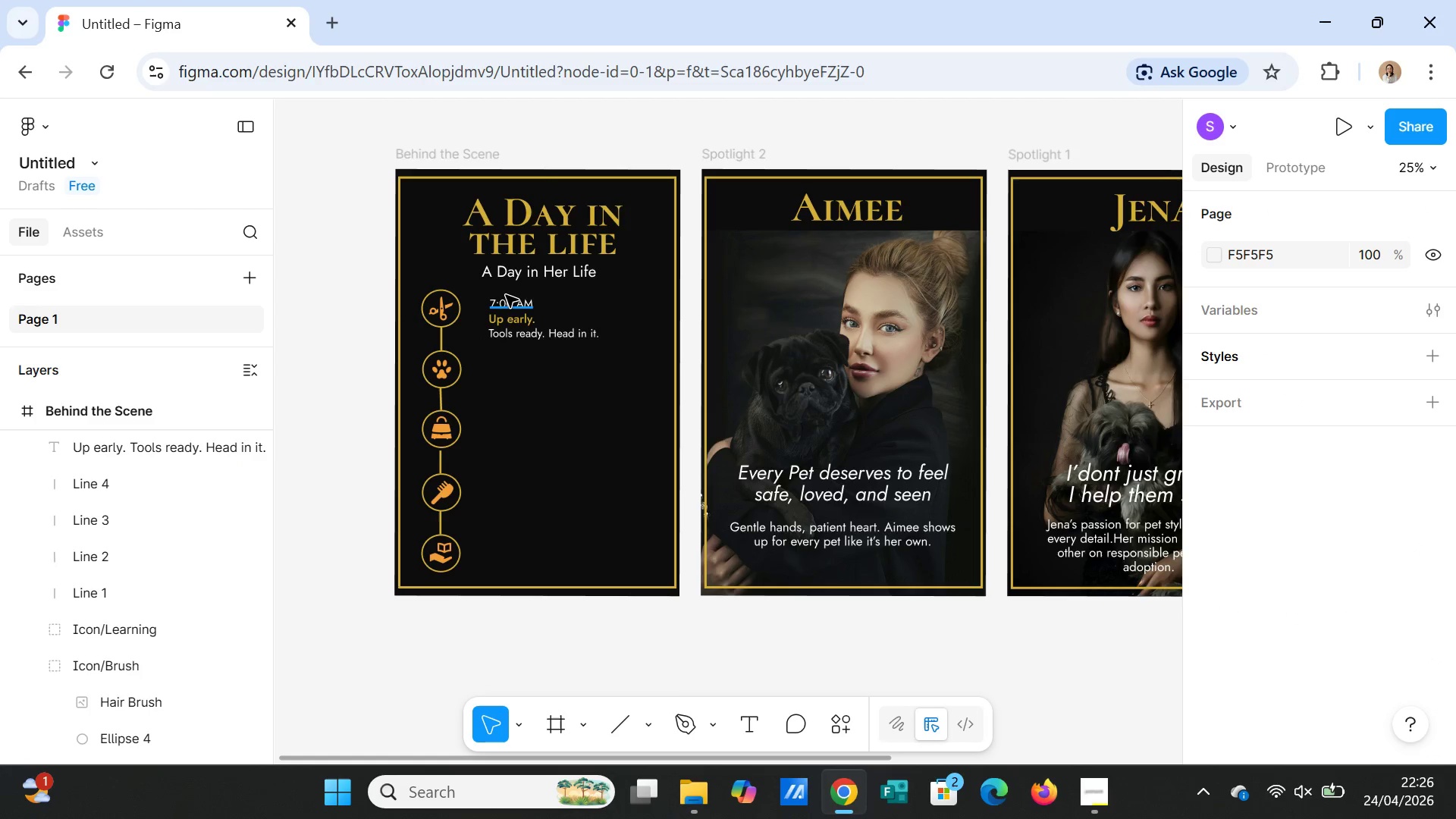 
left_click([507, 302])
 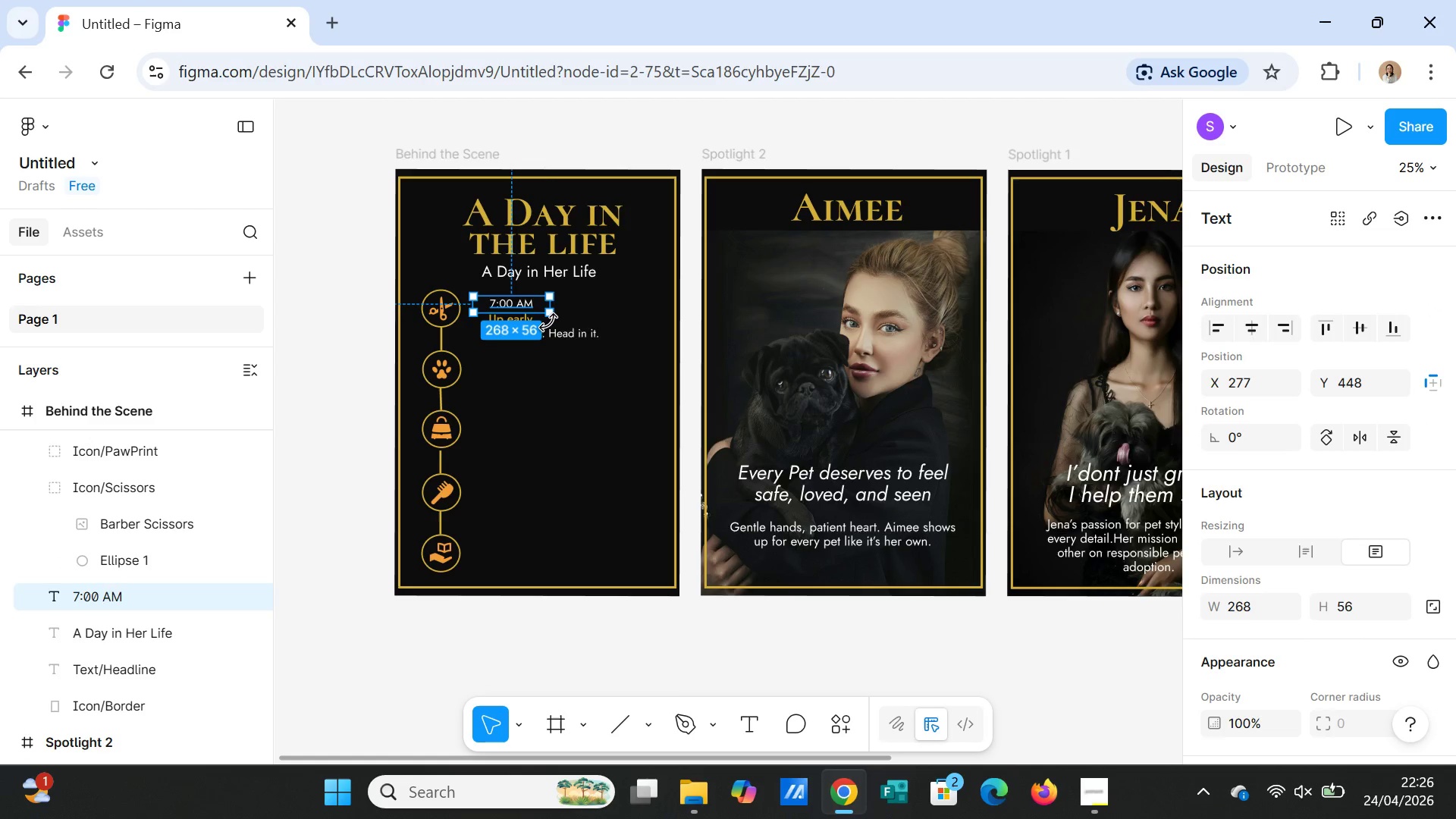 
hold_key(key=ShiftLeft, duration=1.39)
left_click([592, 340])
 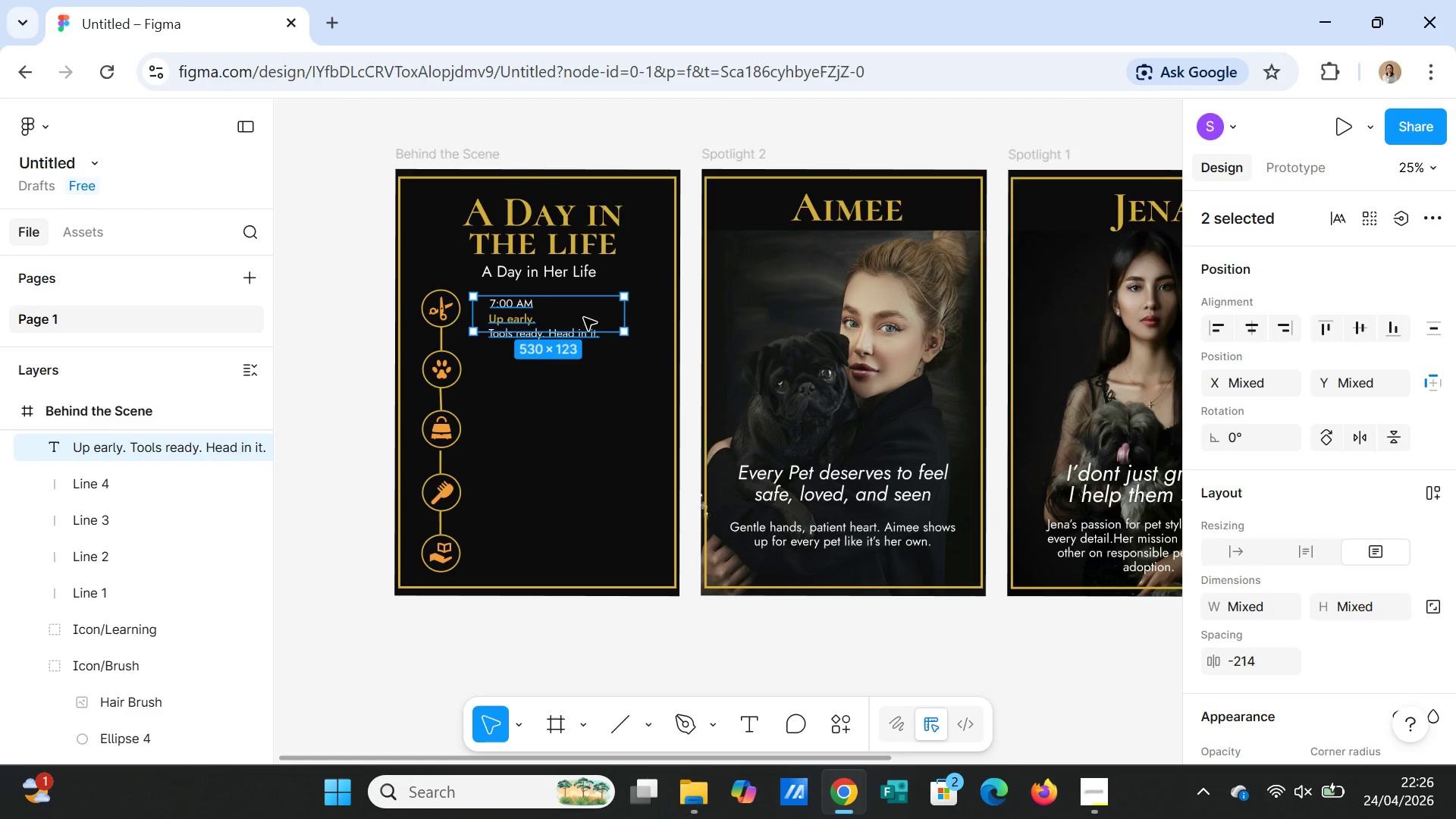 
right_click([584, 318])
 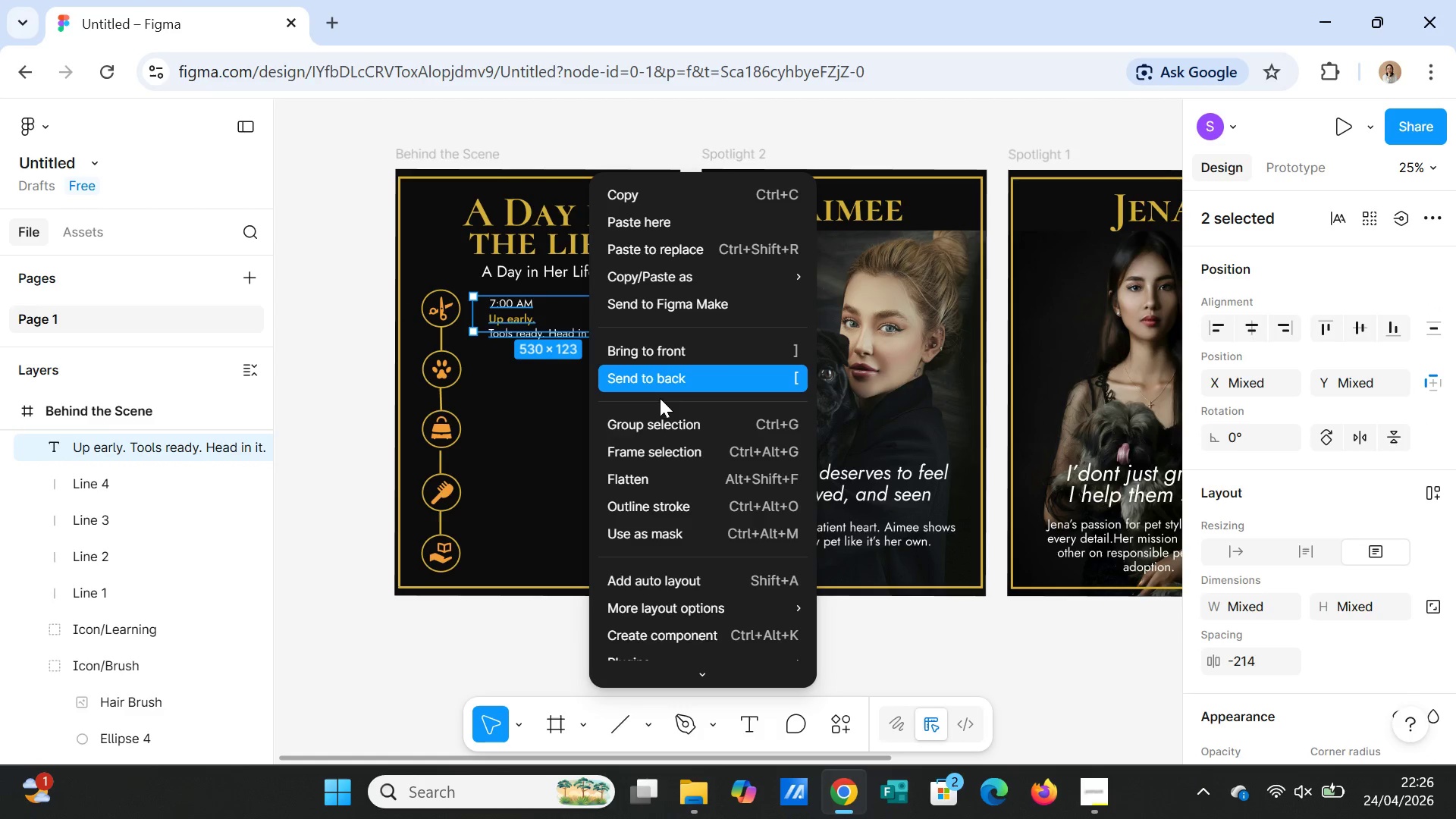 
left_click([660, 418])
 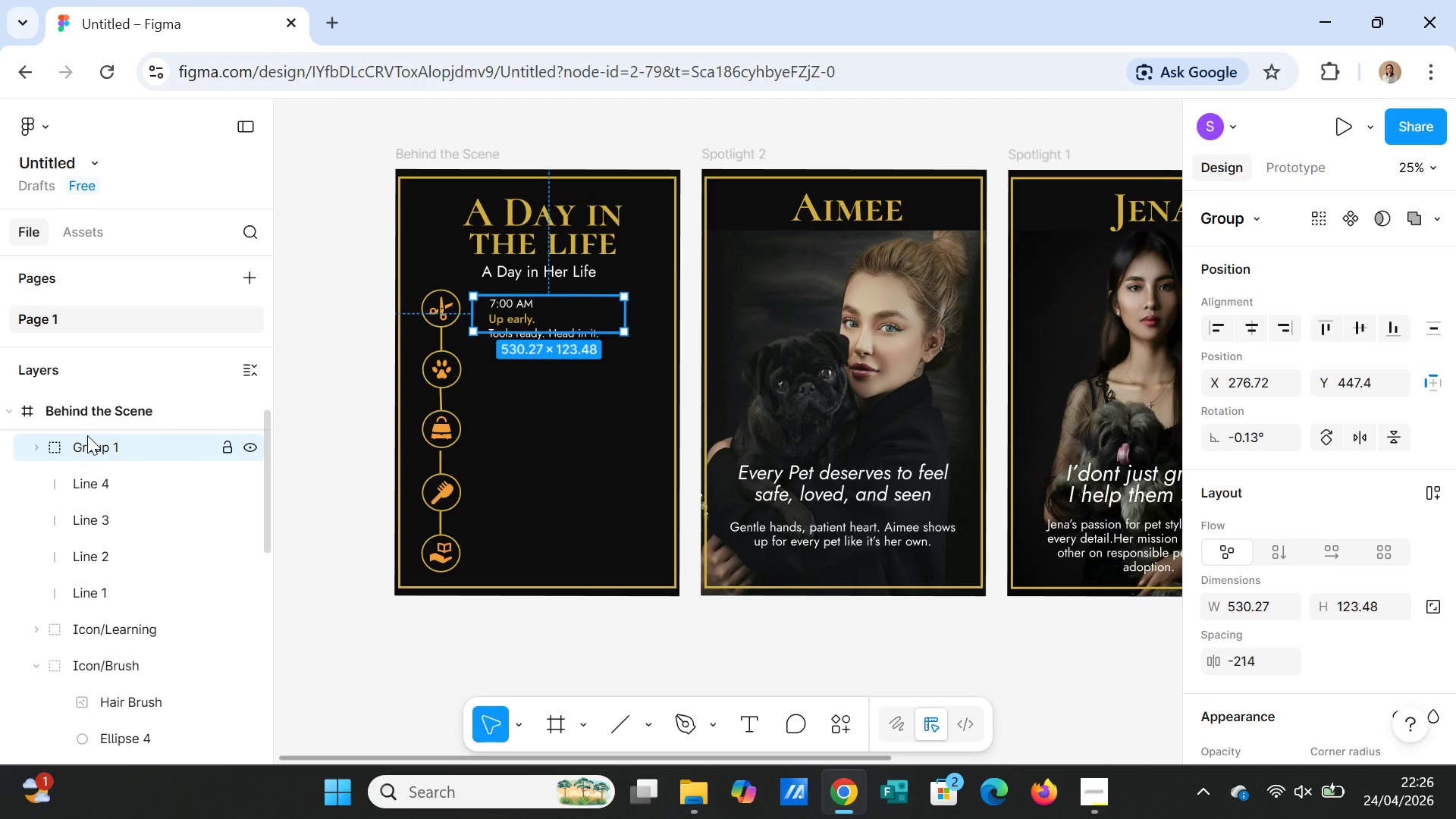 
double_click([92, 444])
 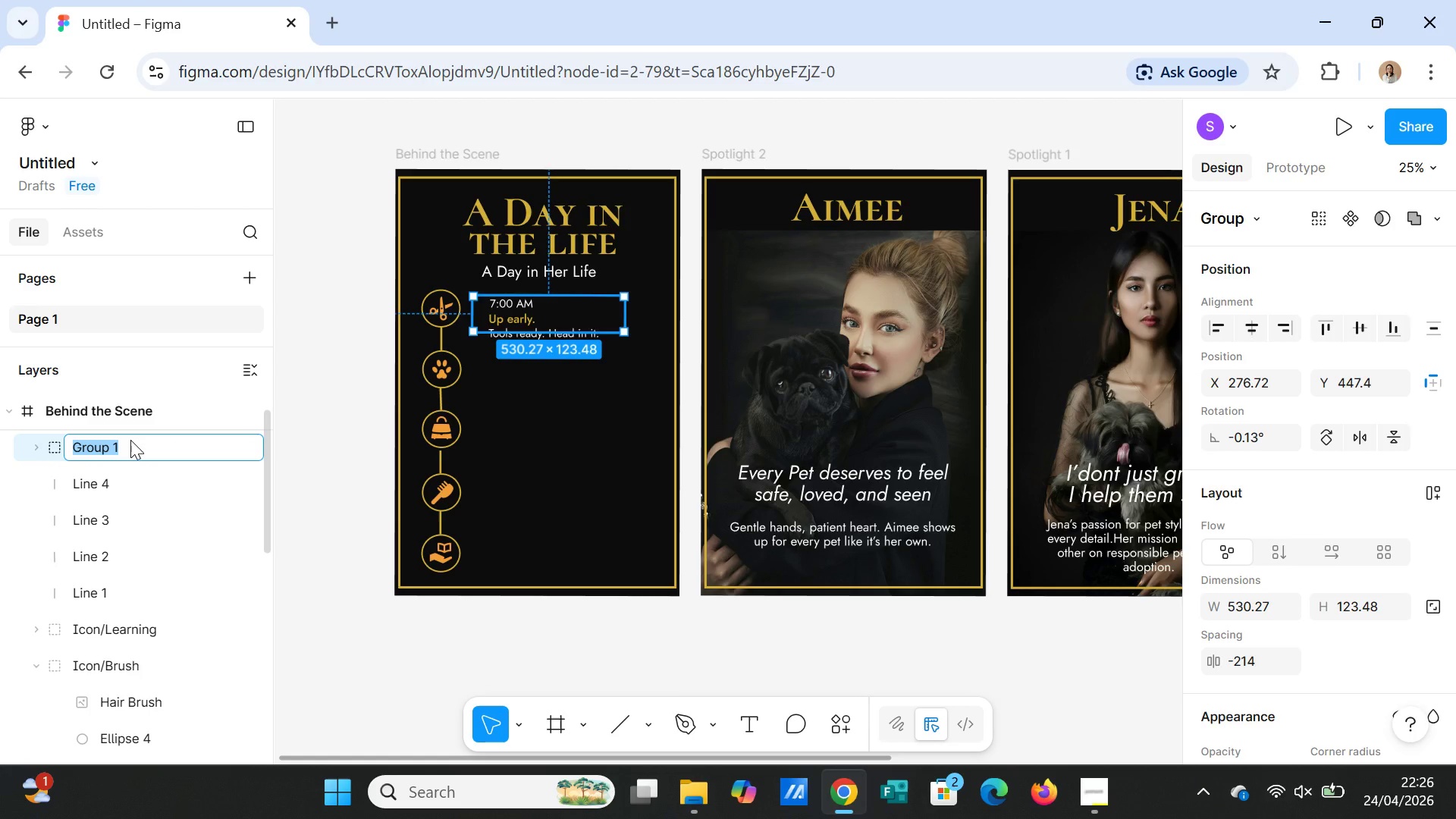 
key(CapsLock)
 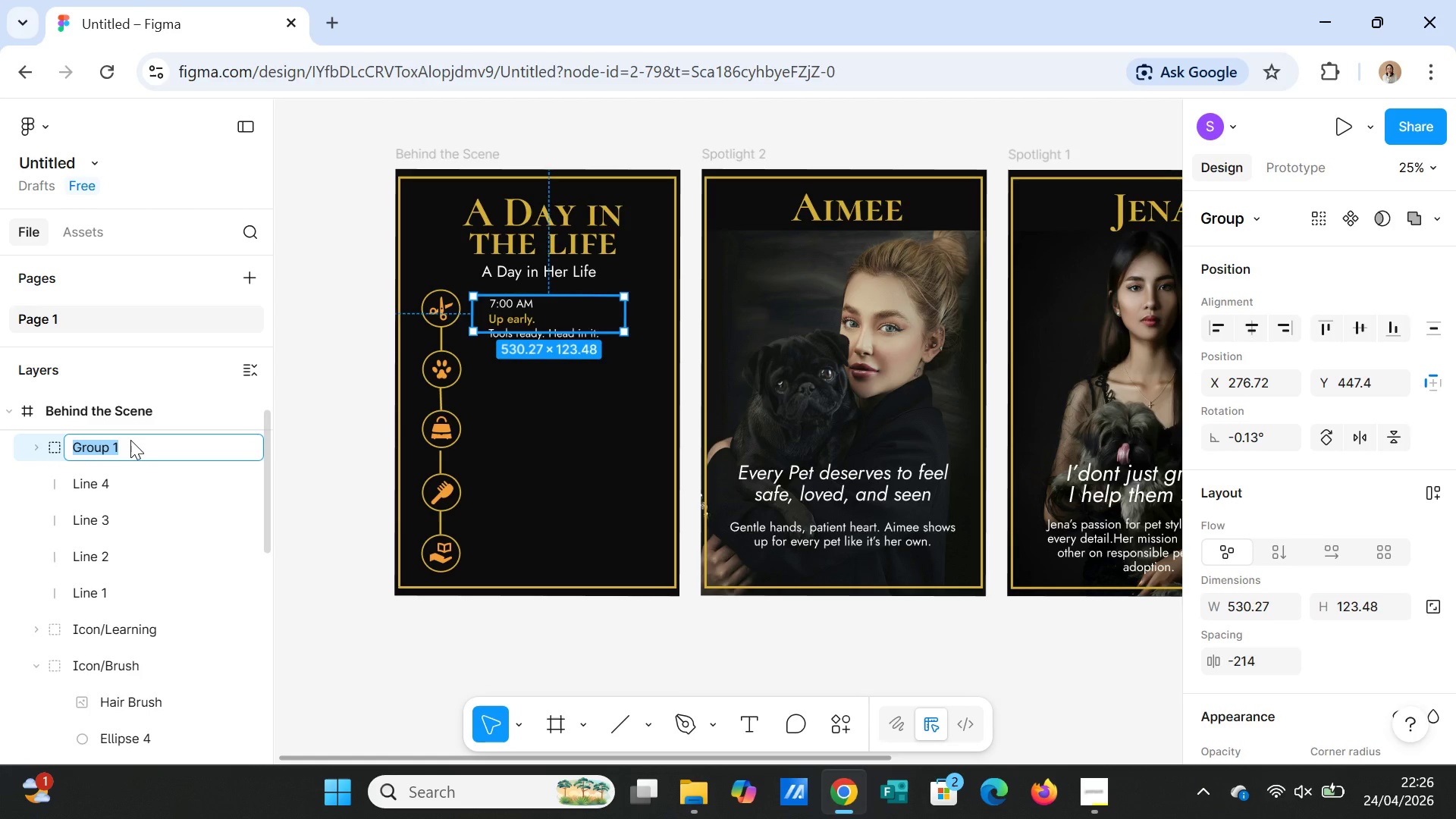 
type(Text/Up)
 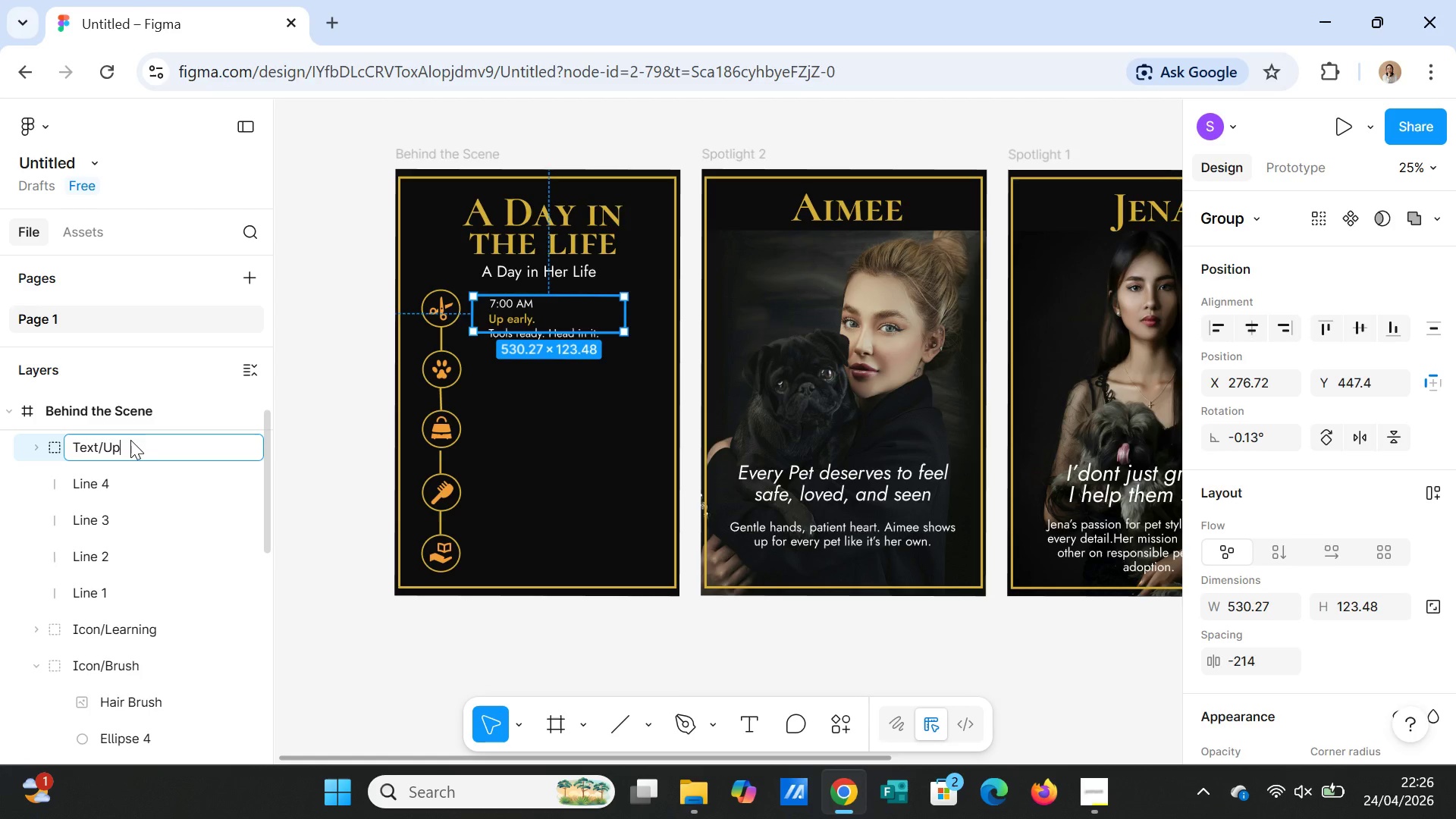 
type(Early)
 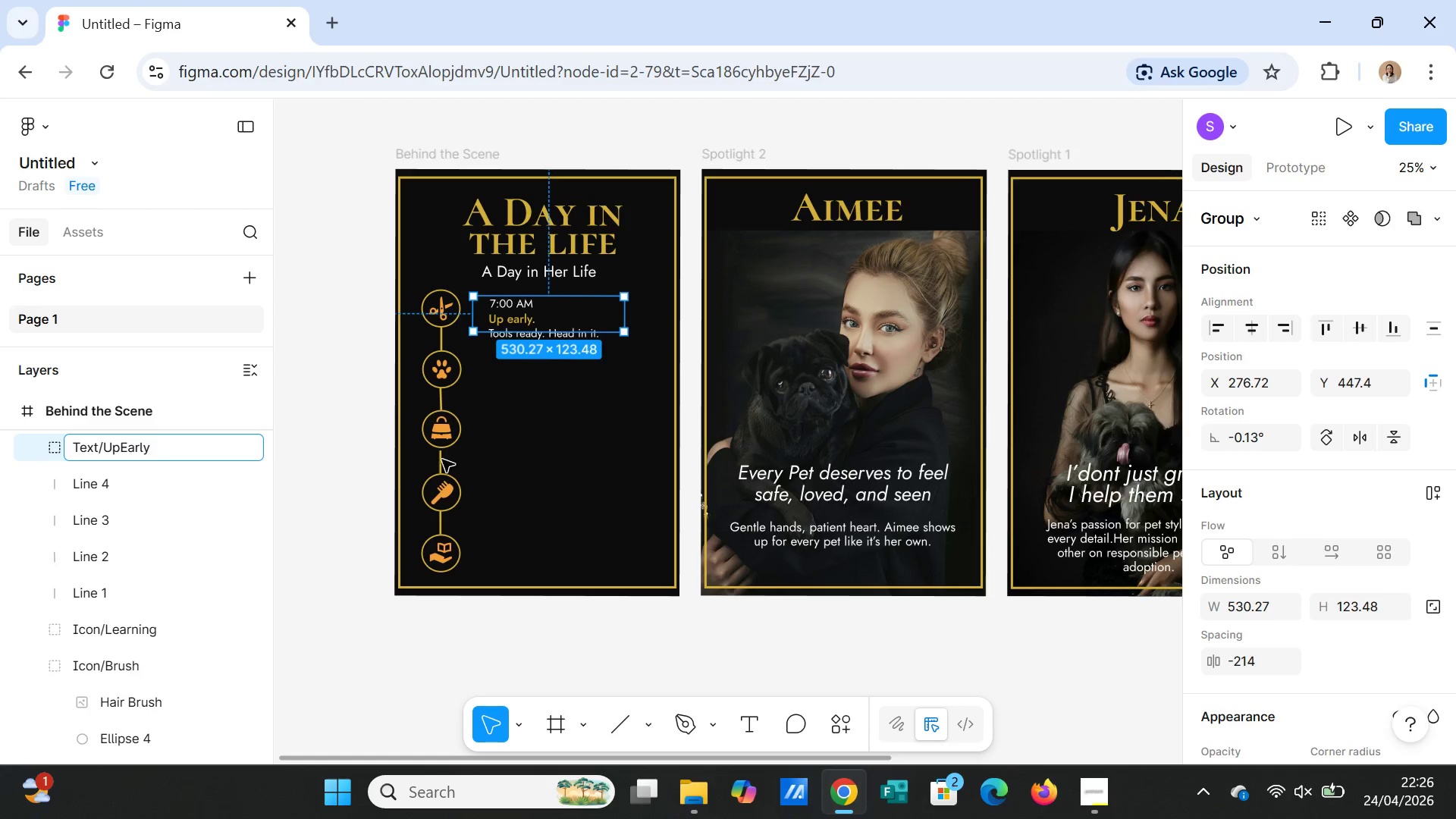 
left_click([484, 457])
 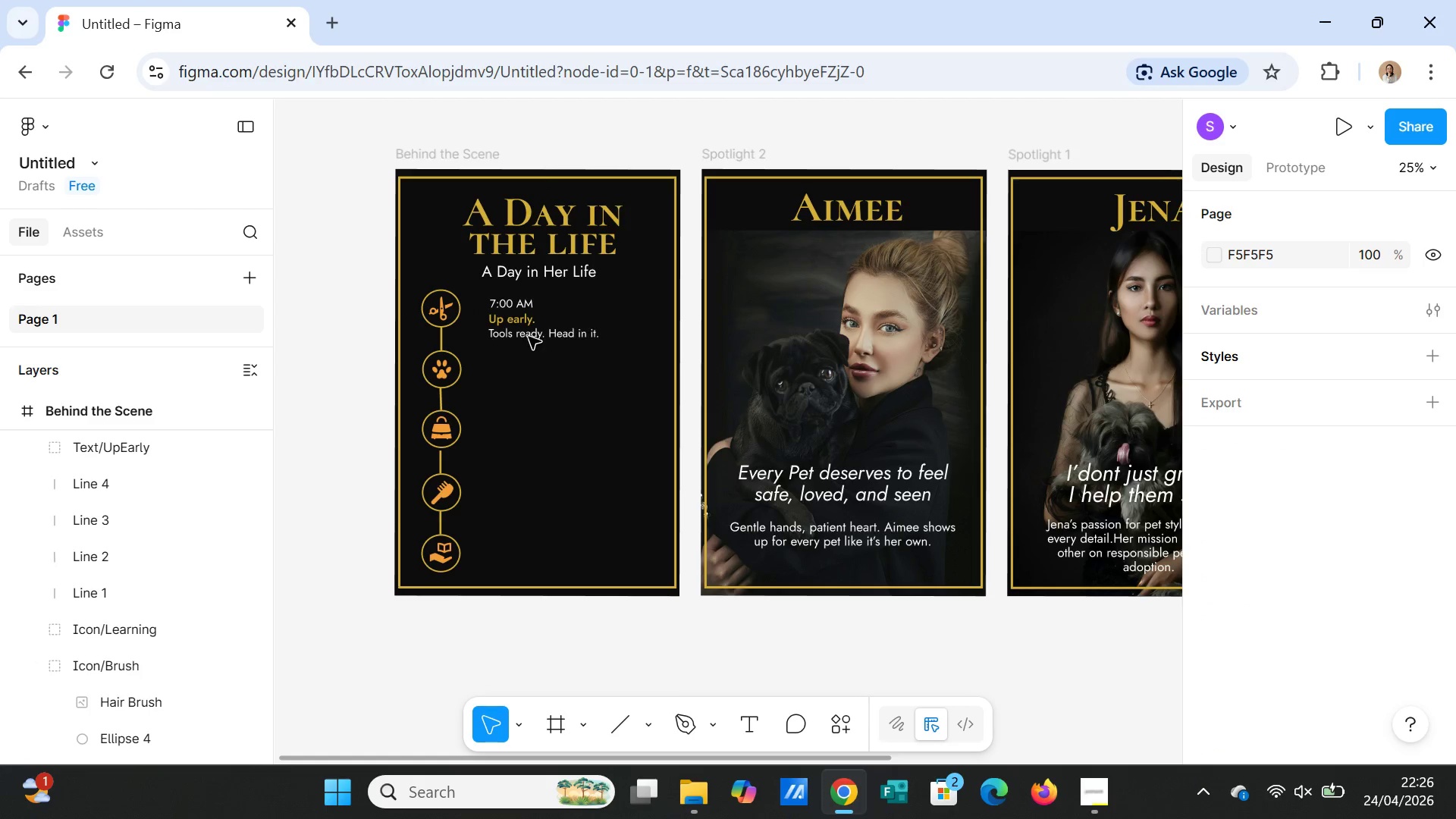 
left_click([527, 334])
 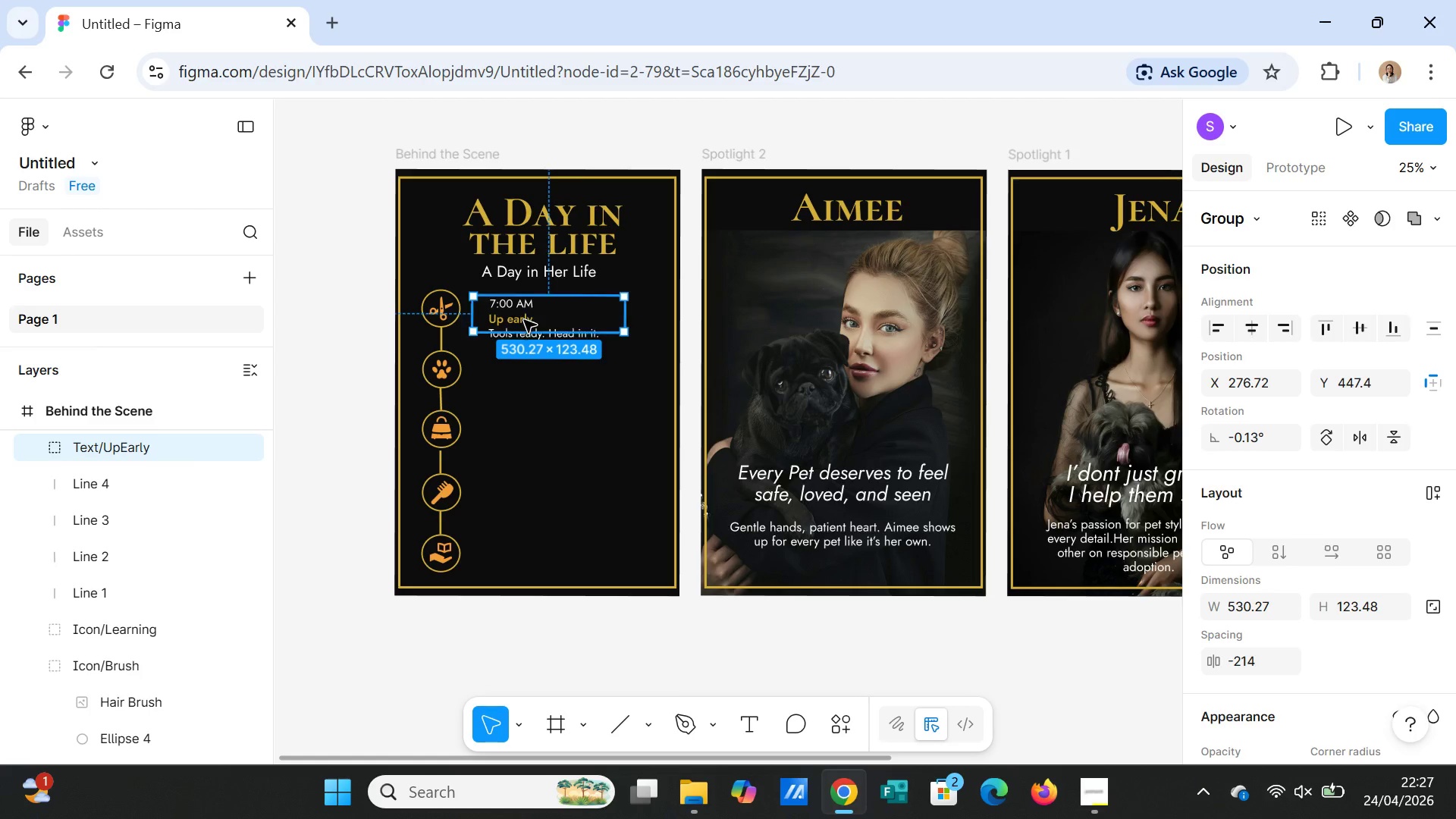 
left_click([518, 322])
 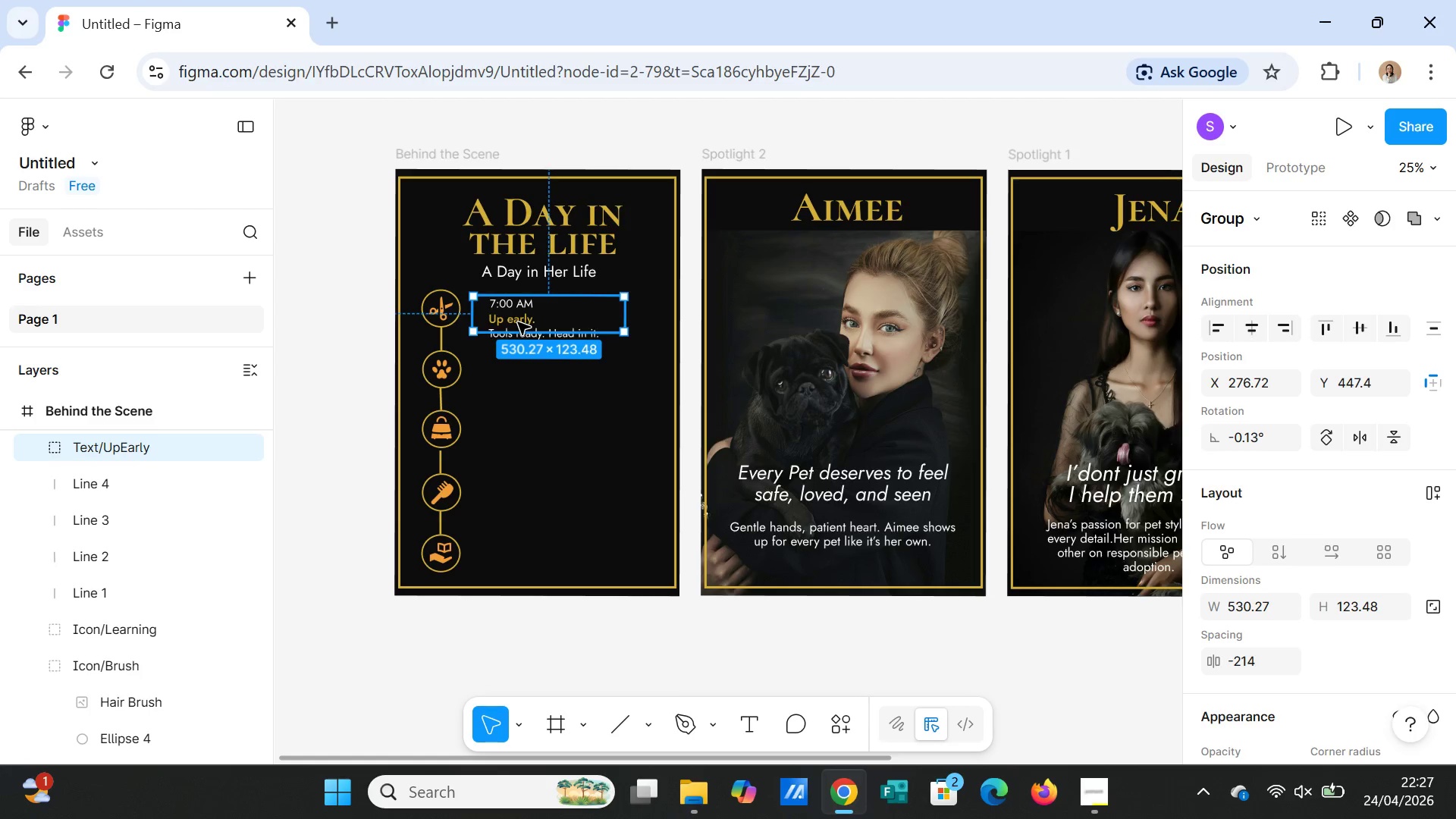 
double_click([518, 322])
 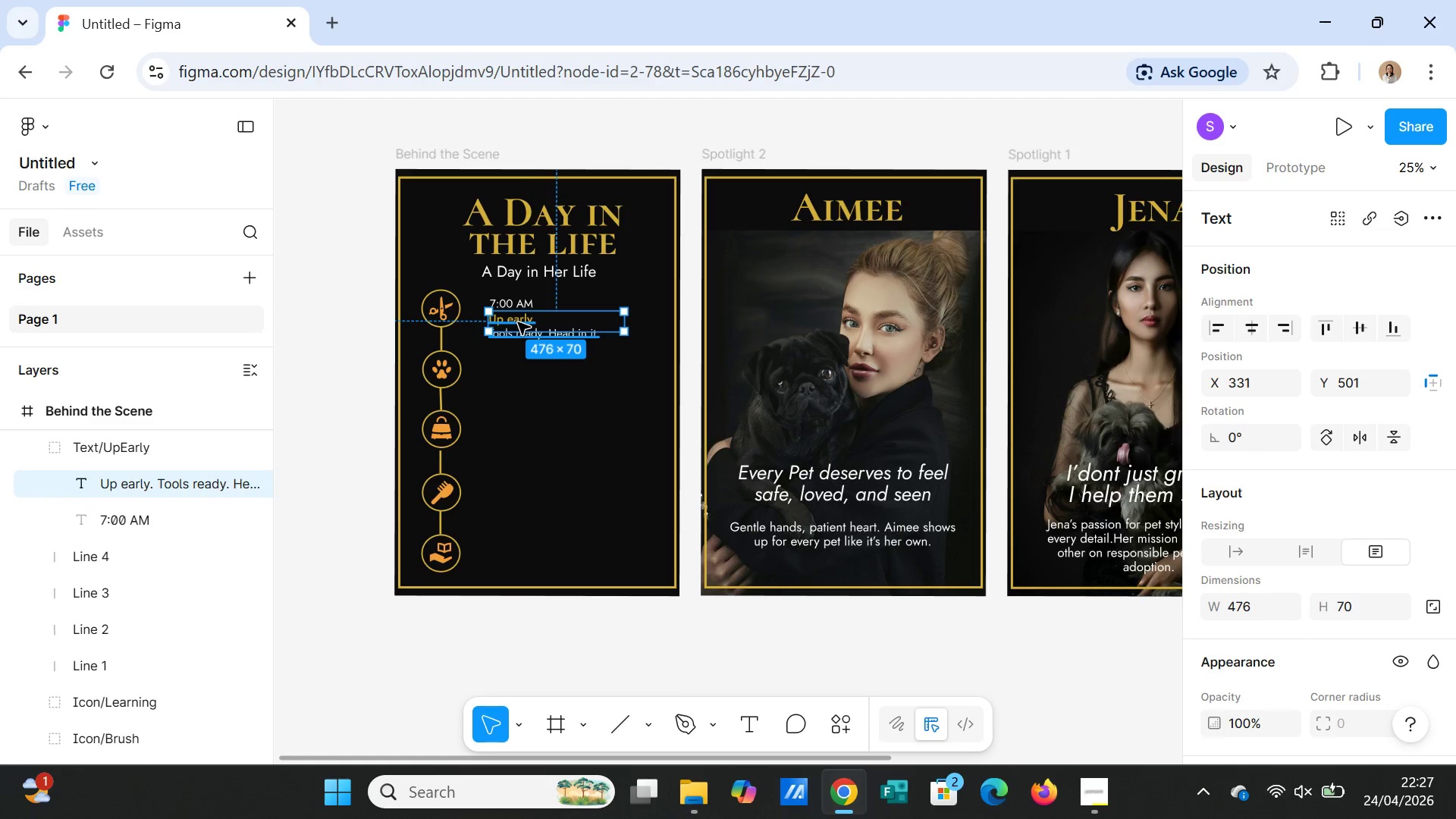 
double_click([518, 322])
 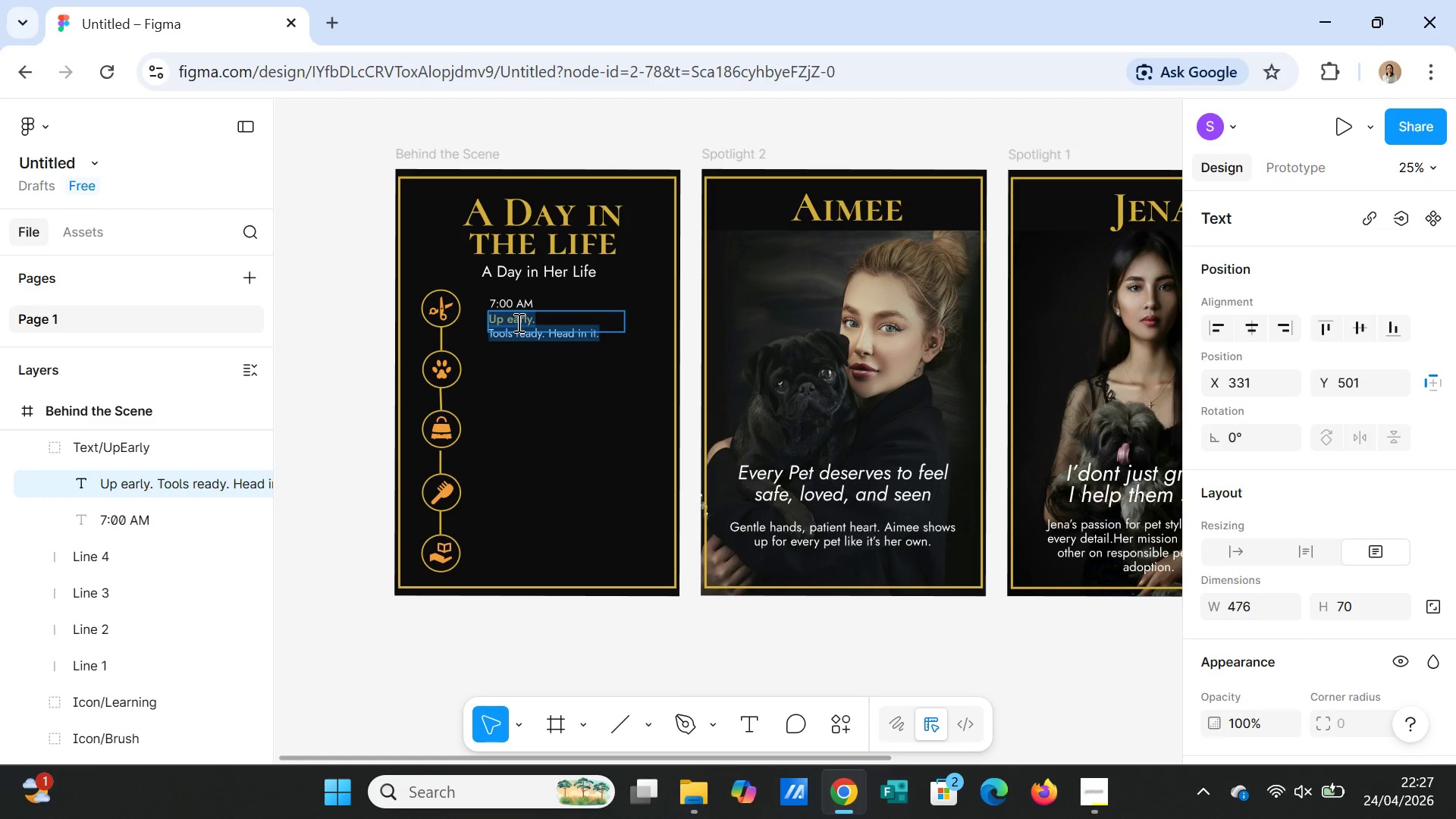 
left_click([515, 320])
 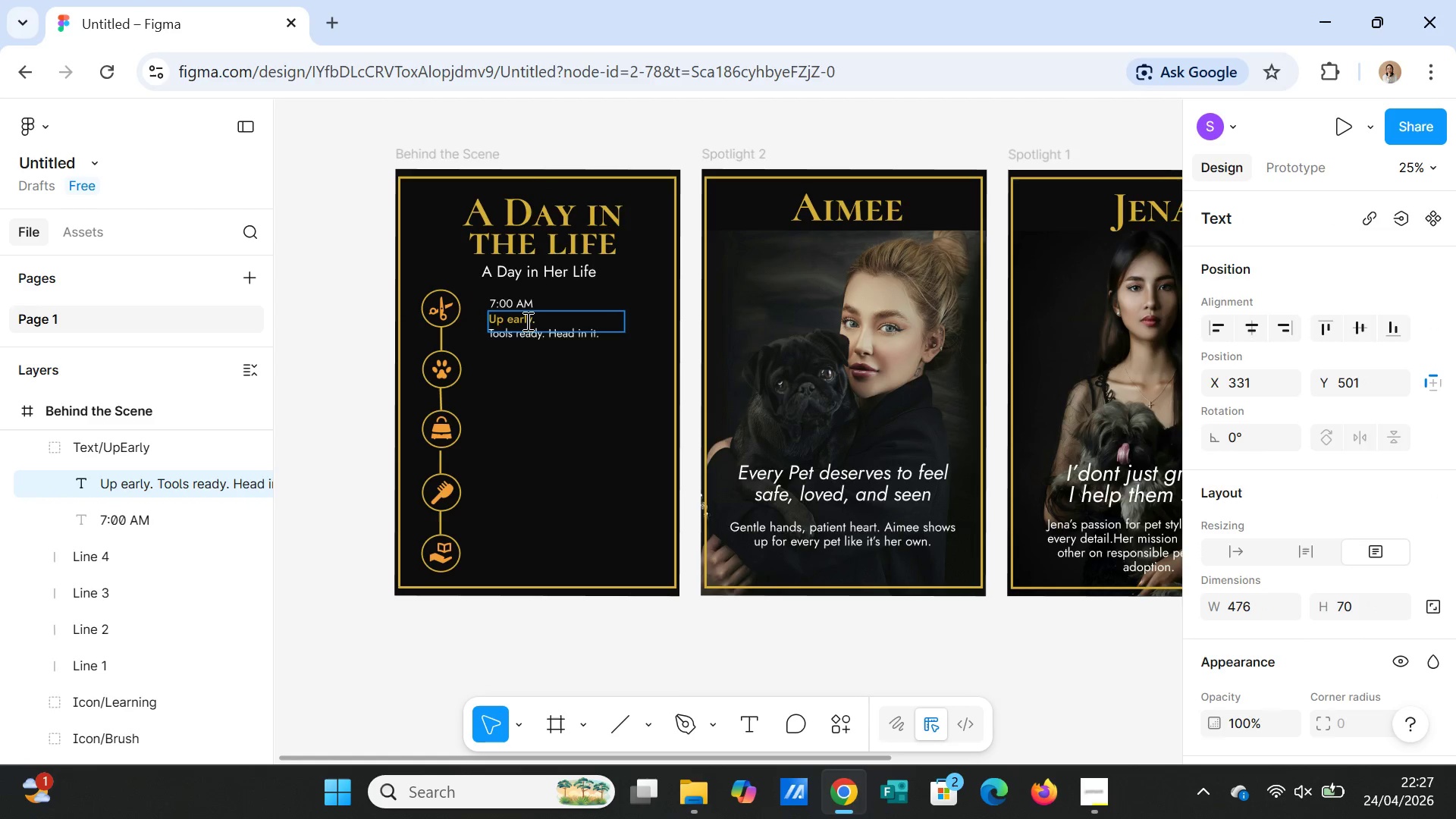 
key(Backspace)
 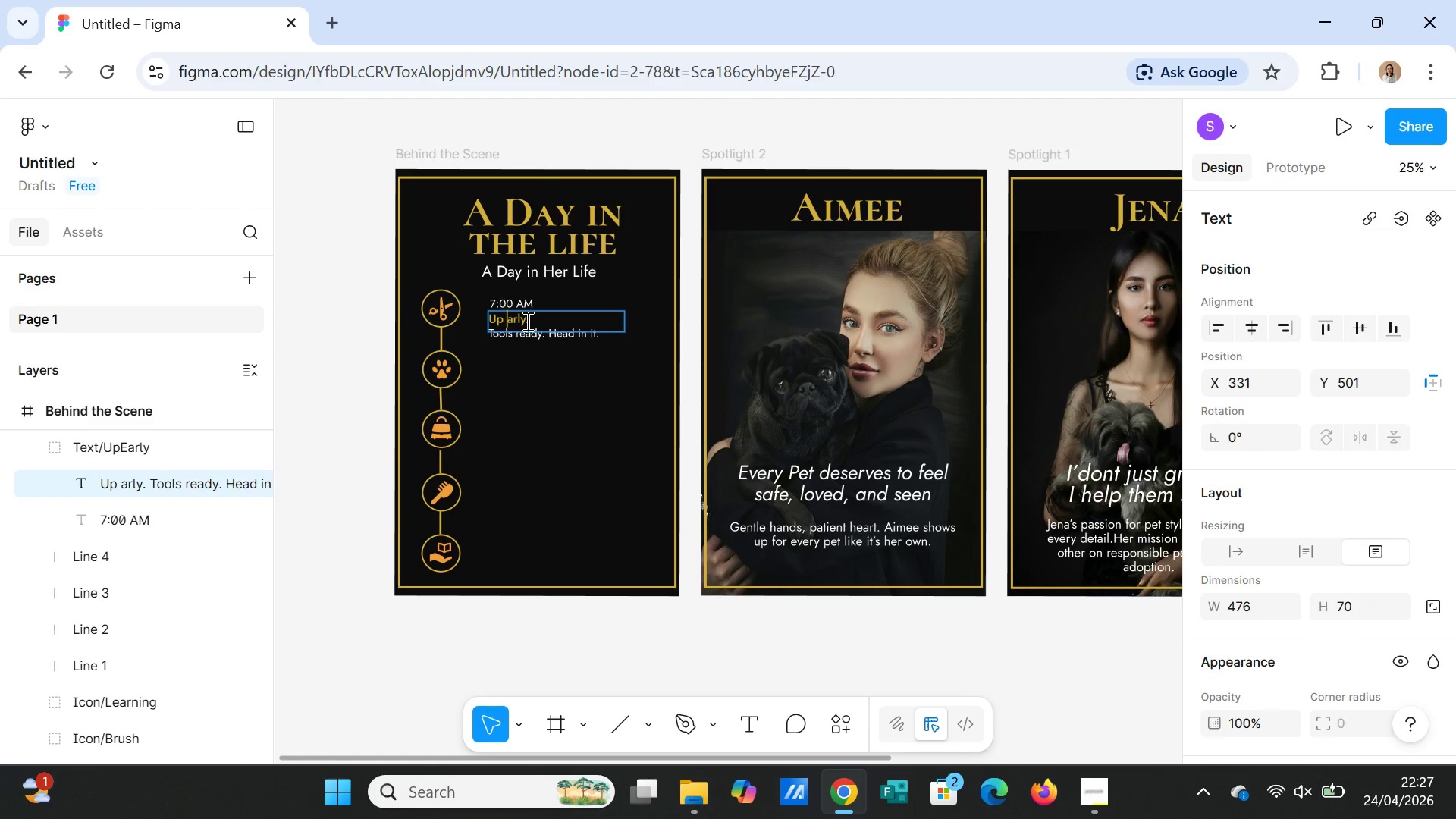 
key(CapsLock)
 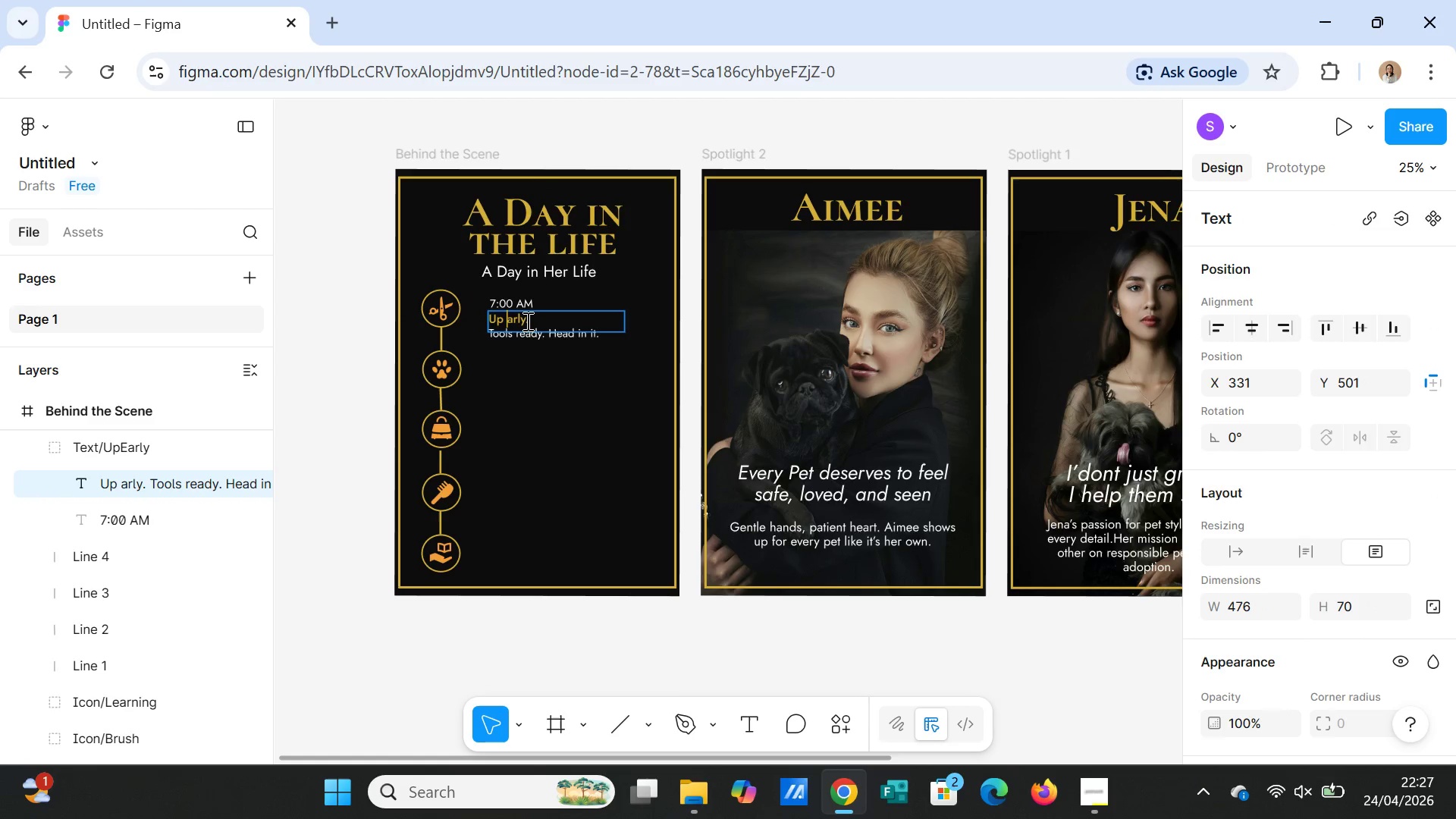 
key(E)
 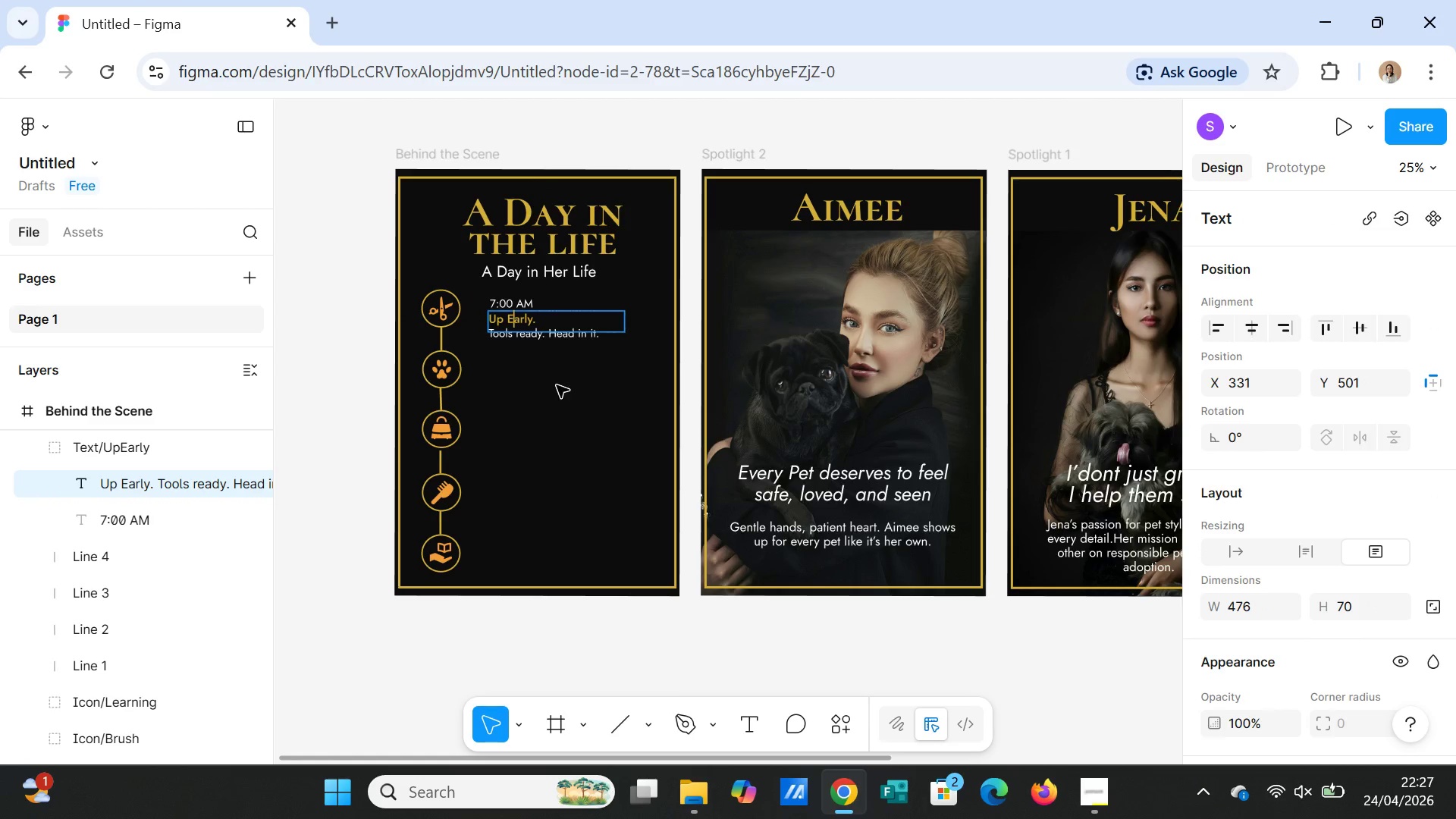 
left_click([566, 438])
 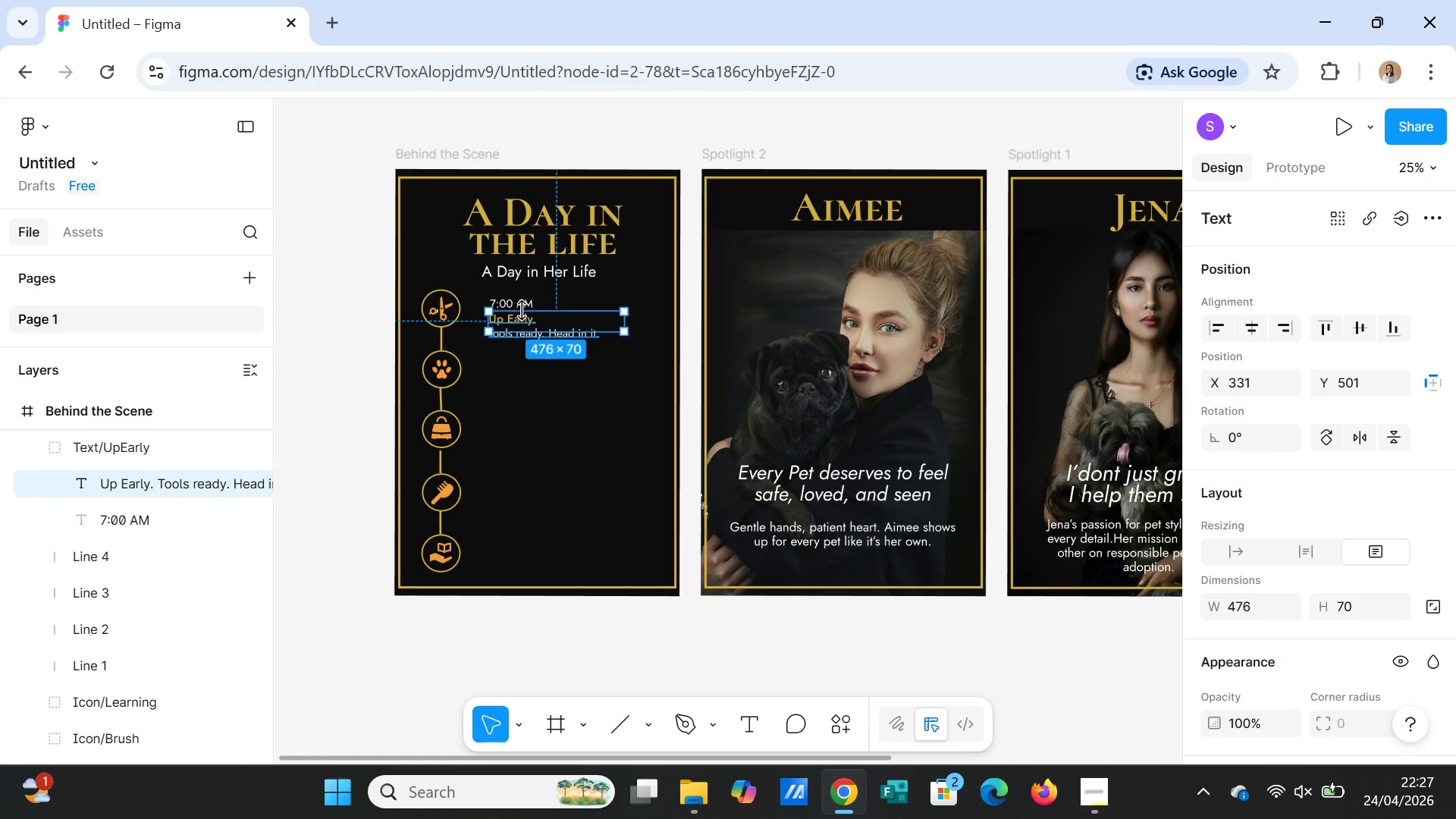 
left_click([657, 409])
 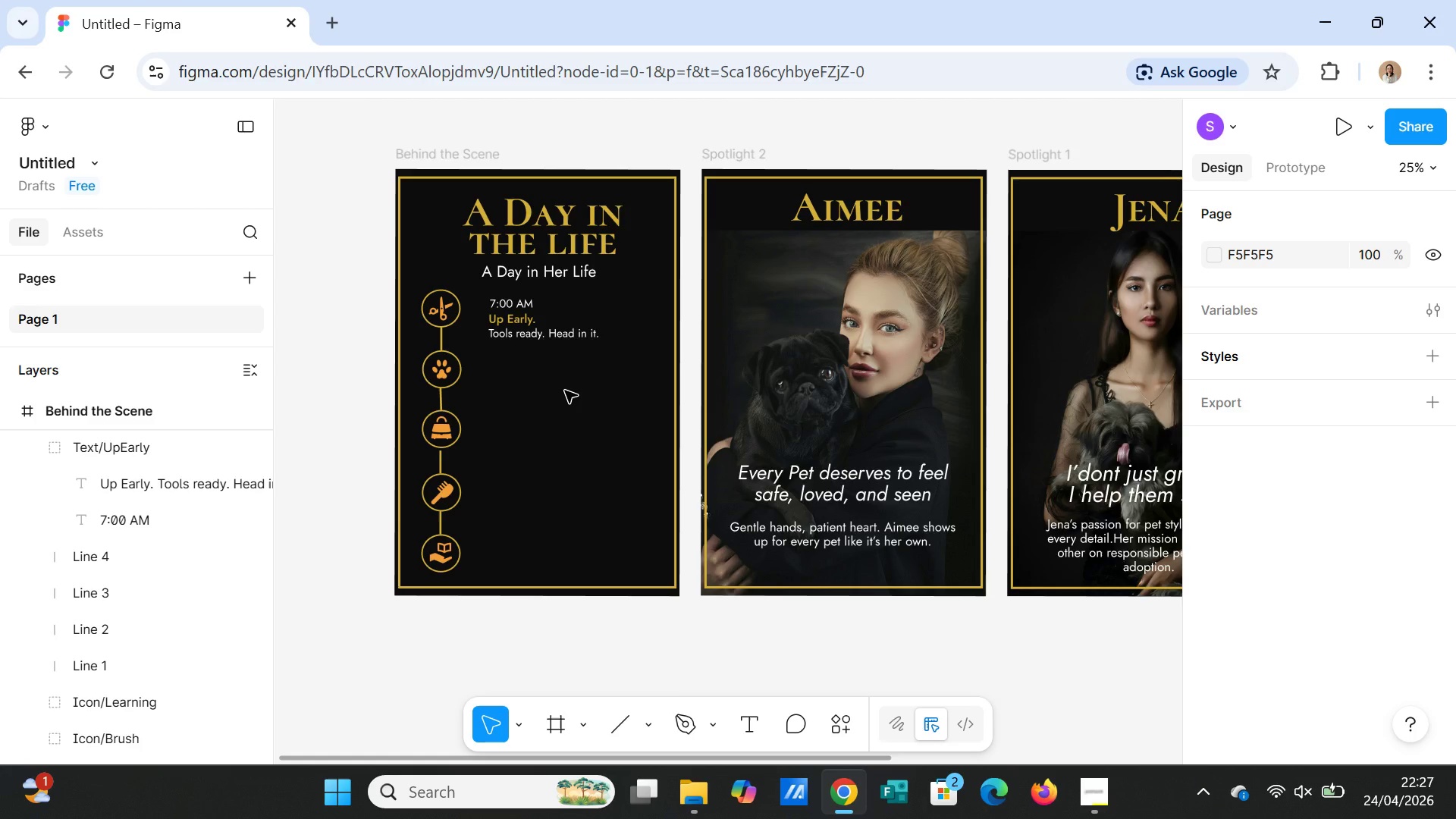 
wait(9.5)
 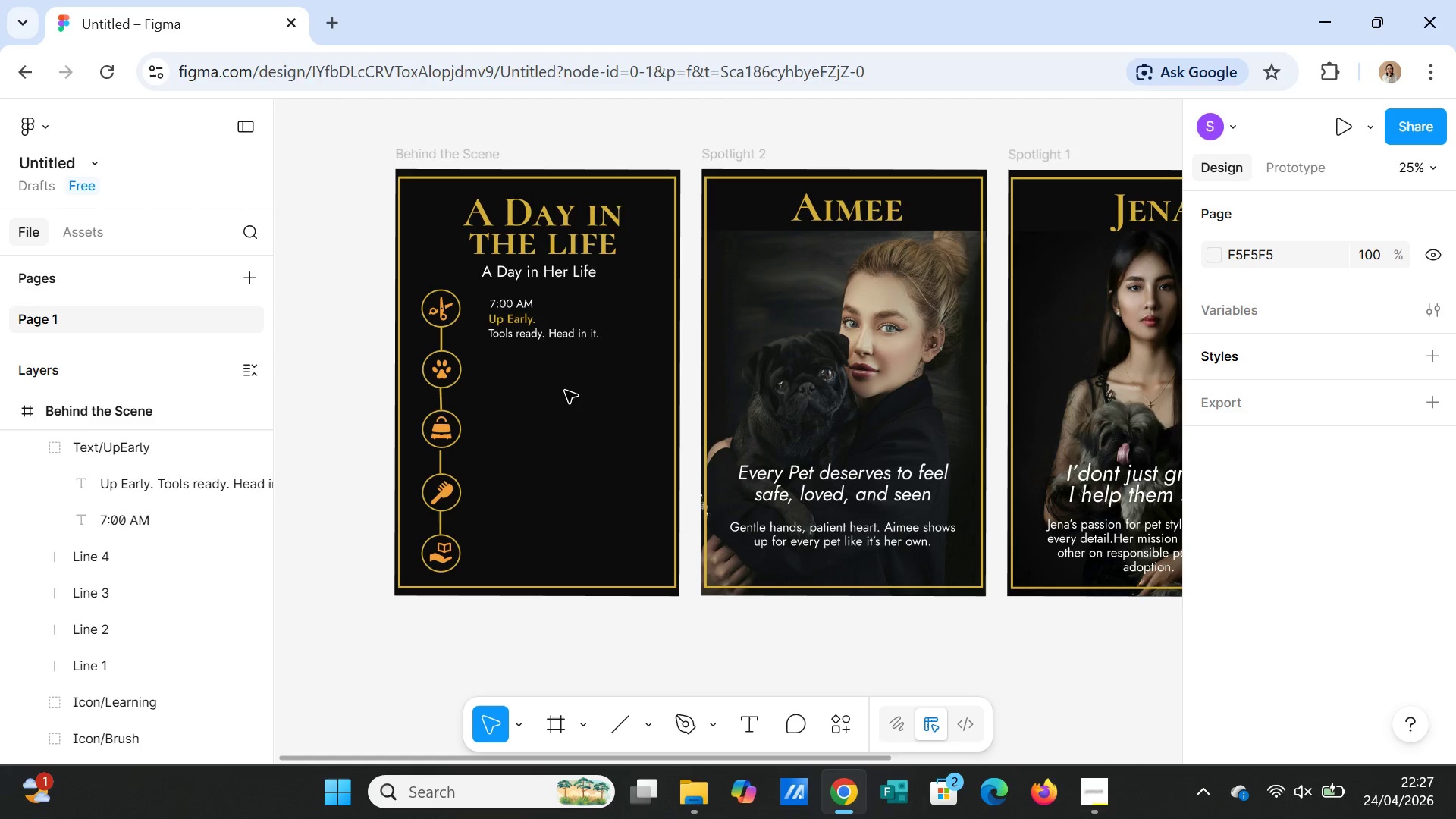 
left_click([513, 307])
 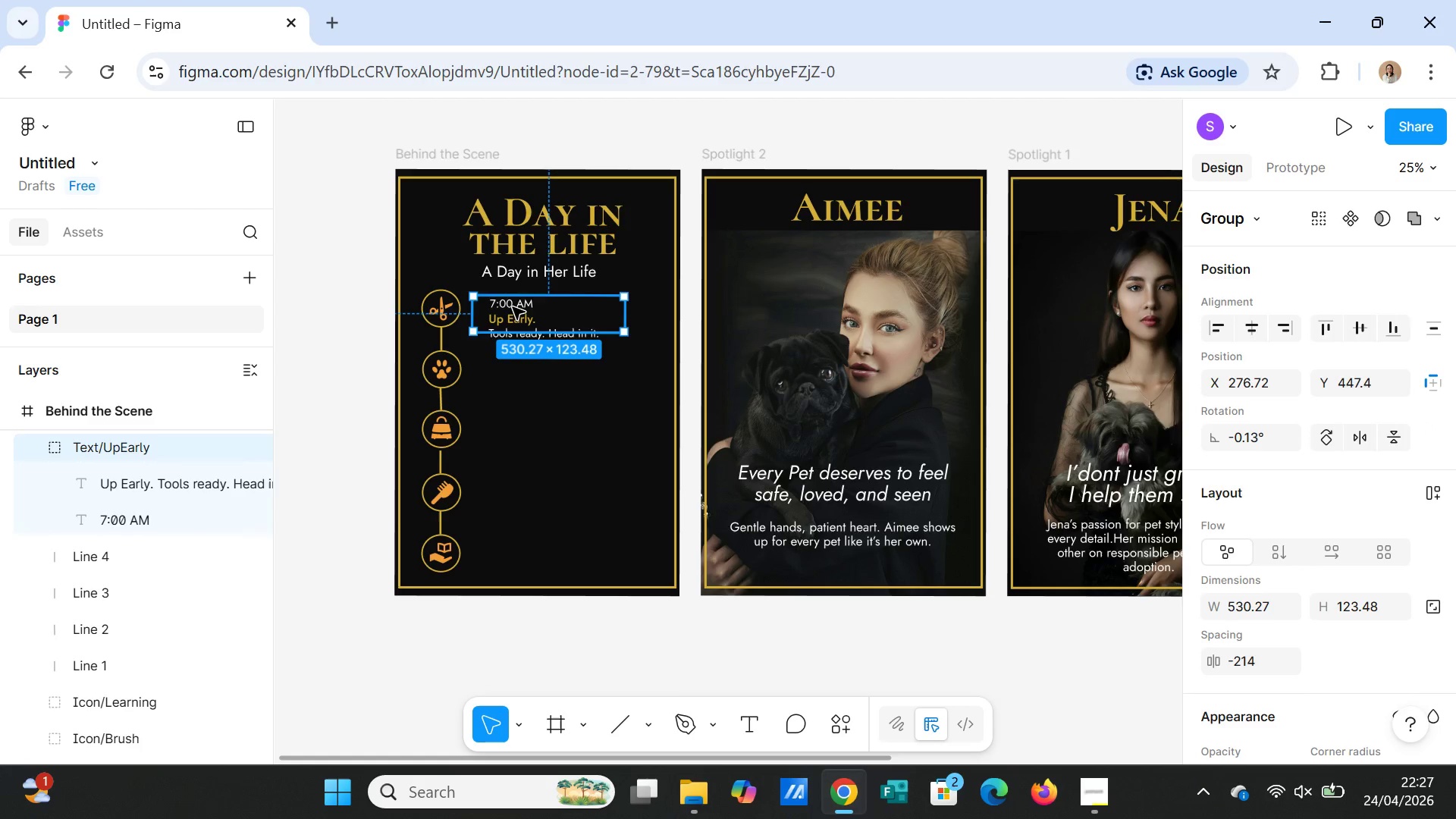 
key(Control+C)
 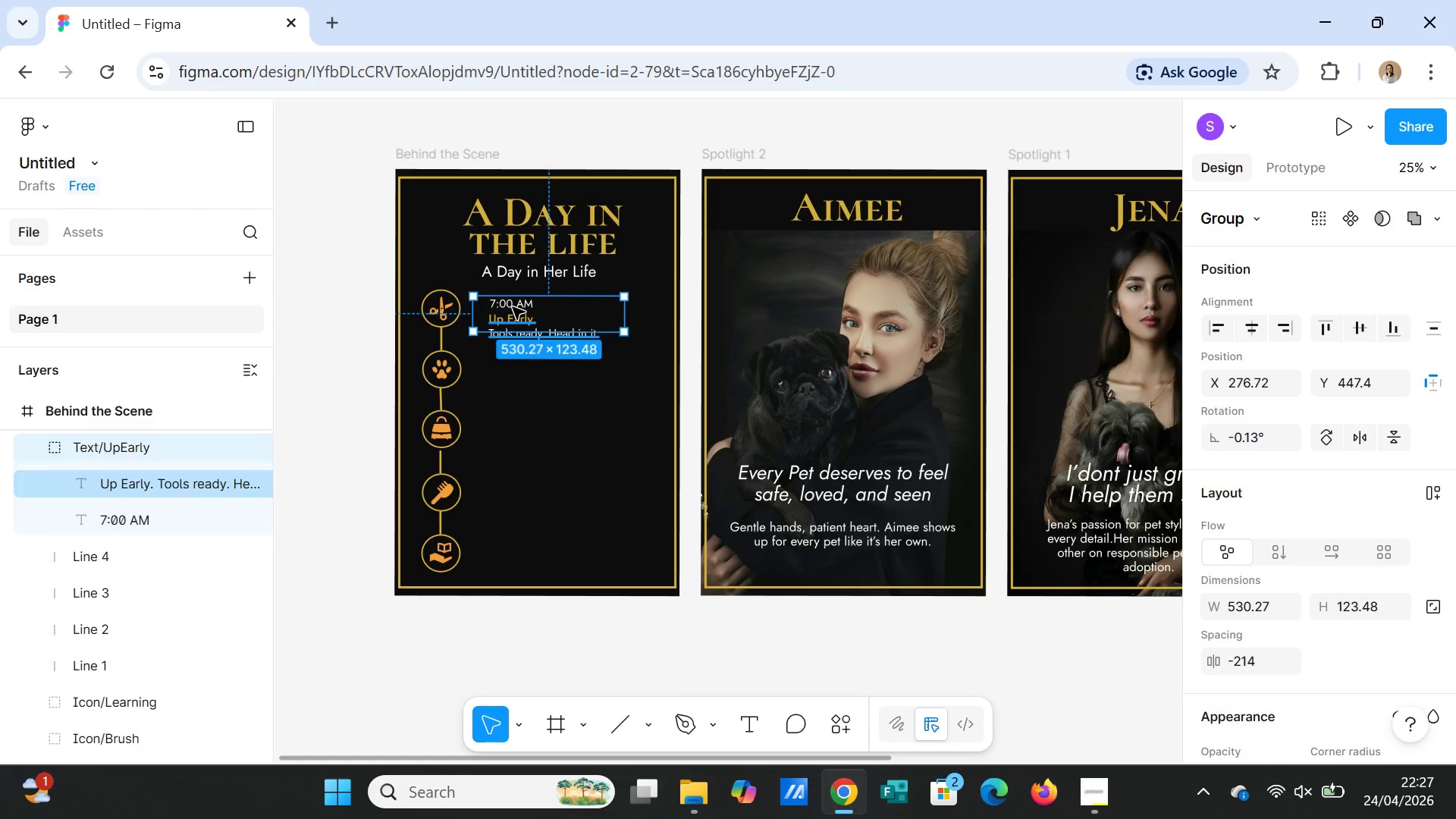 
key(Control+V)
 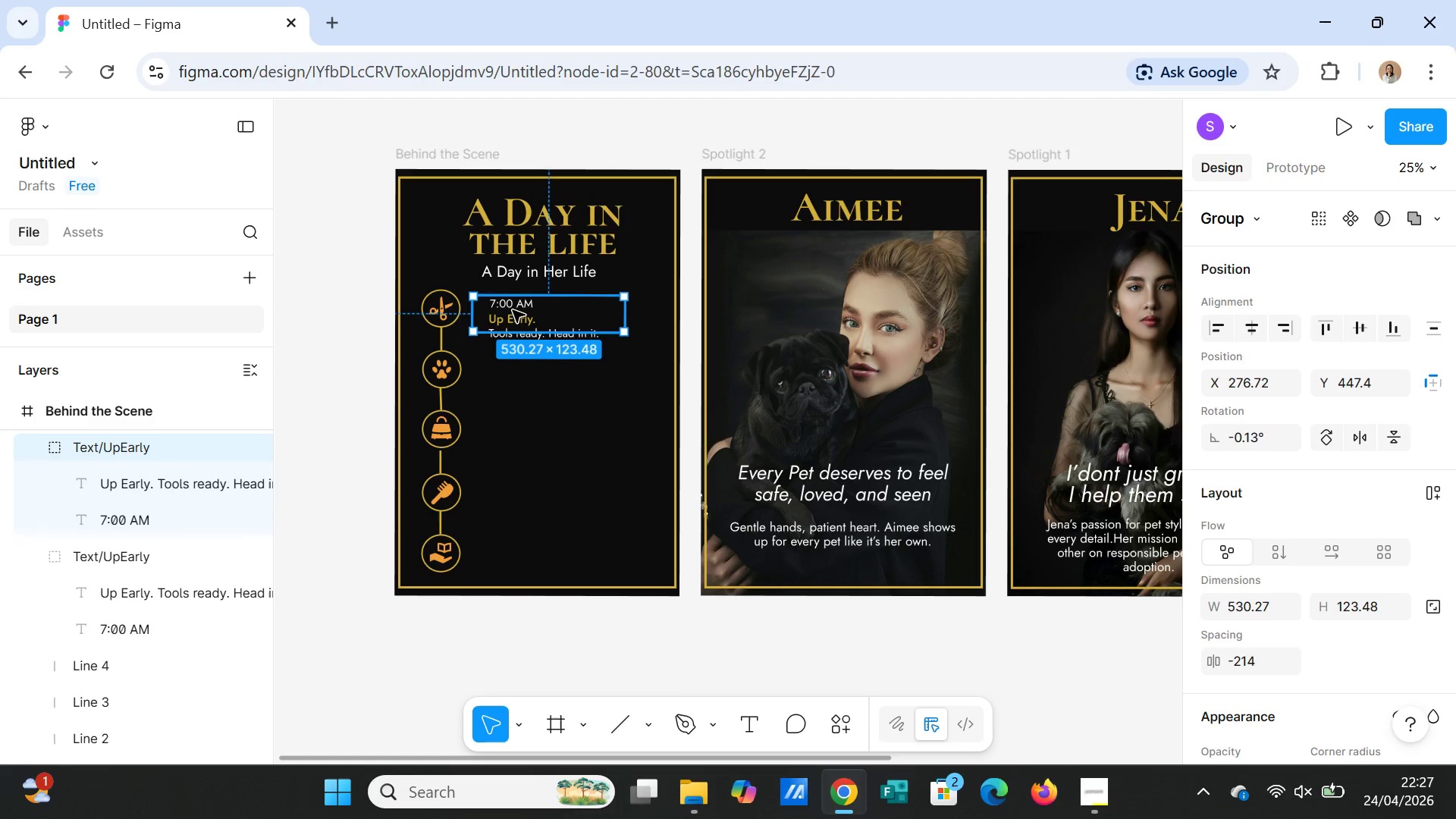 
left_click_drag(start_coordinate=[513, 310], to_coordinate=[513, 366])
 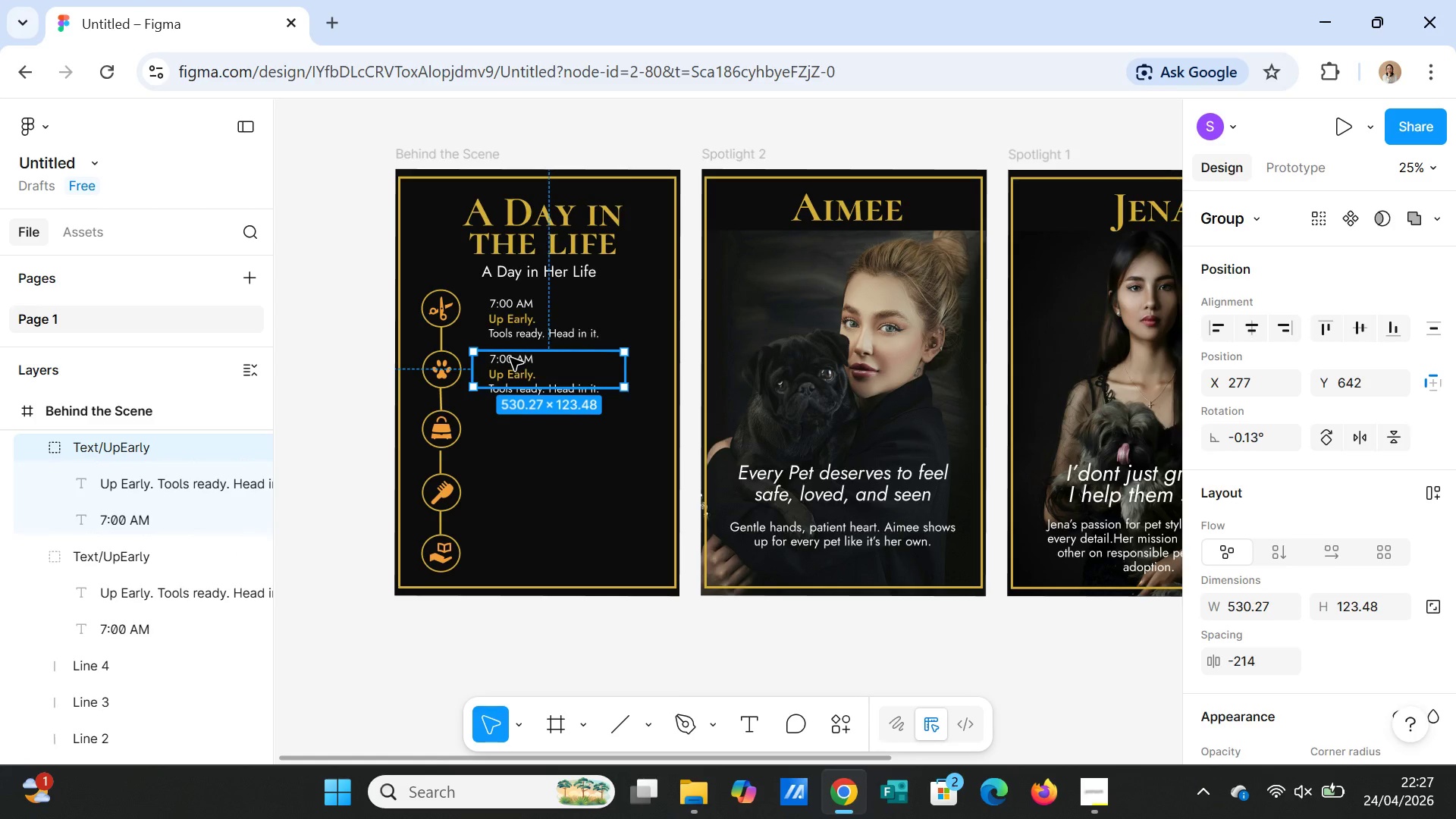 
double_click([510, 358])
 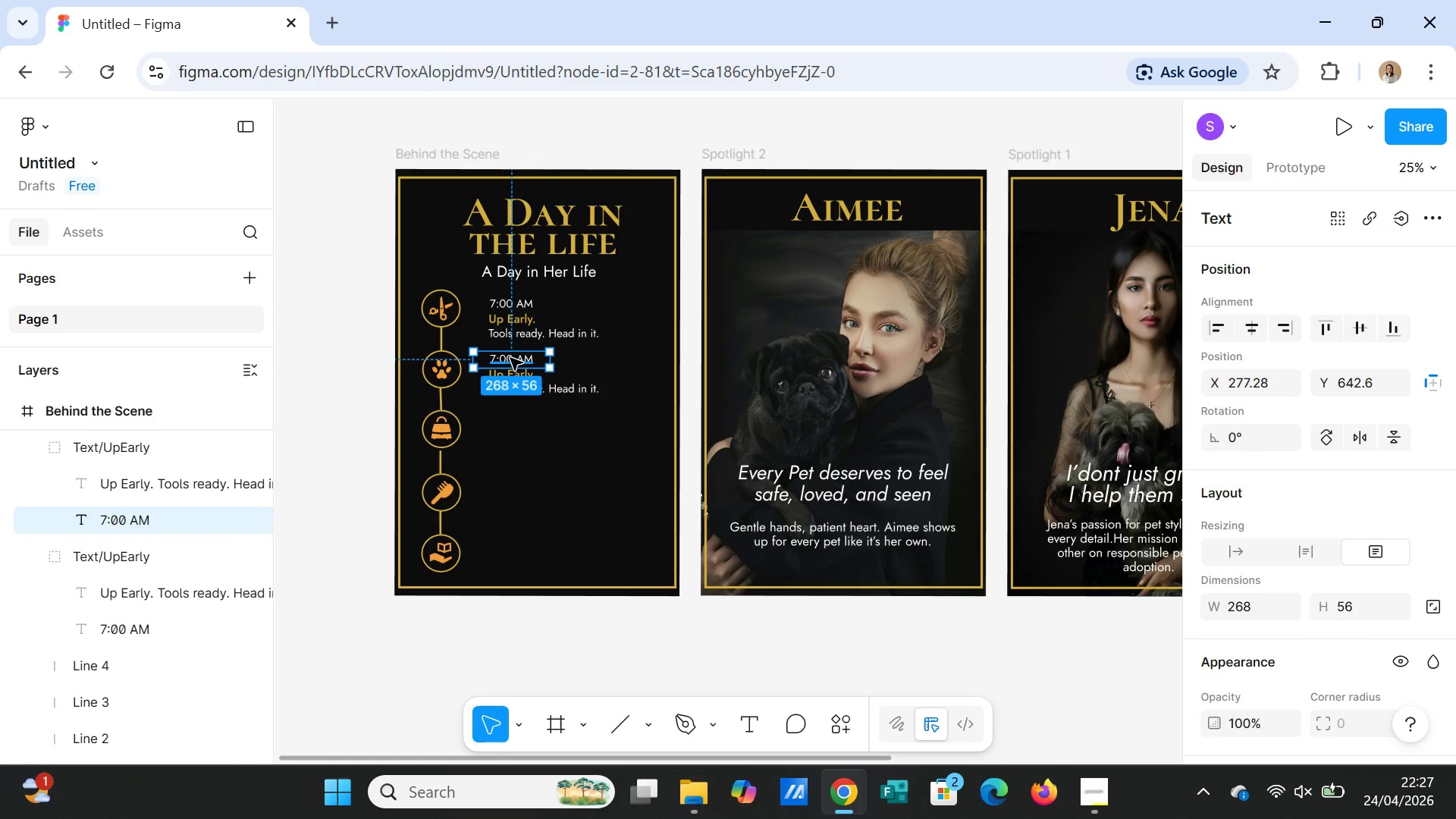 
double_click([510, 358])
 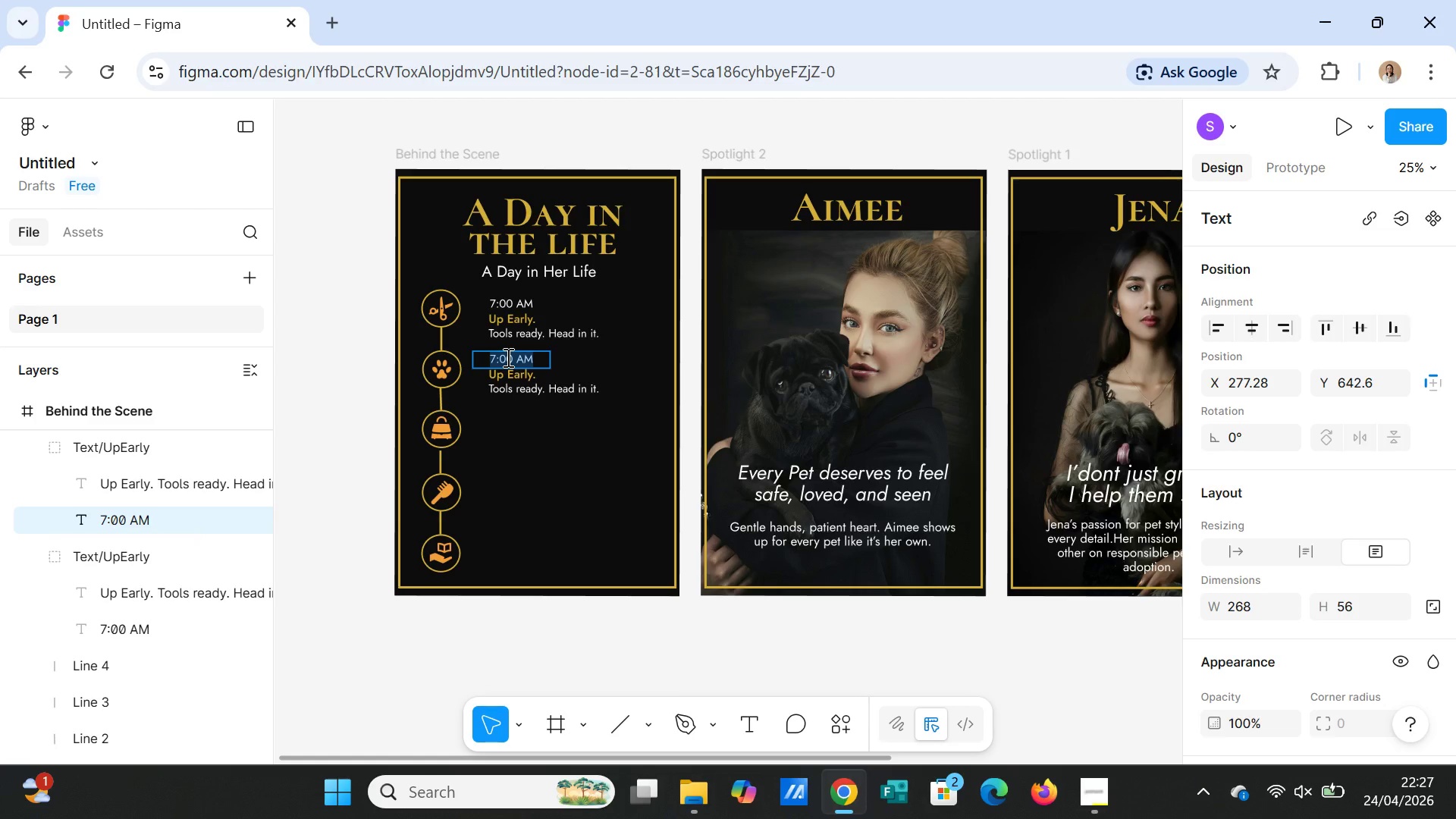 
wait(5.12)
 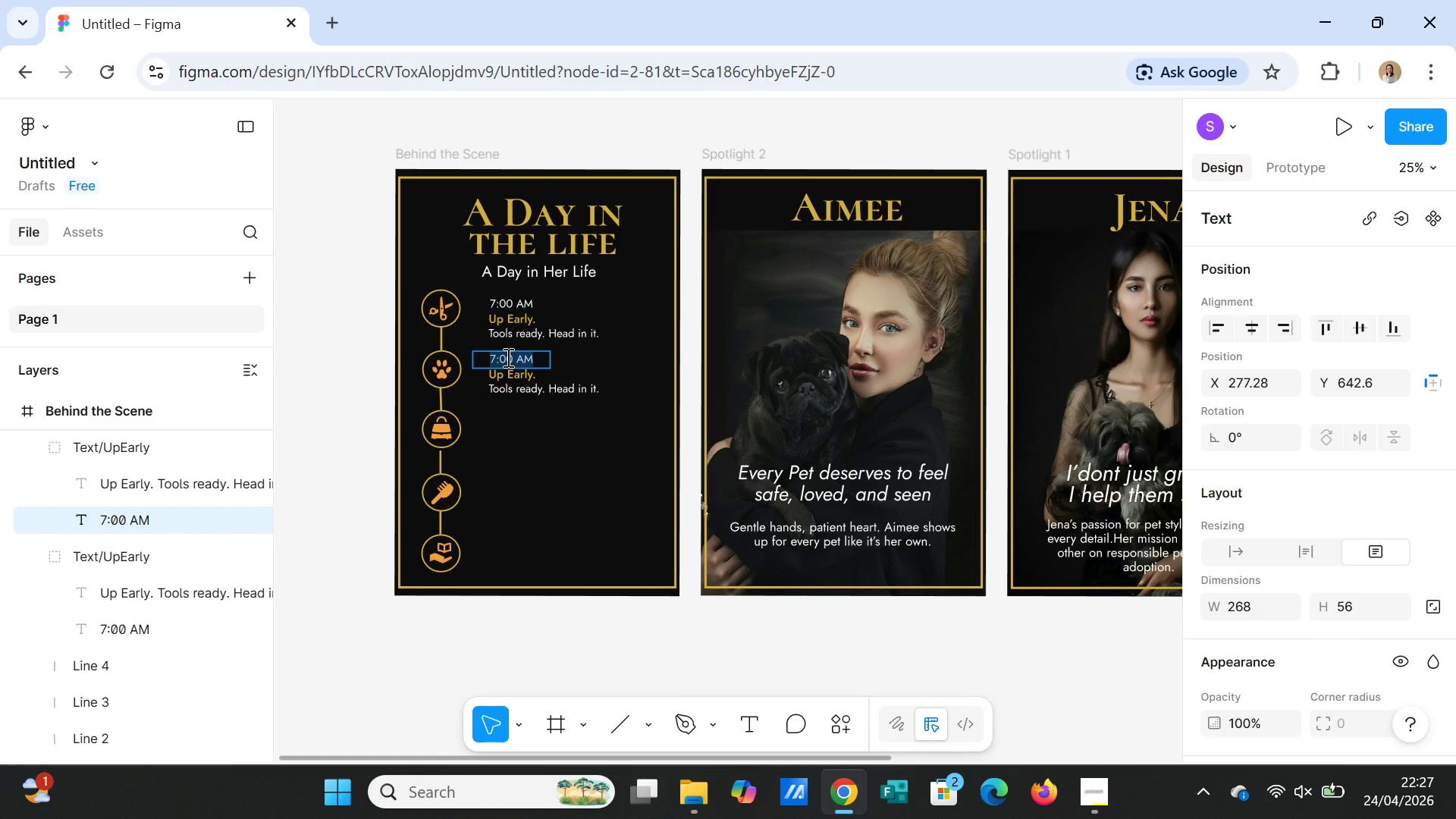 
key(ArrowLeft)
 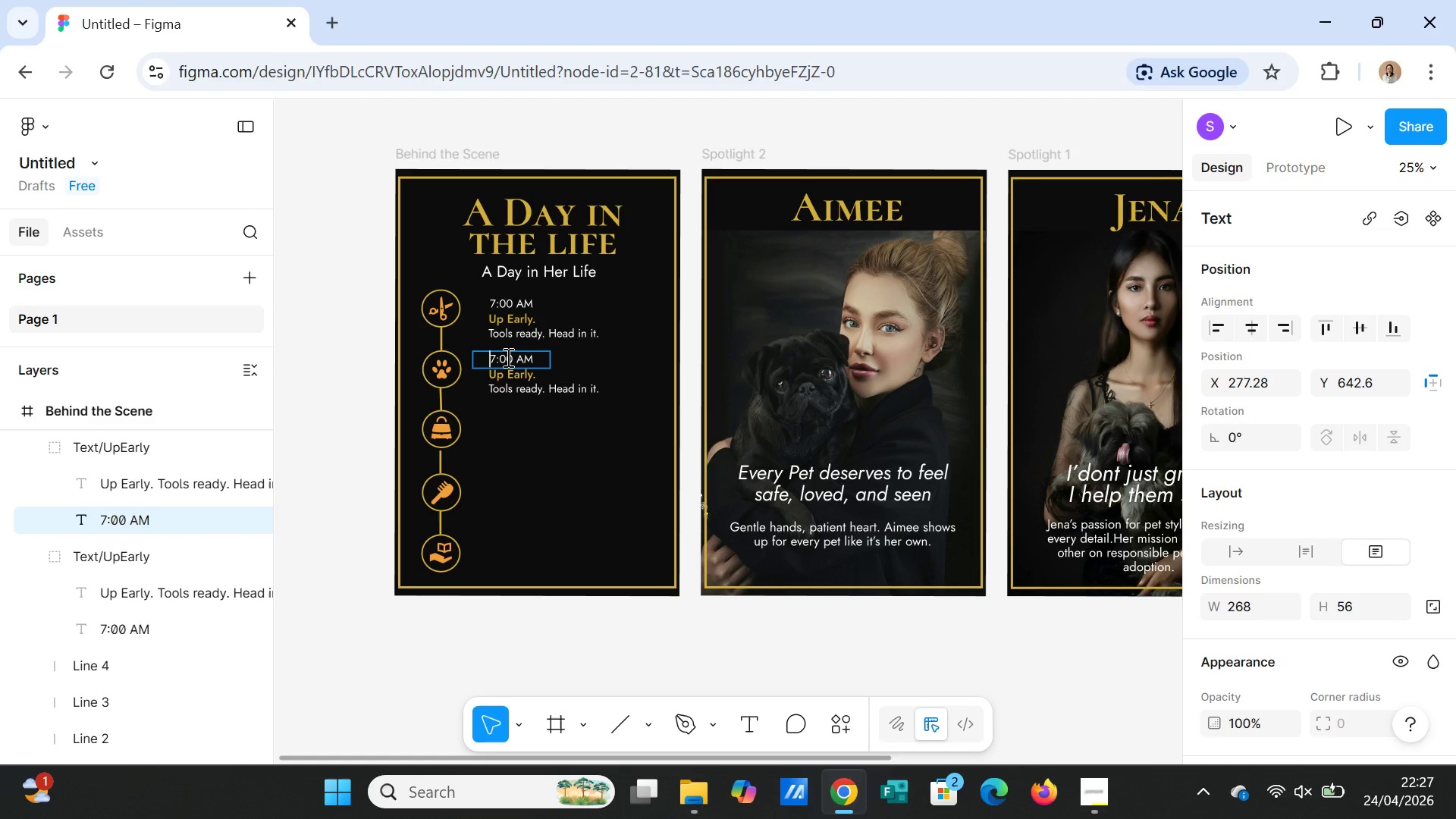 
key(ArrowRight)
 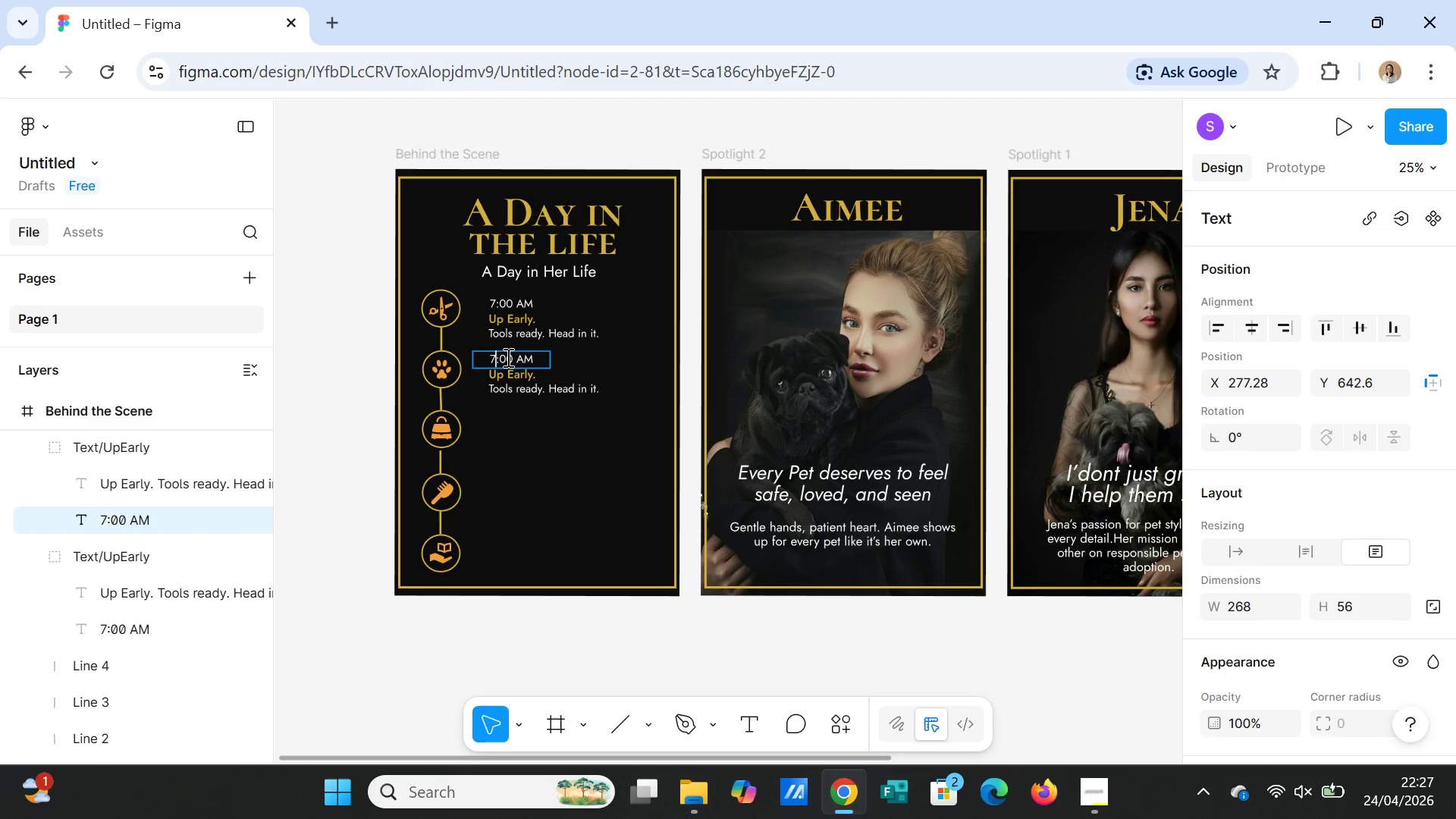 
key(Backspace)
type(10)
 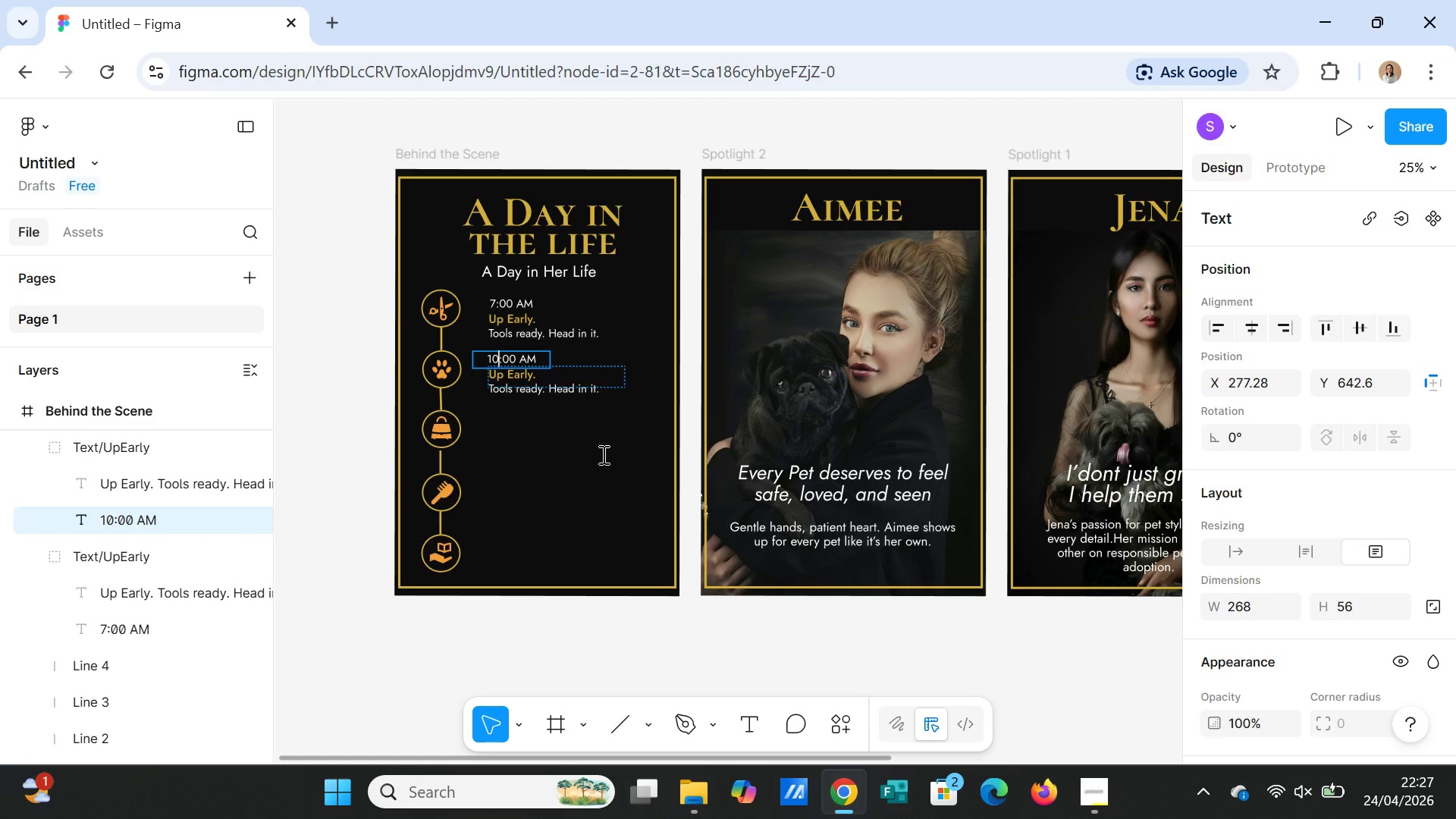 
left_click([572, 463])
 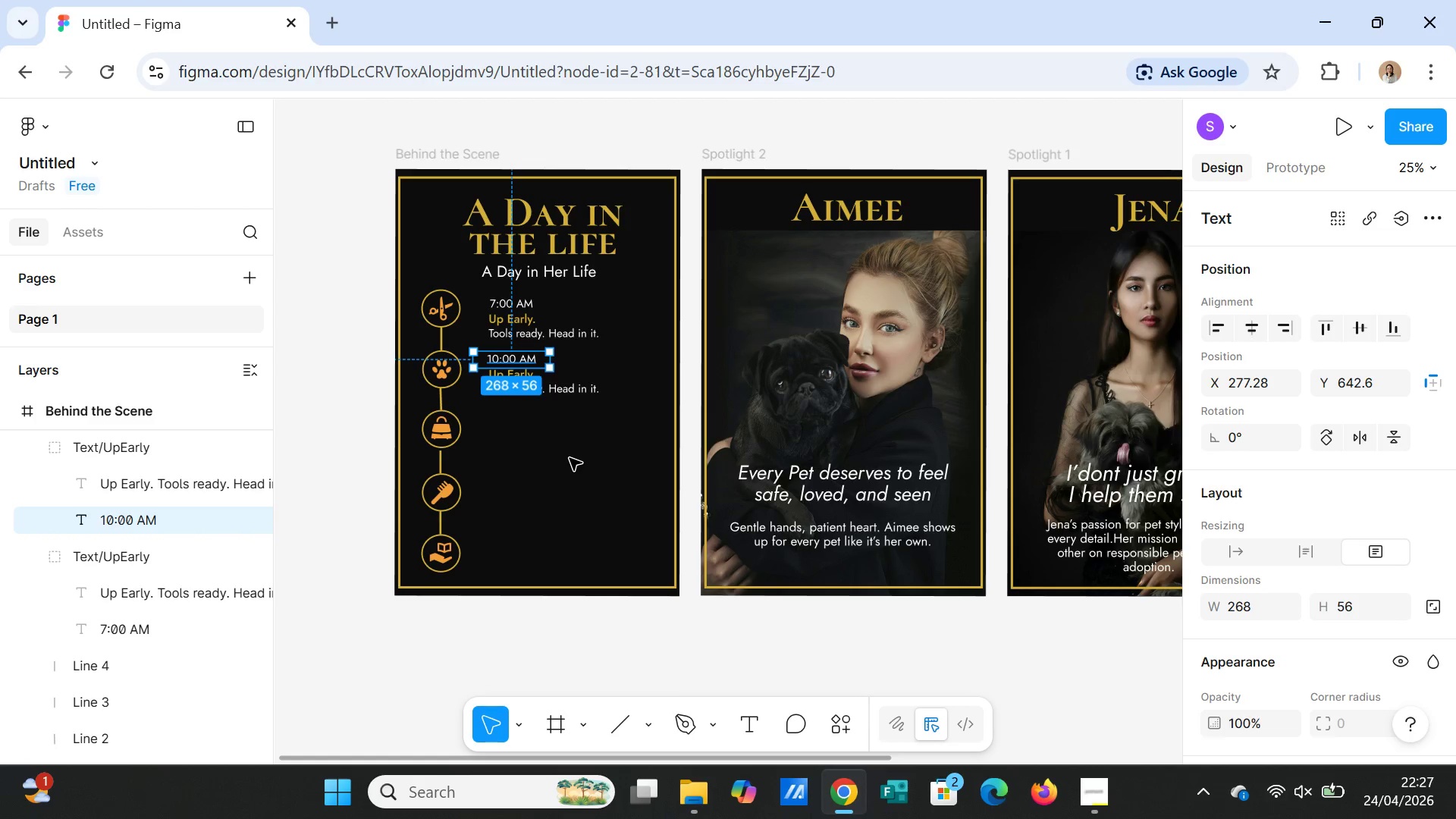 
left_click([570, 450])
 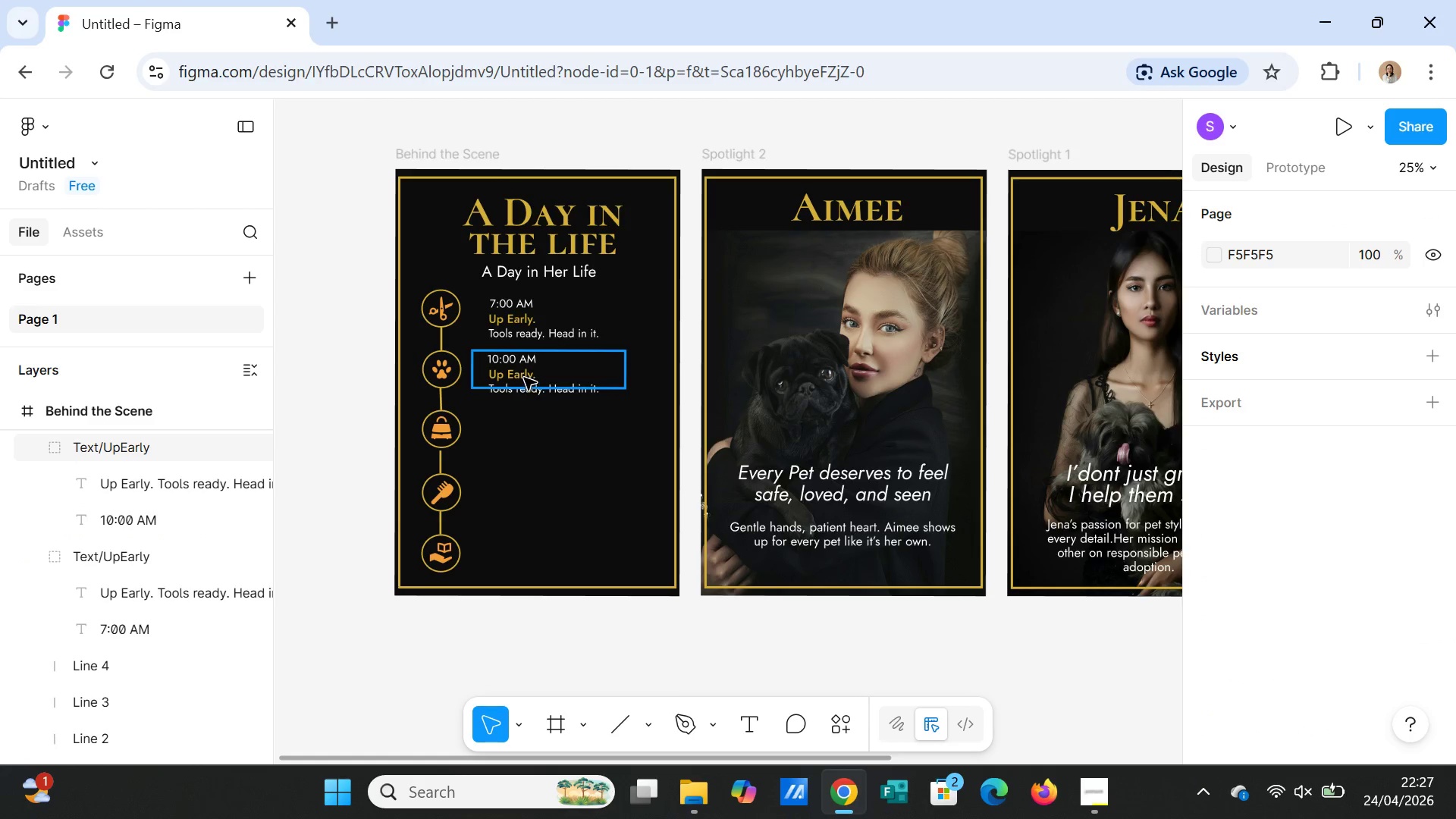 
double_click([524, 378])
 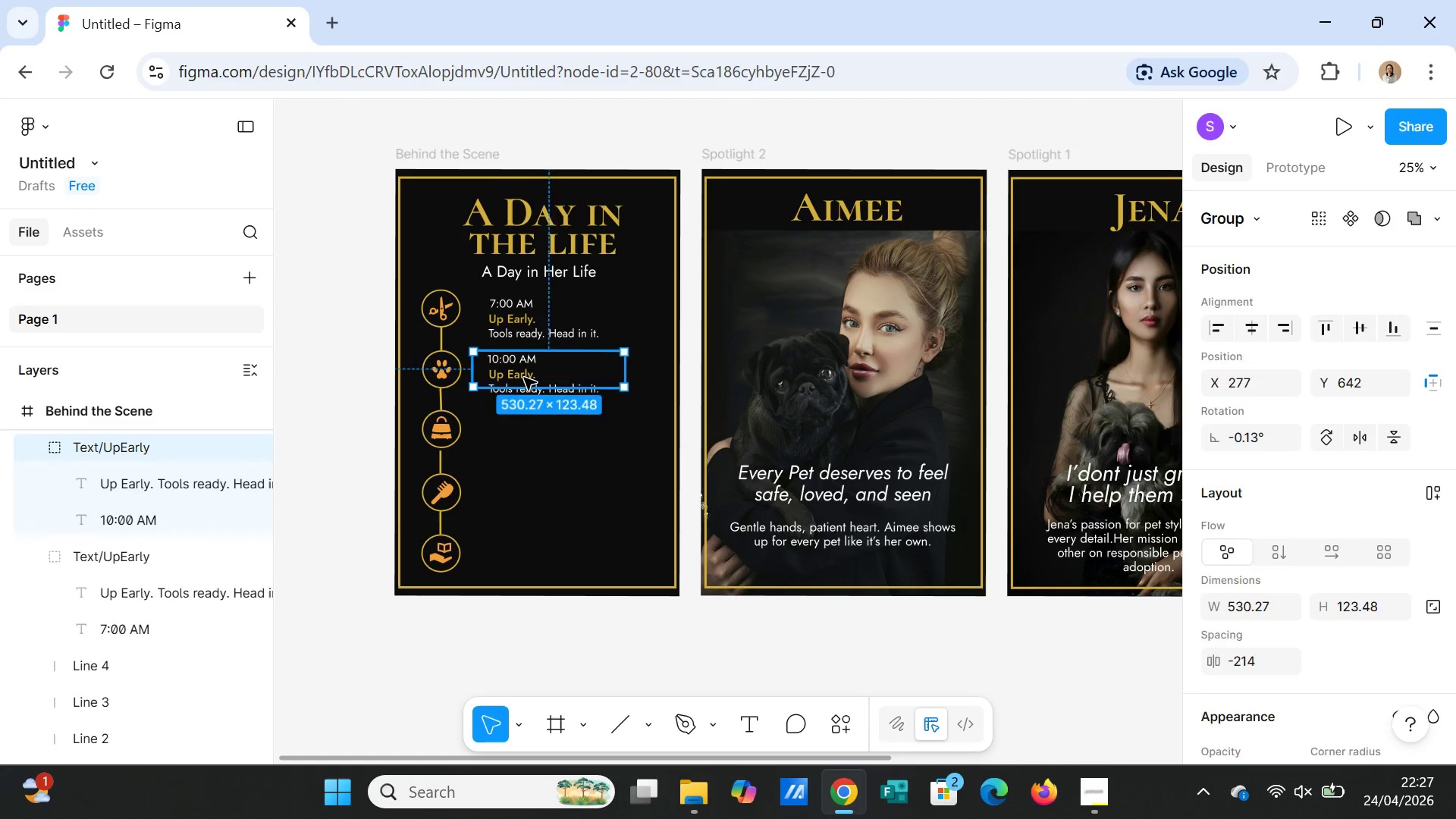 
triple_click([524, 378])
 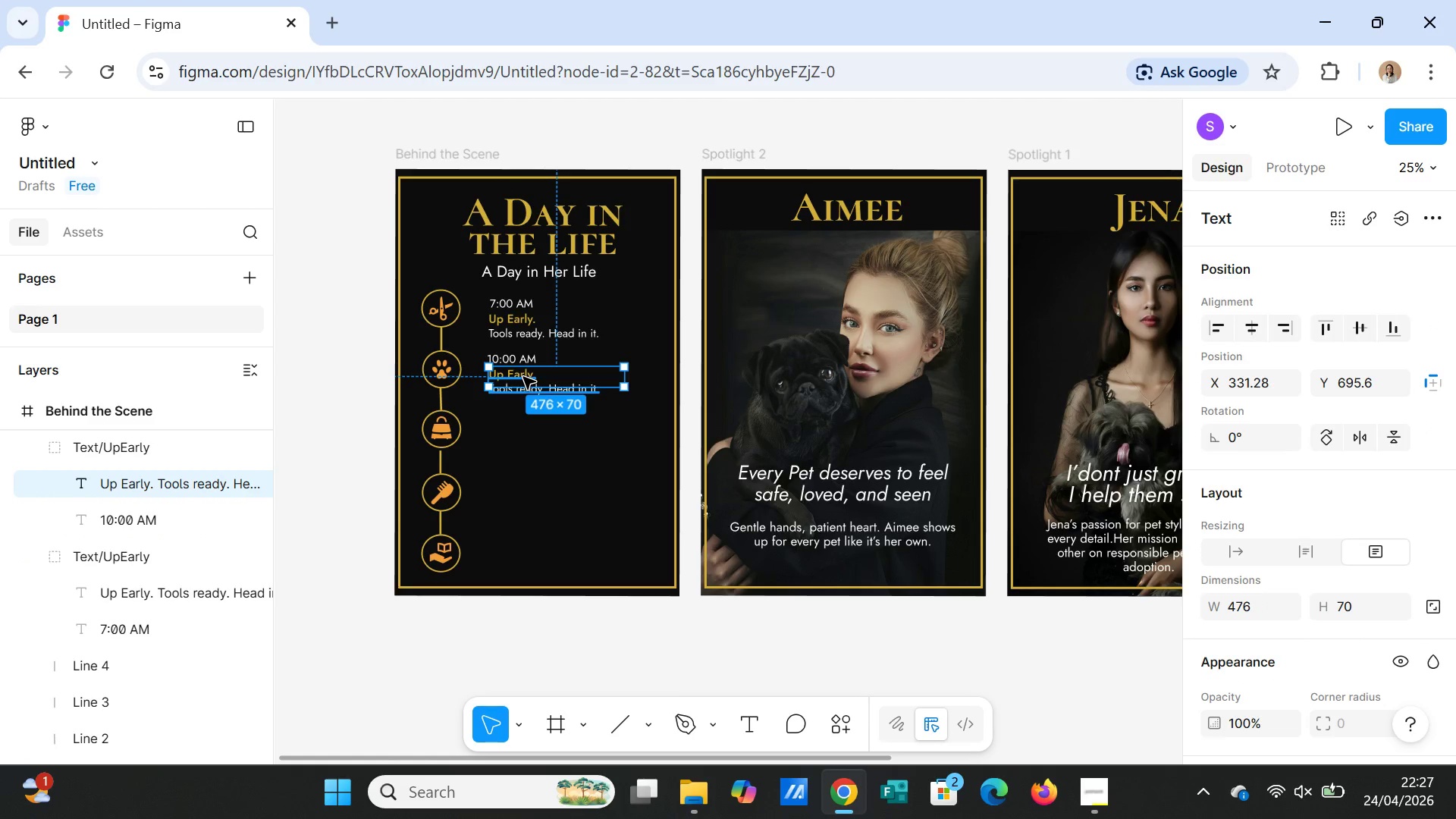 
double_click([523, 377])
 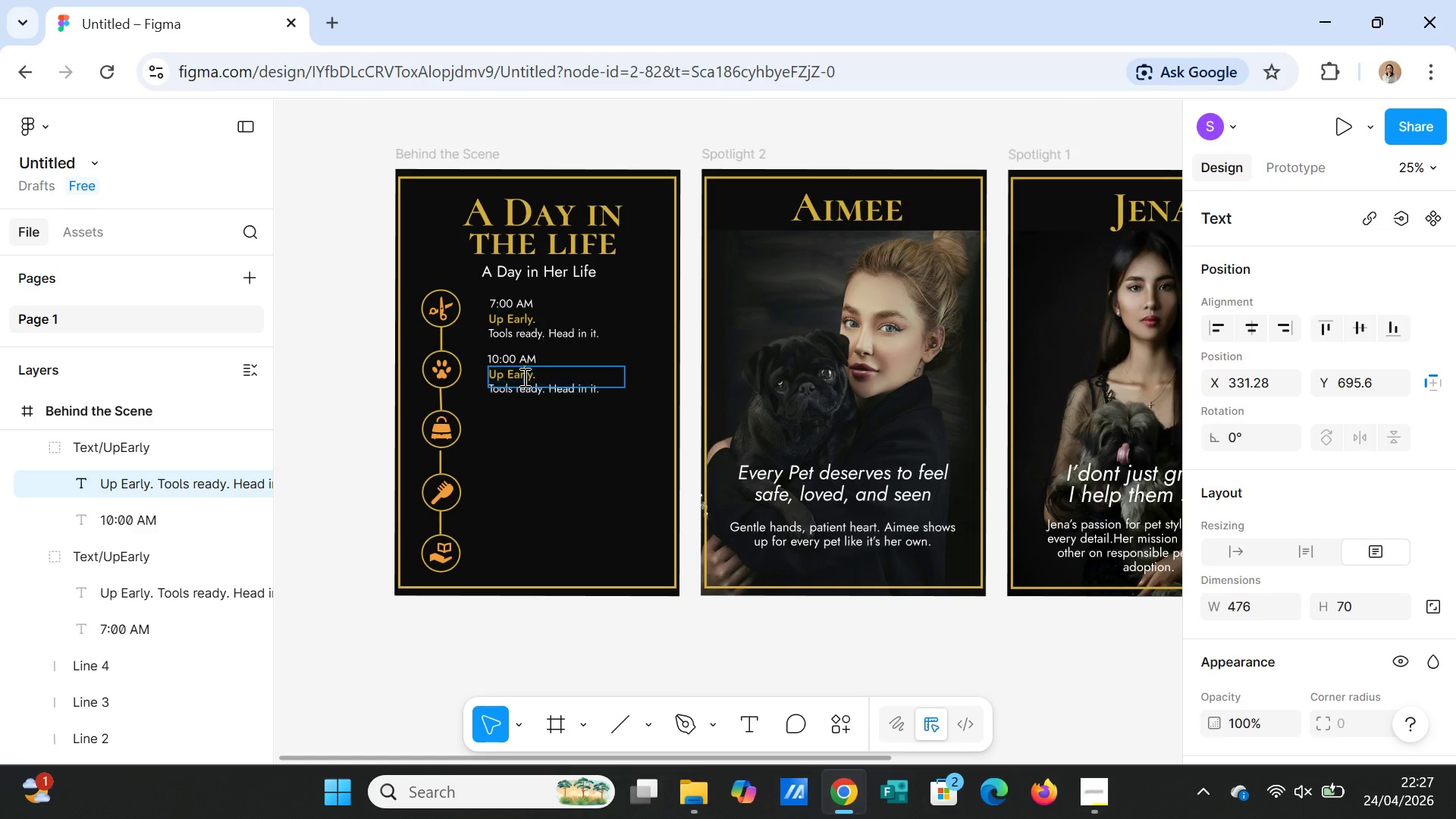 
double_click([523, 377])
 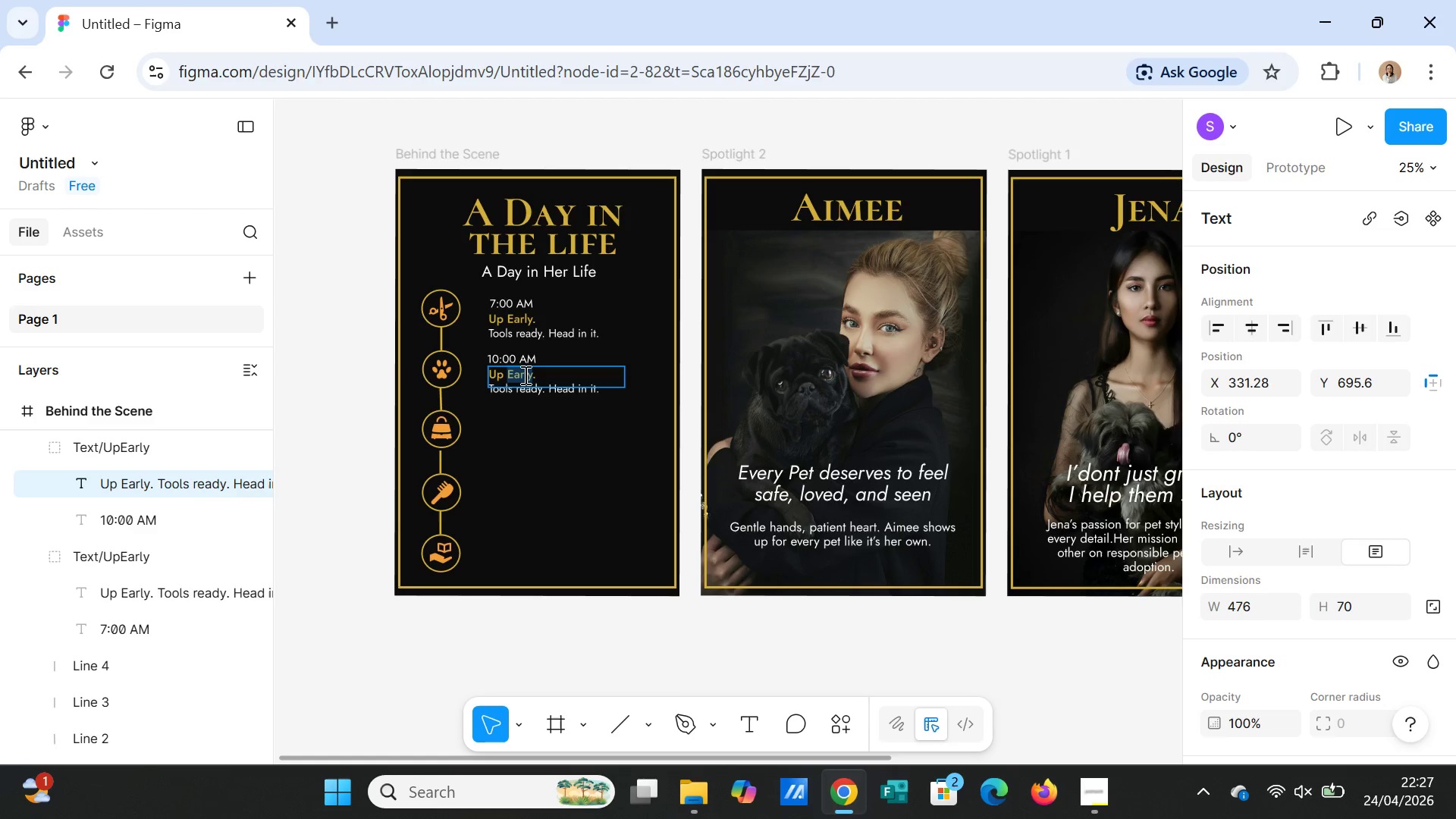 
double_click([524, 375])
 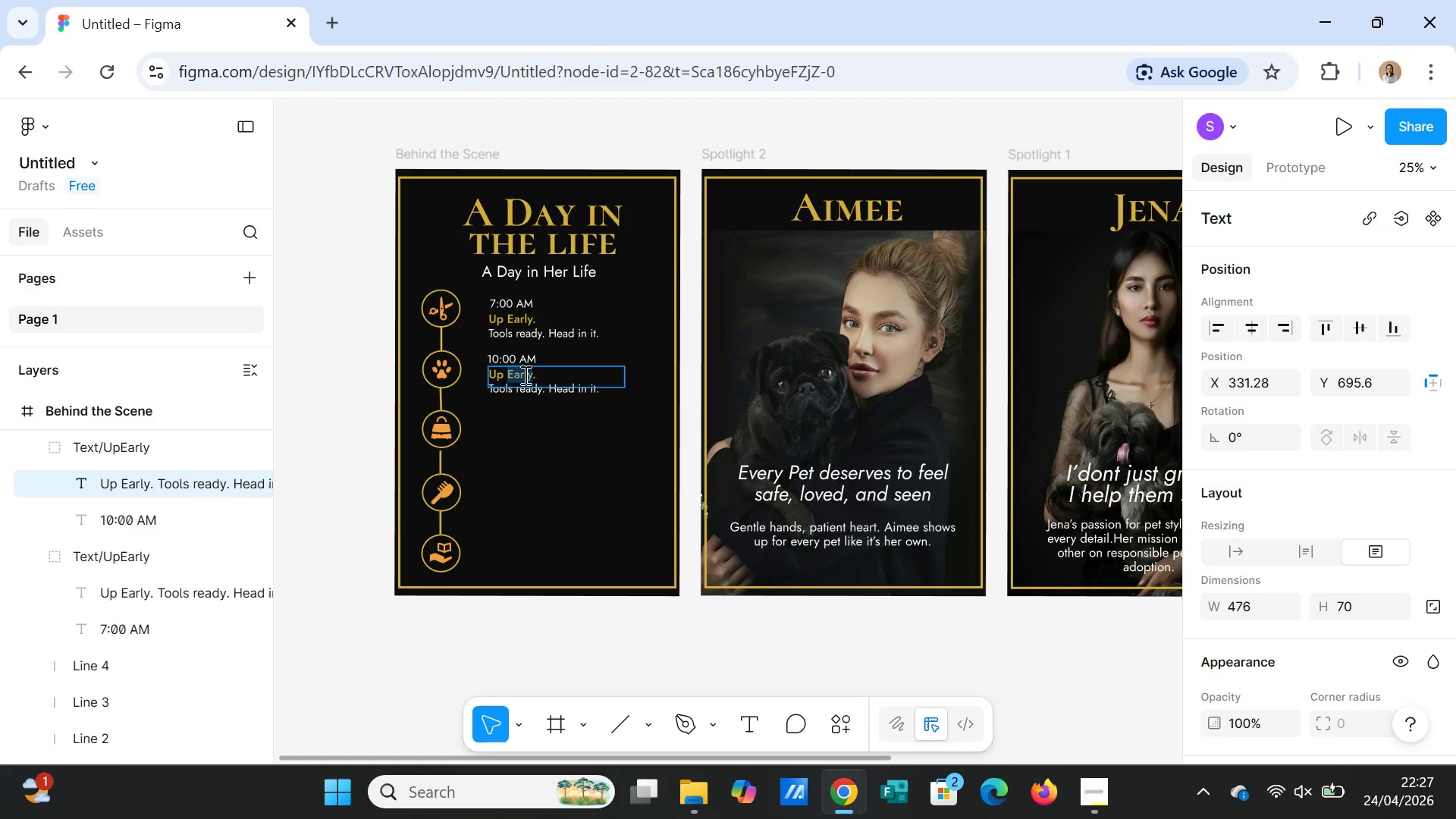 
triple_click([524, 375])
 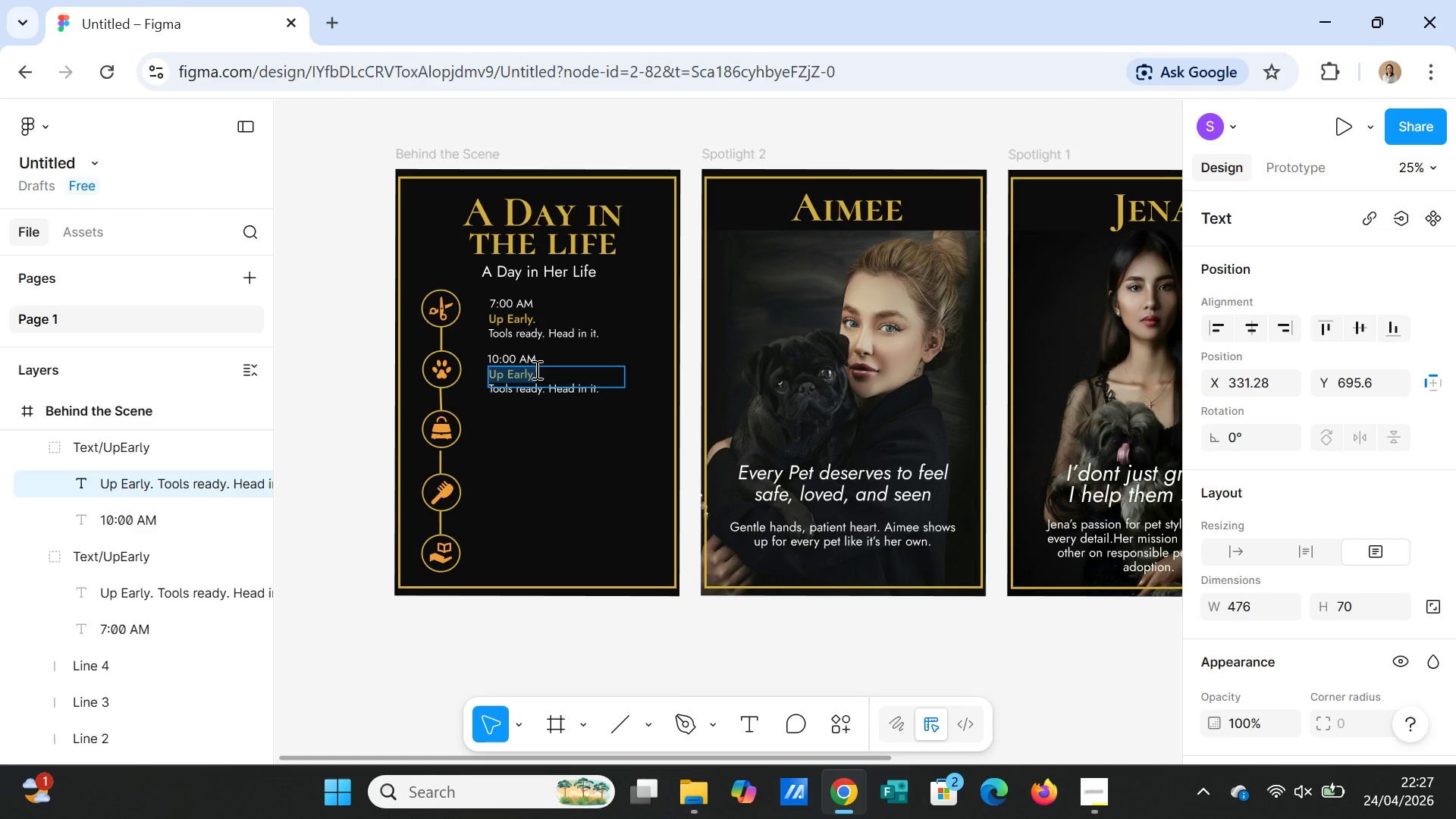 
type(Hands On)
 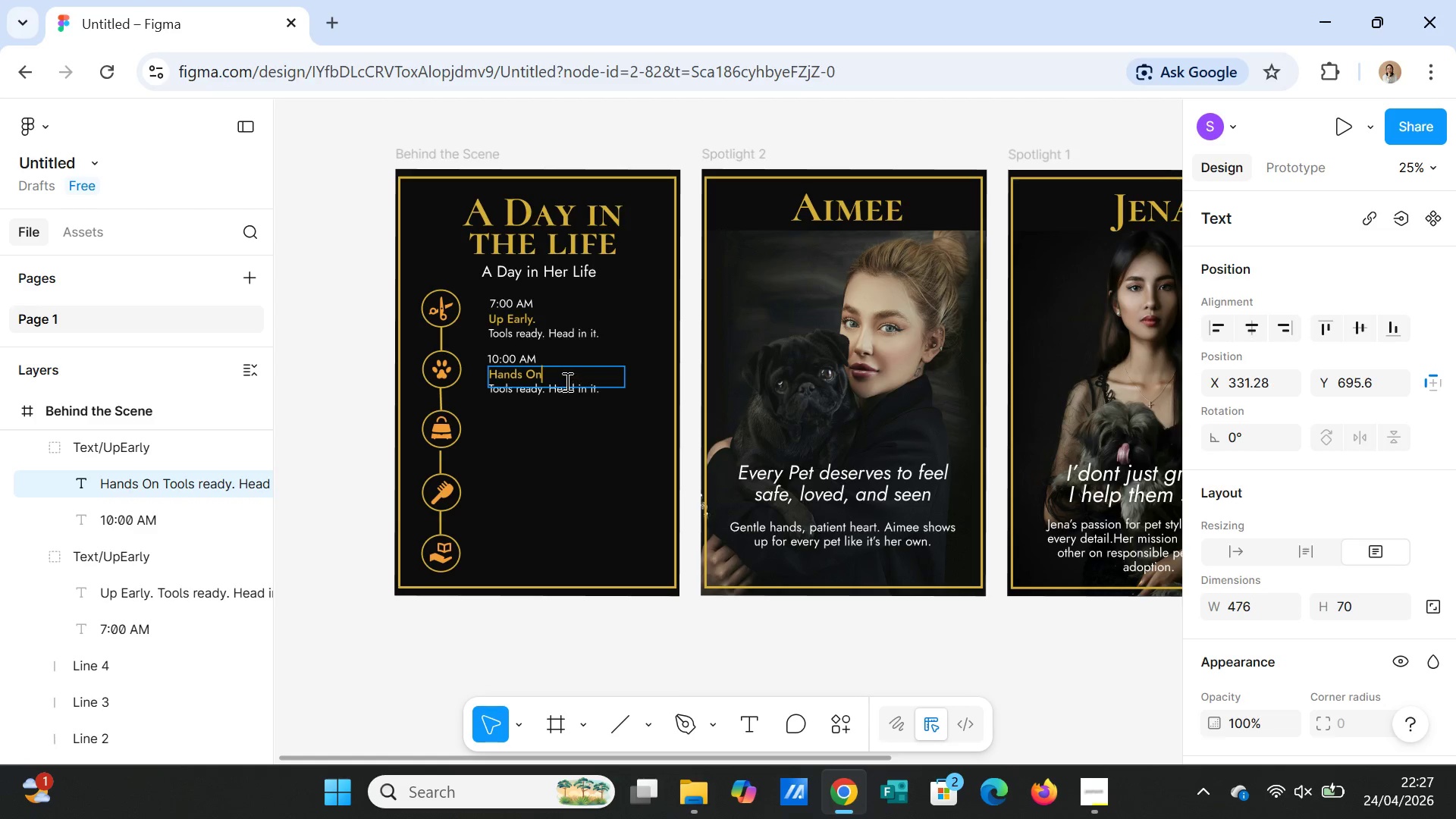 
key(ArrowDown)
 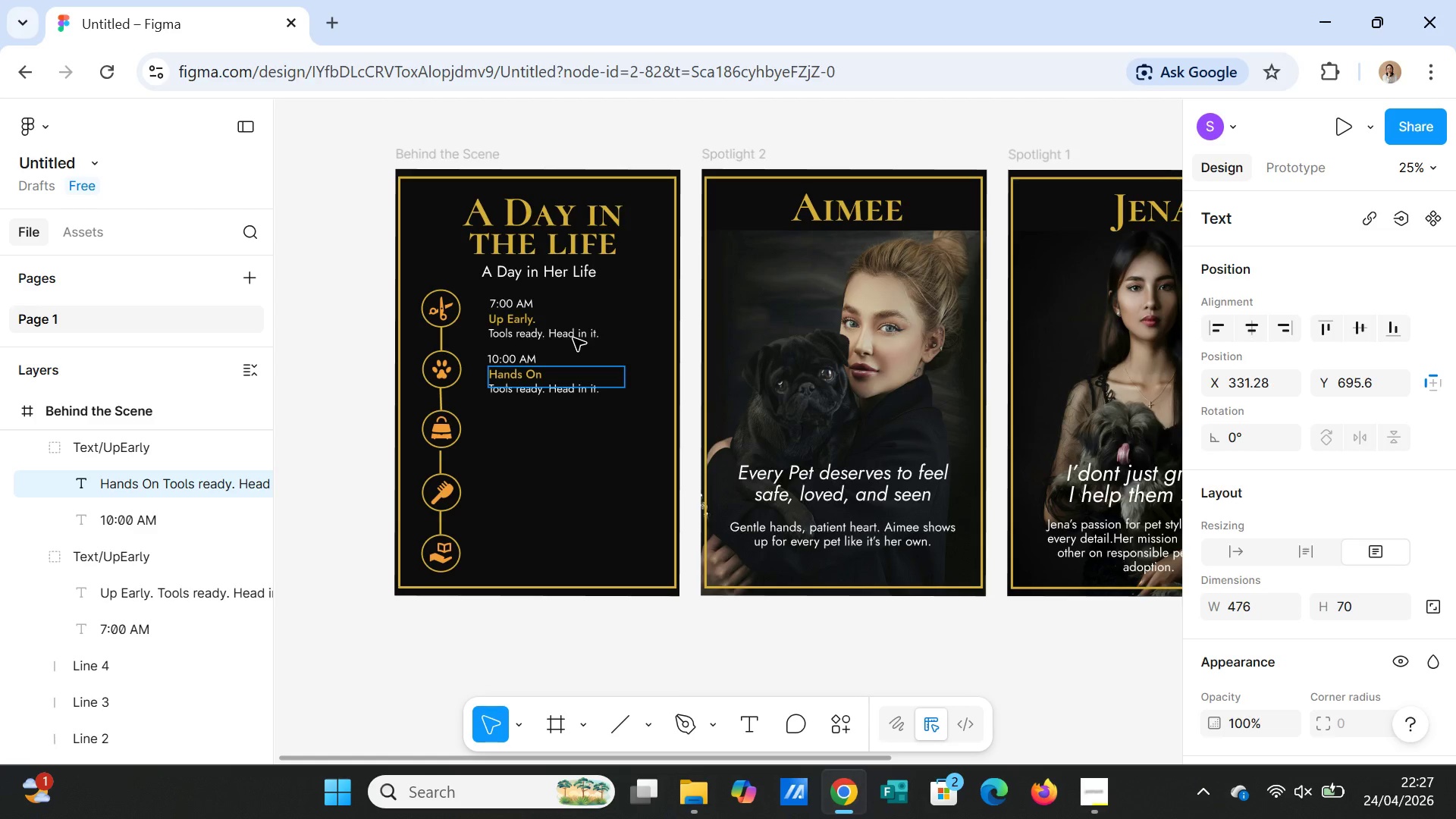 
key(ArrowLeft)
 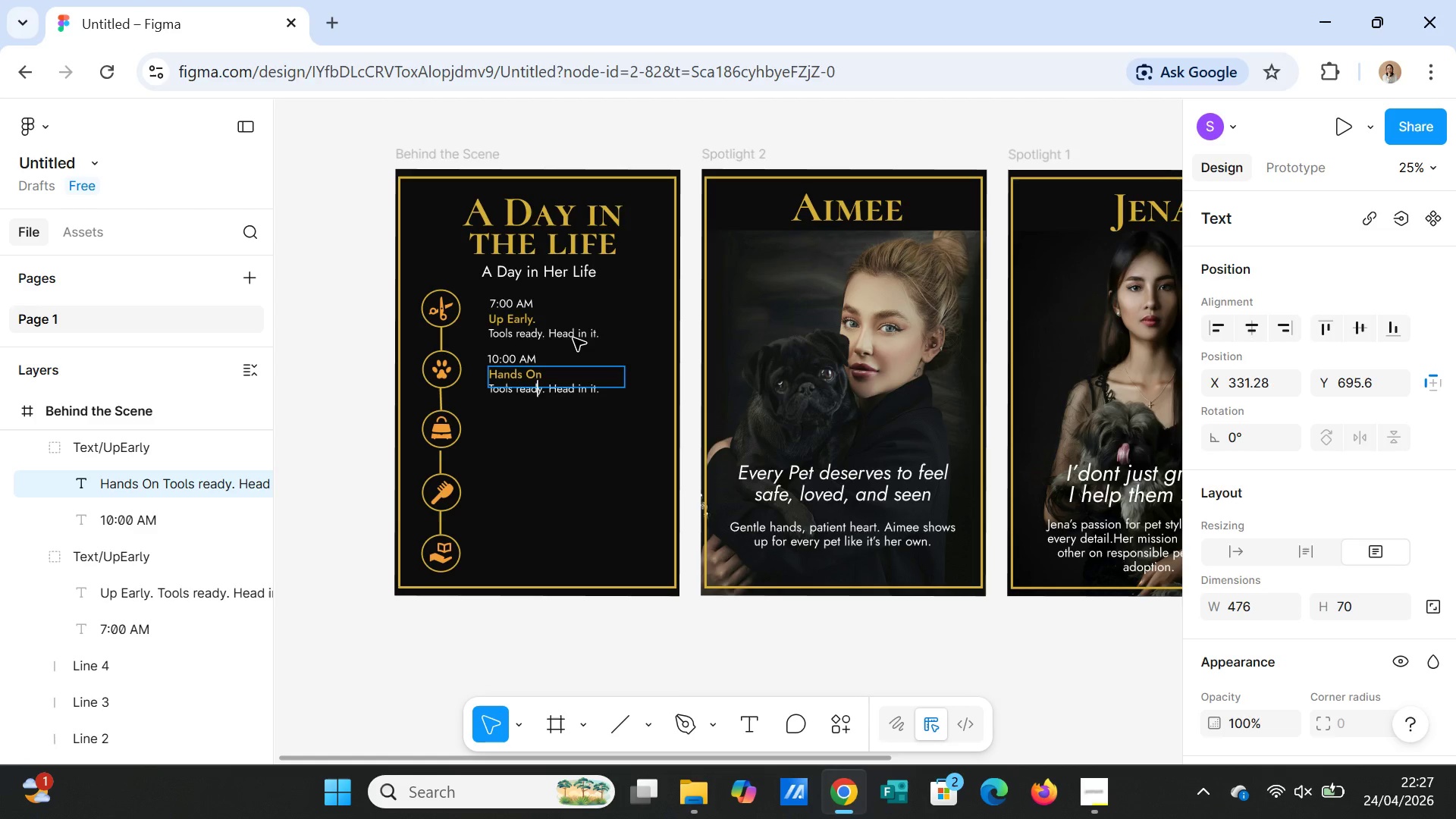 
key(ArrowLeft)
 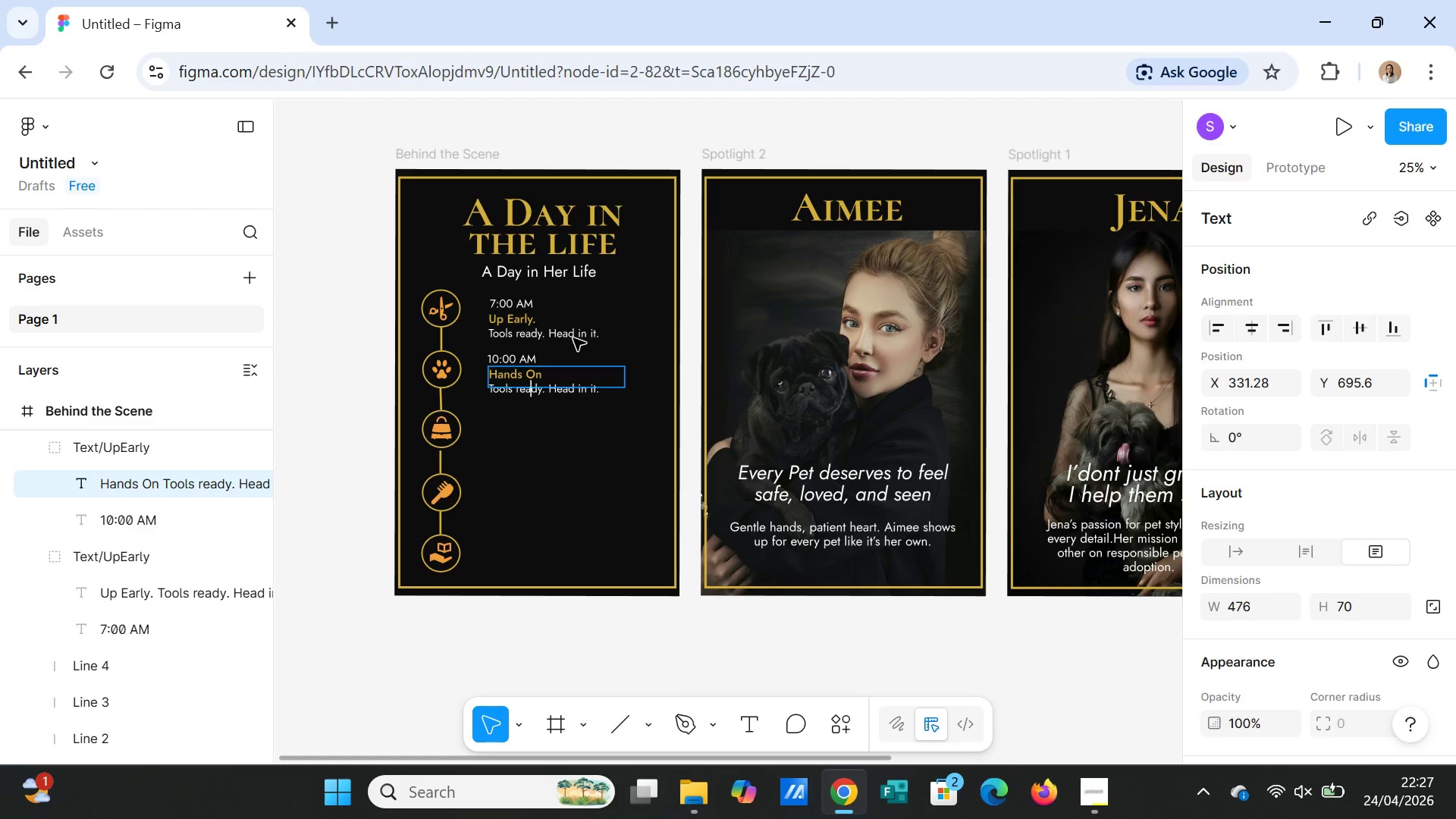 
key(ArrowLeft)
 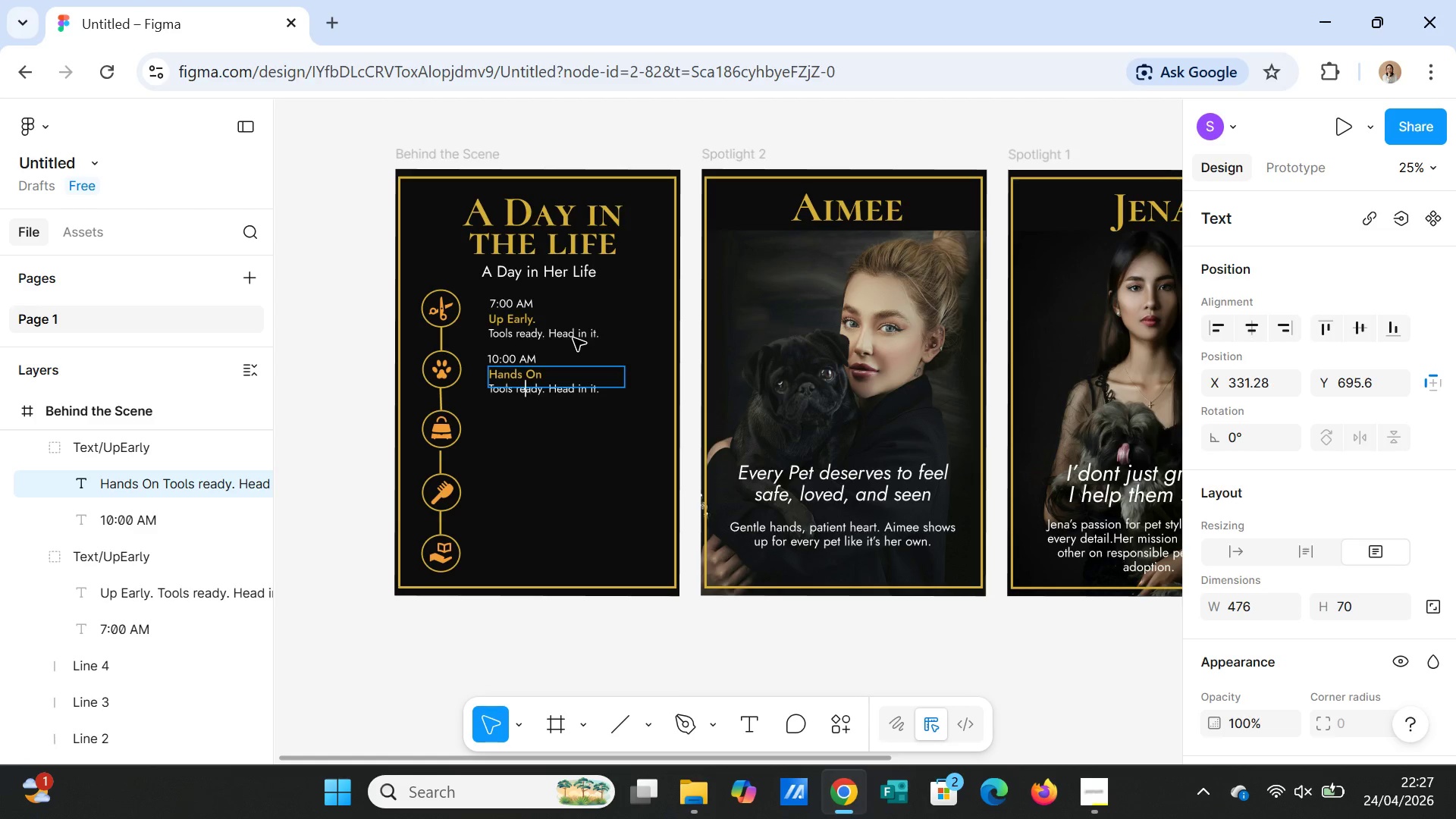 
key(ArrowLeft)
 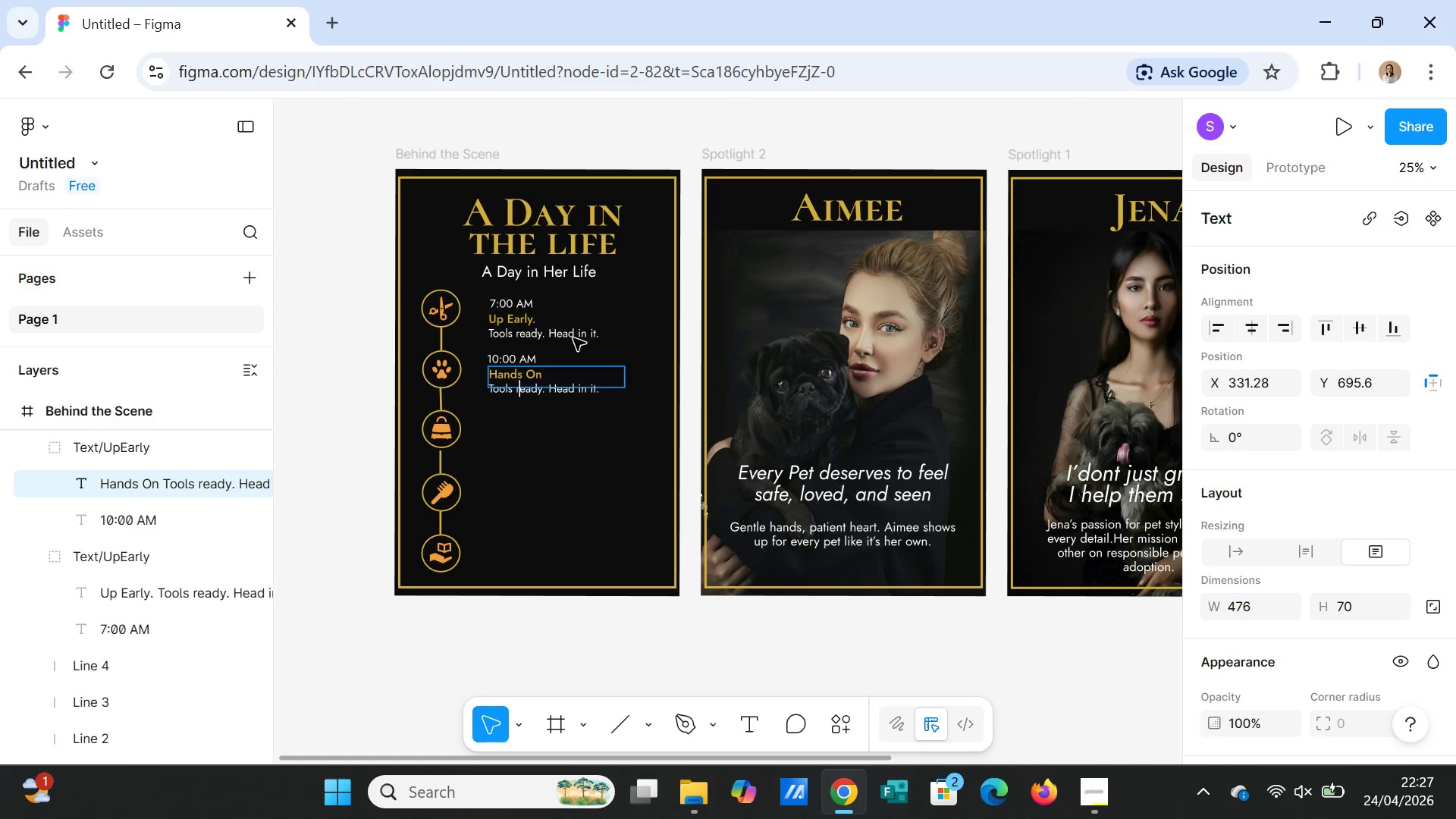 
key(ArrowLeft)
 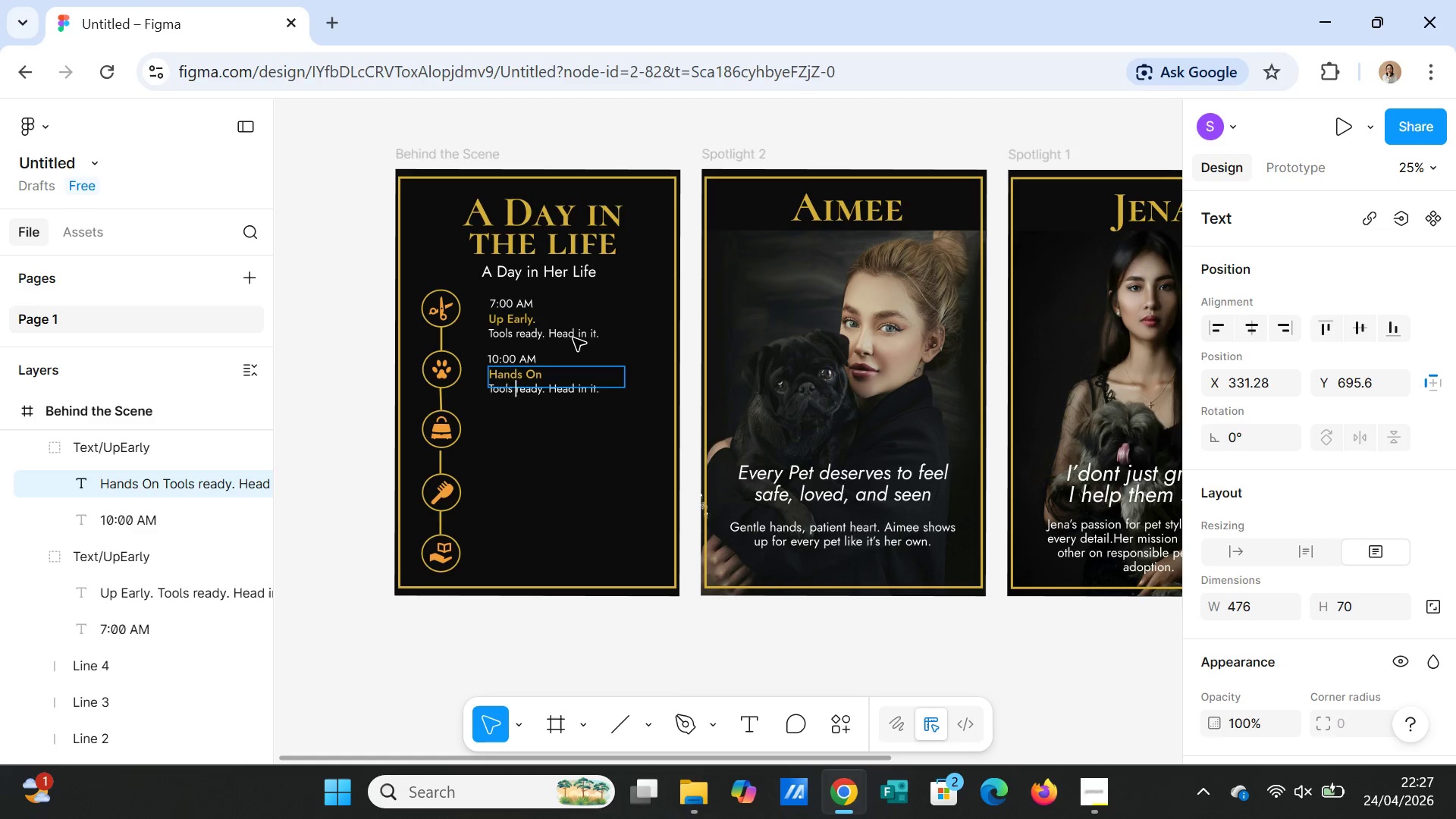 
key(ArrowLeft)
 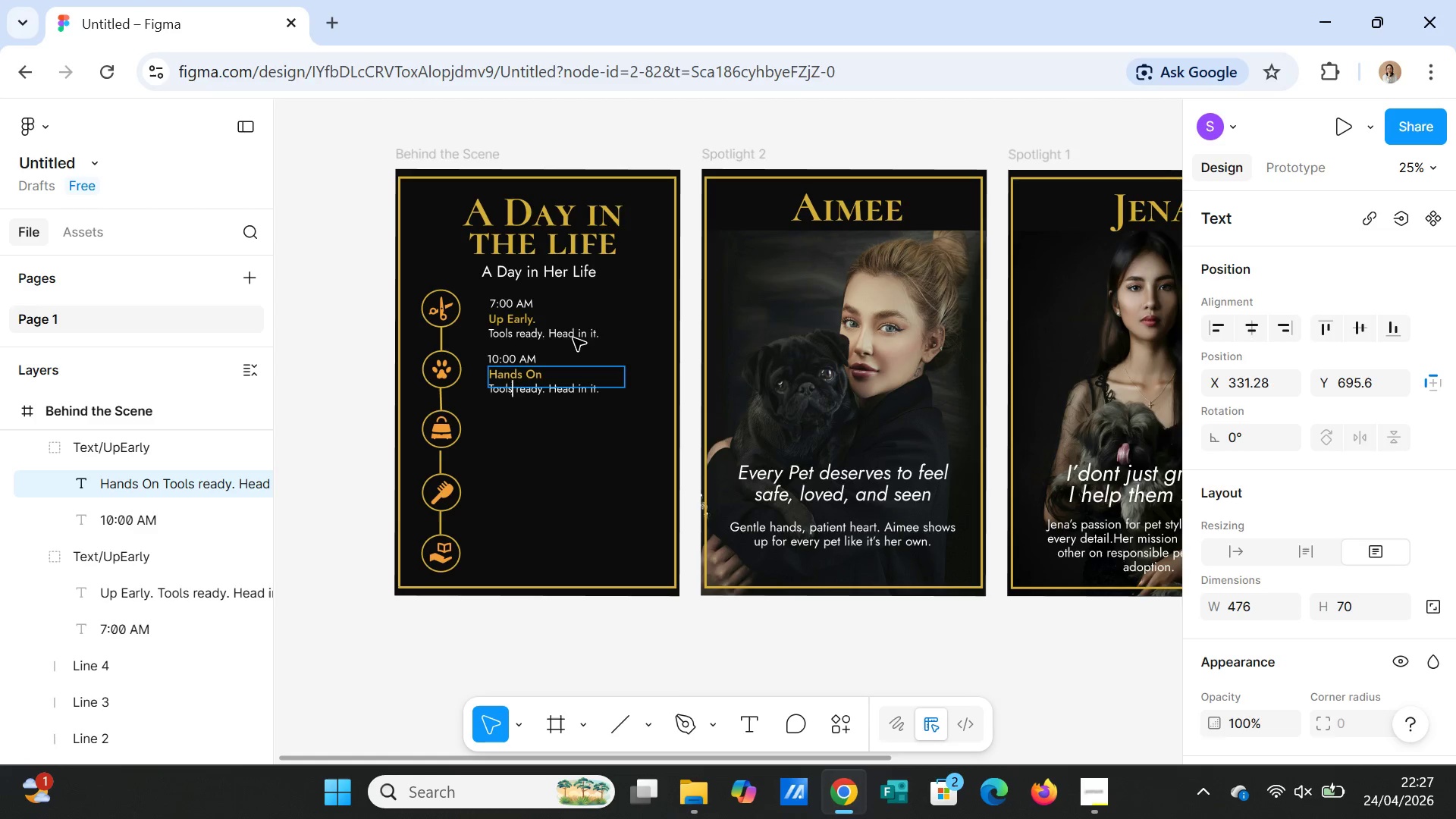 
key(ArrowLeft)
 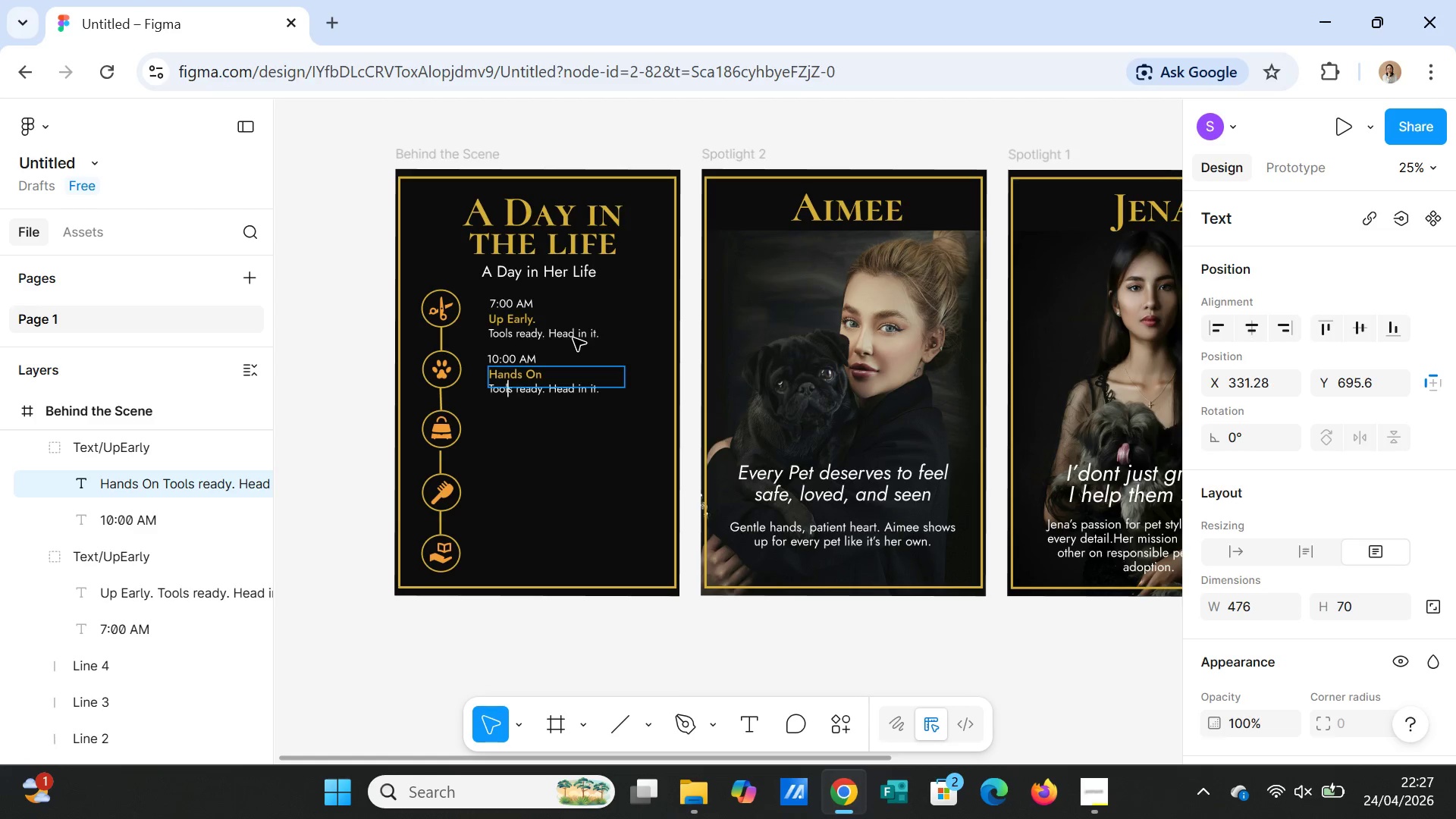 
key(ArrowLeft)
 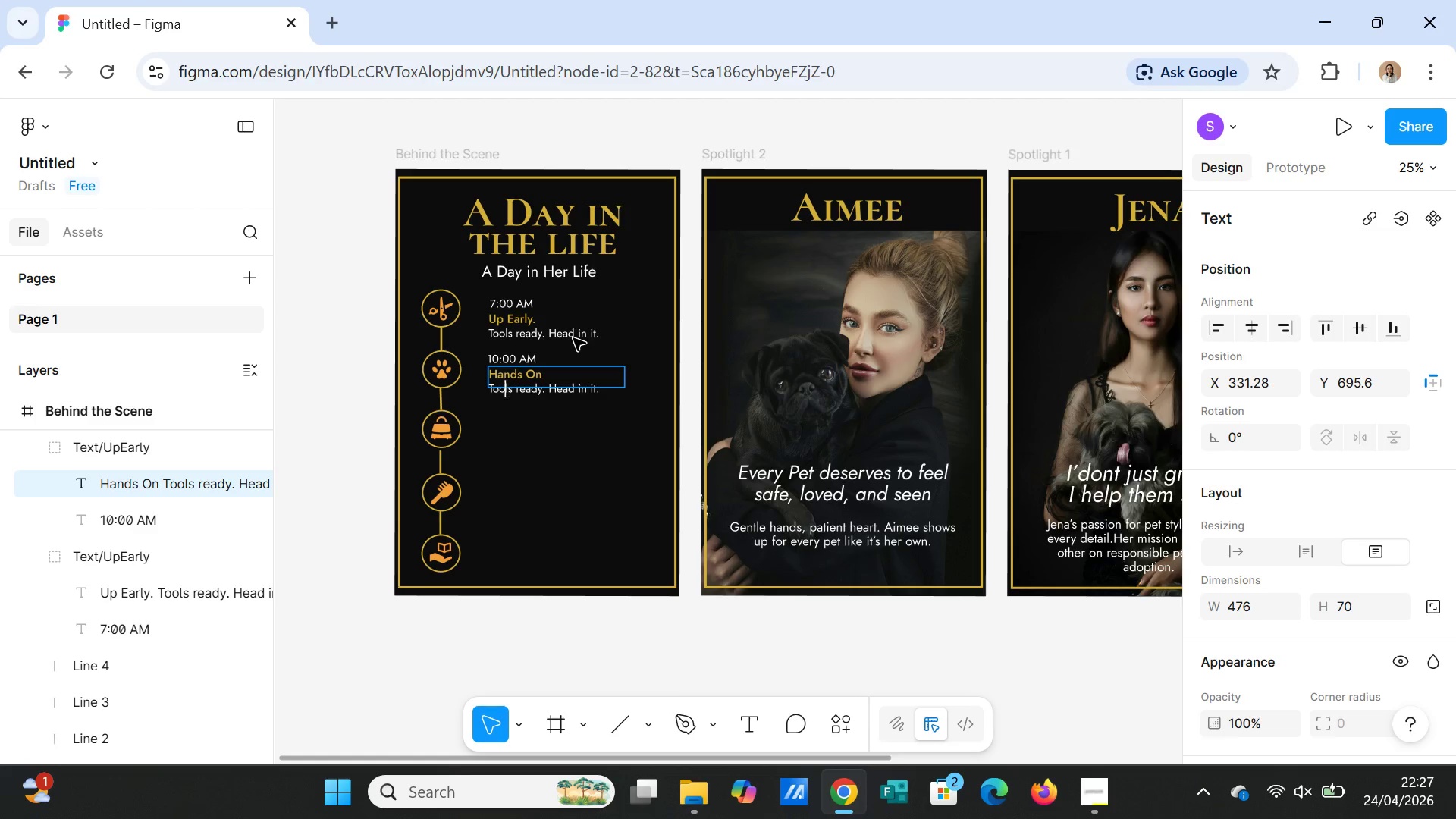 
key(ArrowLeft)
 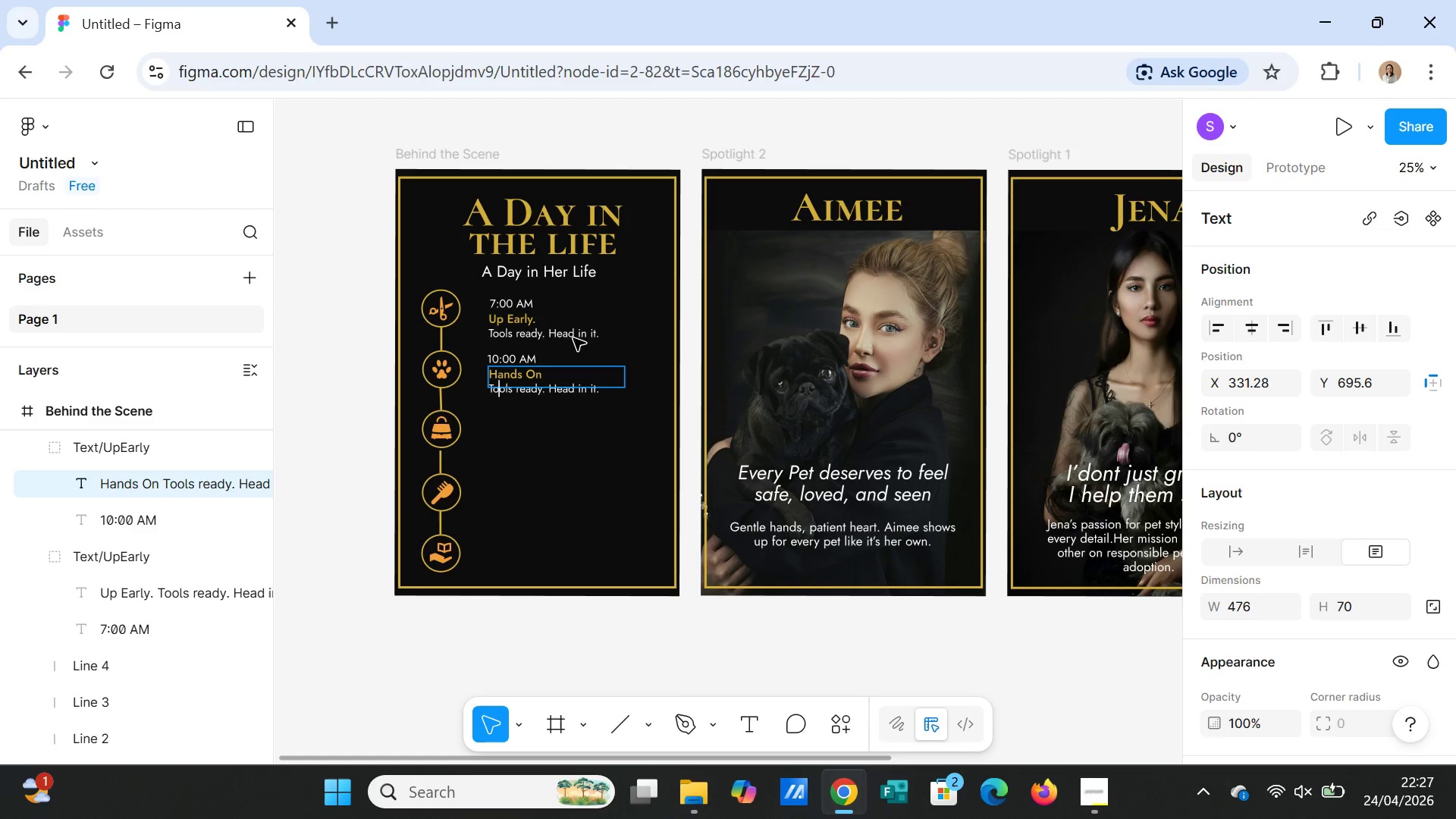 
key(ArrowLeft)
 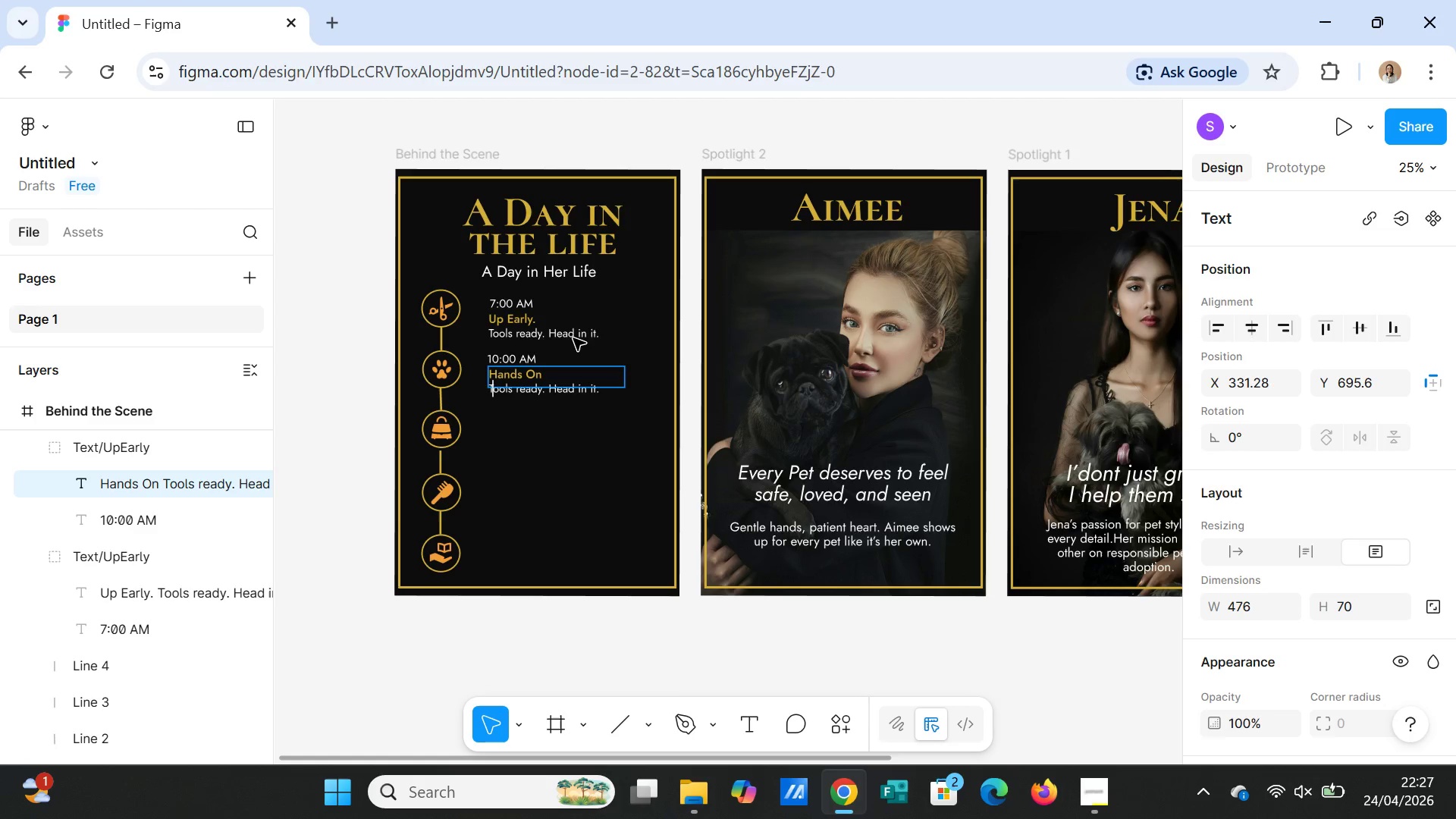 
key(ArrowLeft)
 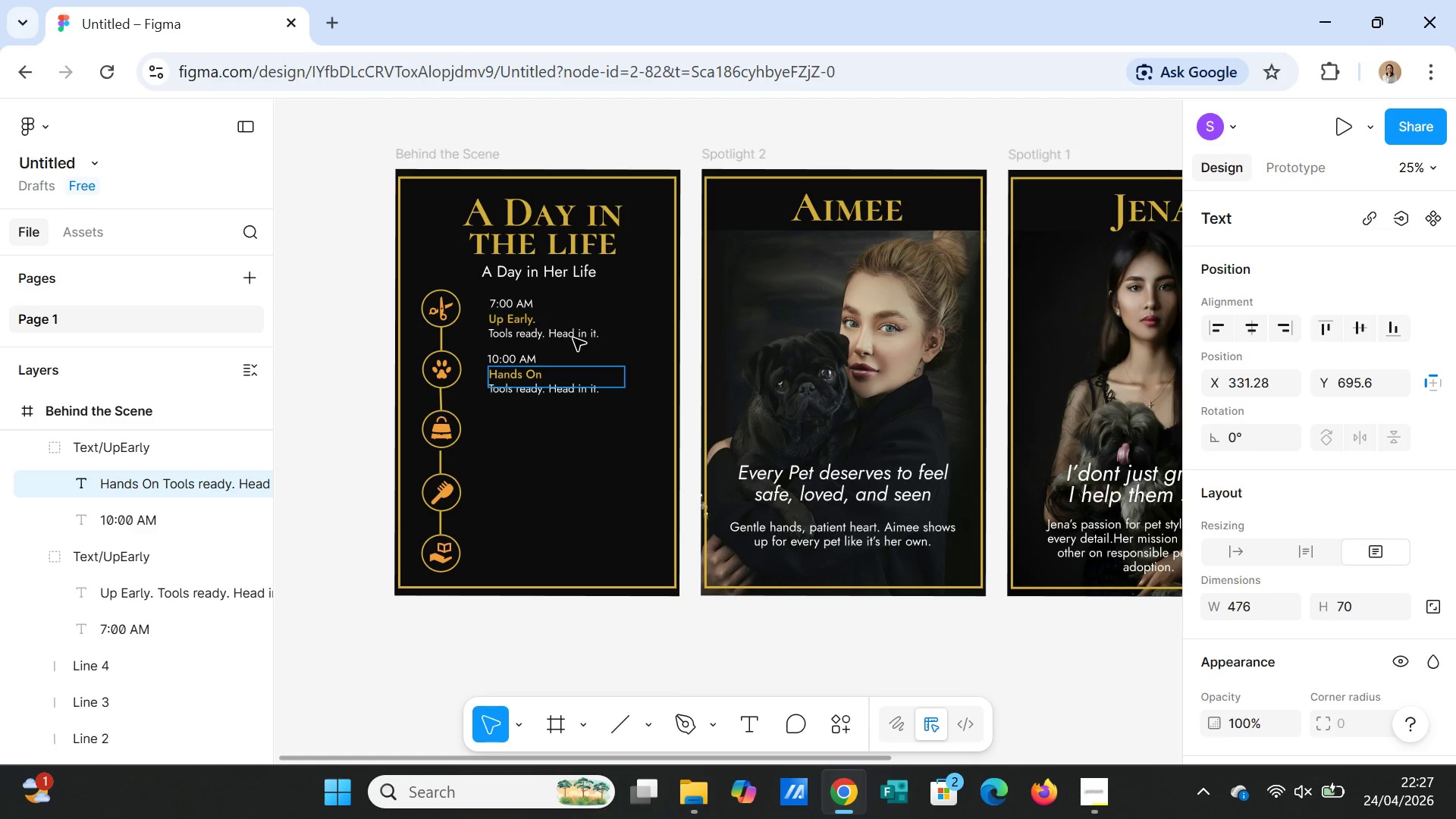 
key(Shift+ArrowDown)
 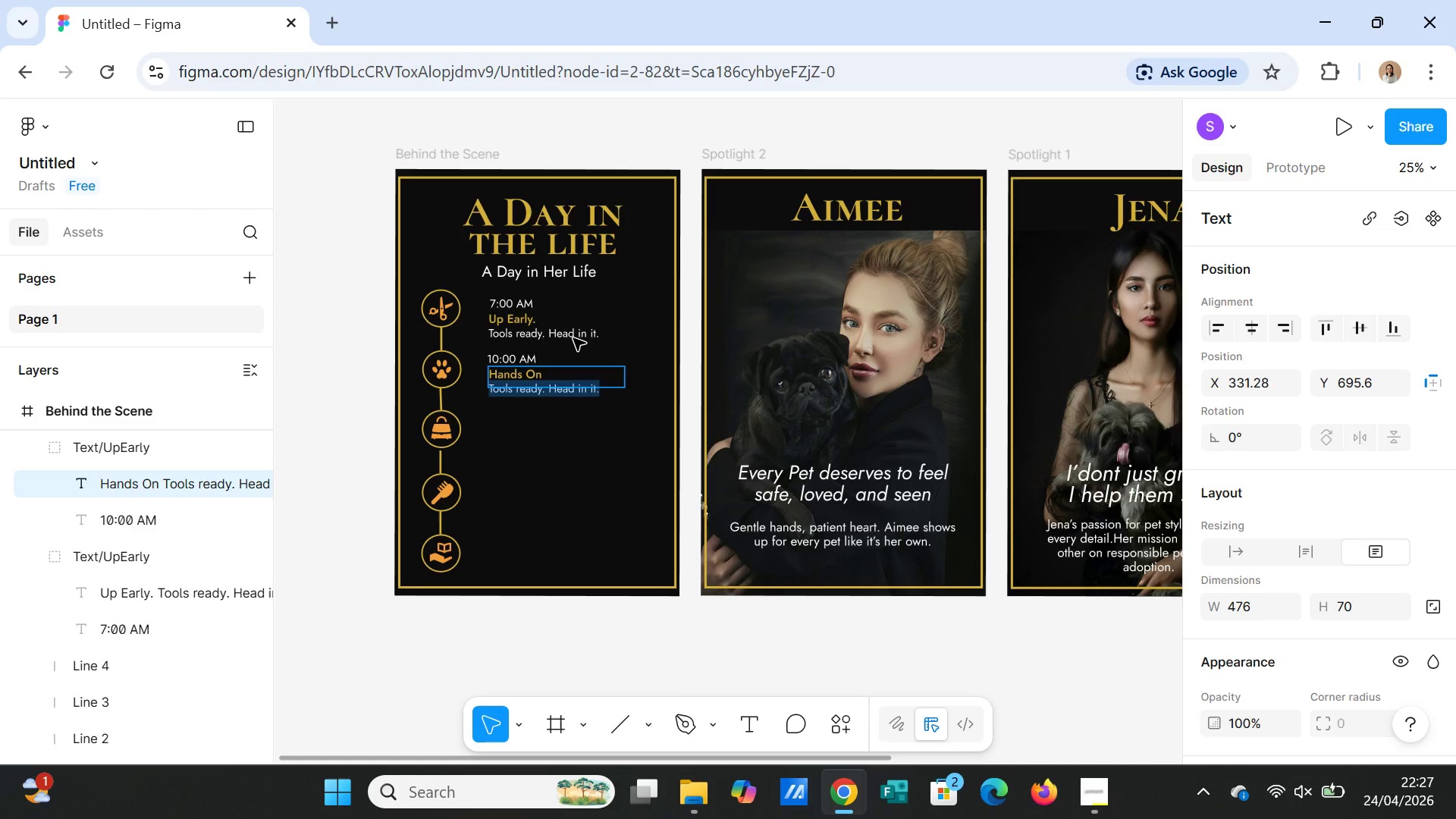 
type(Figuring out what work)
 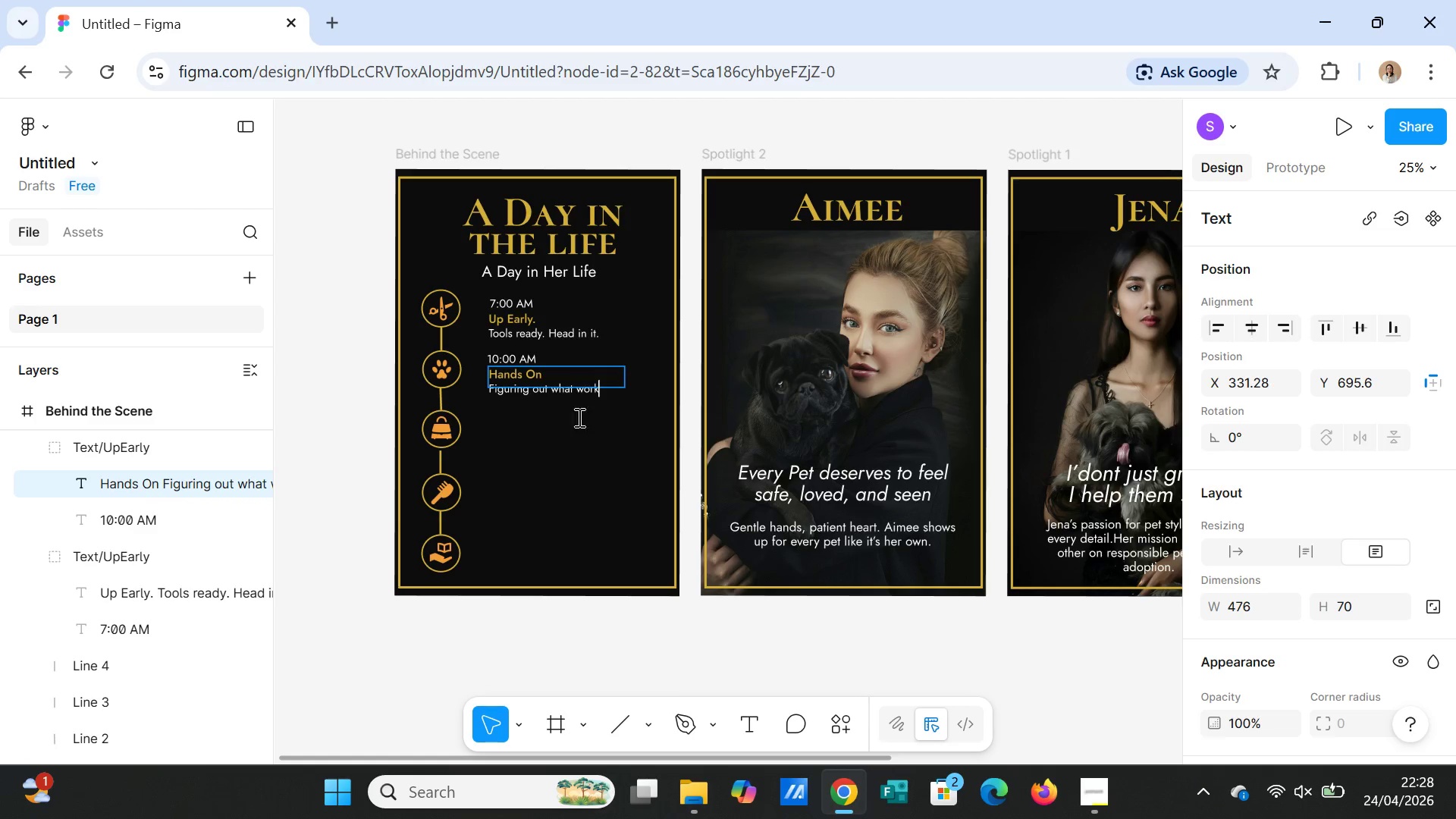 
left_click([578, 447])
 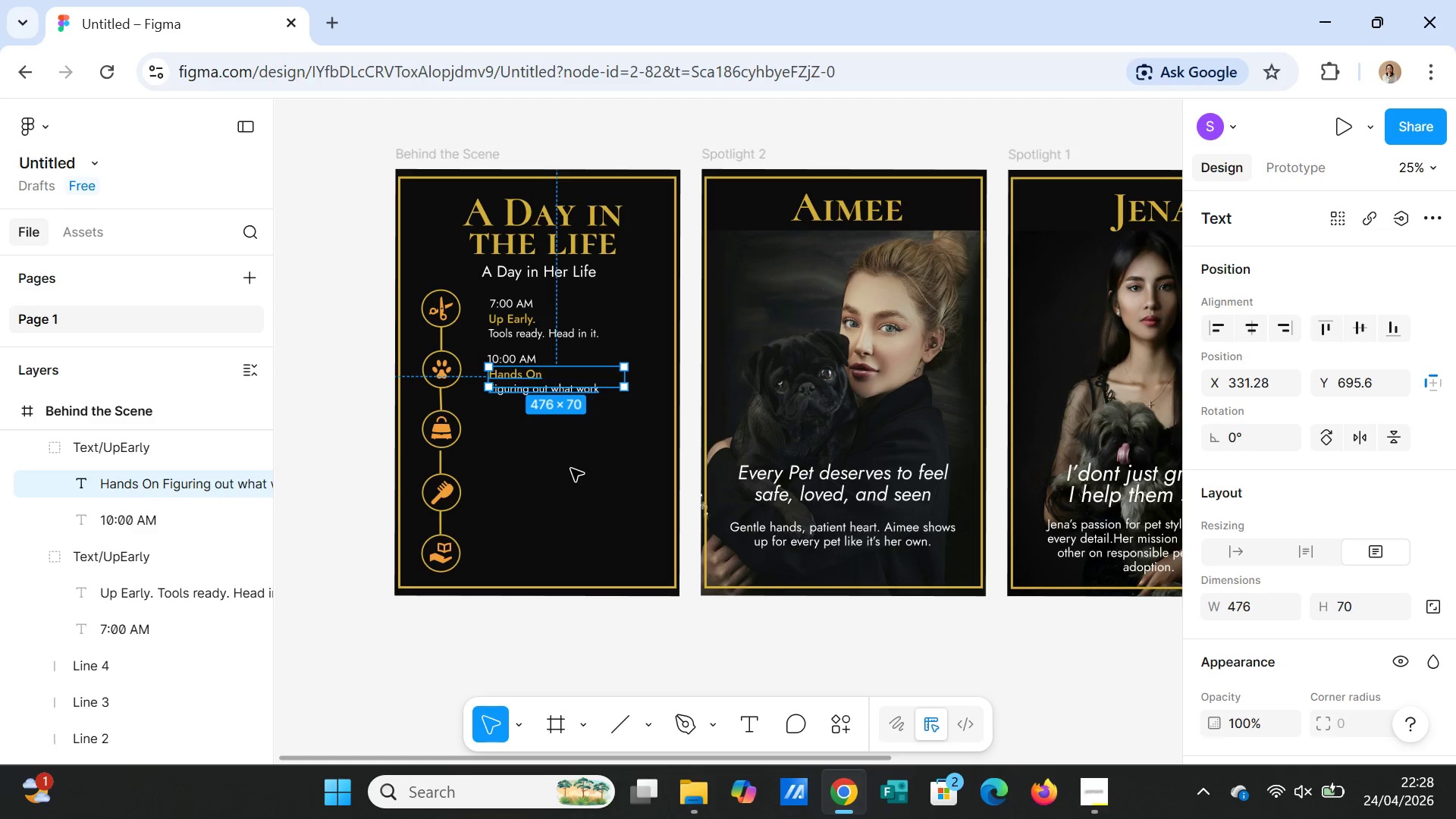 
left_click([571, 469])
 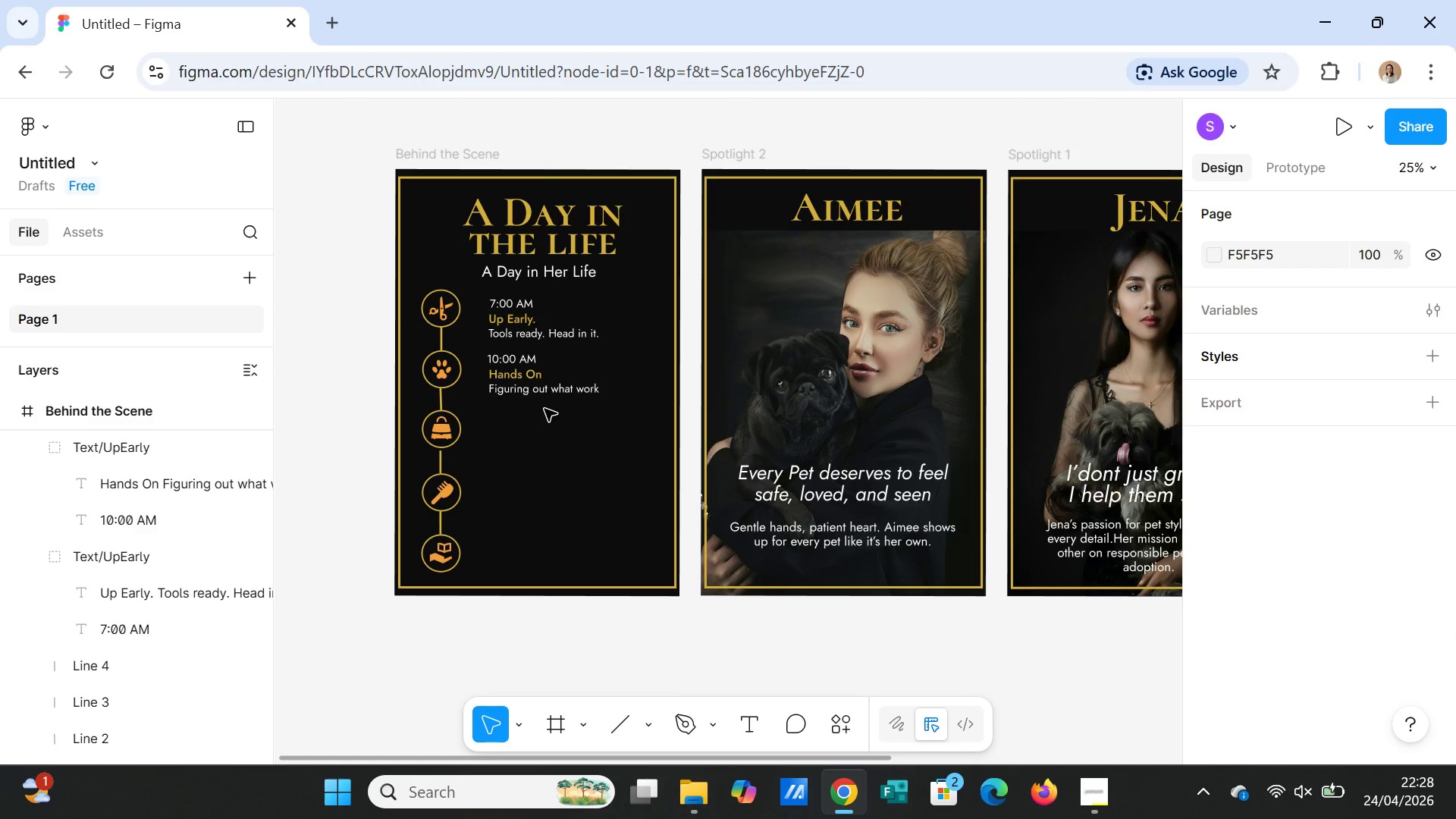 
left_click([536, 390])
 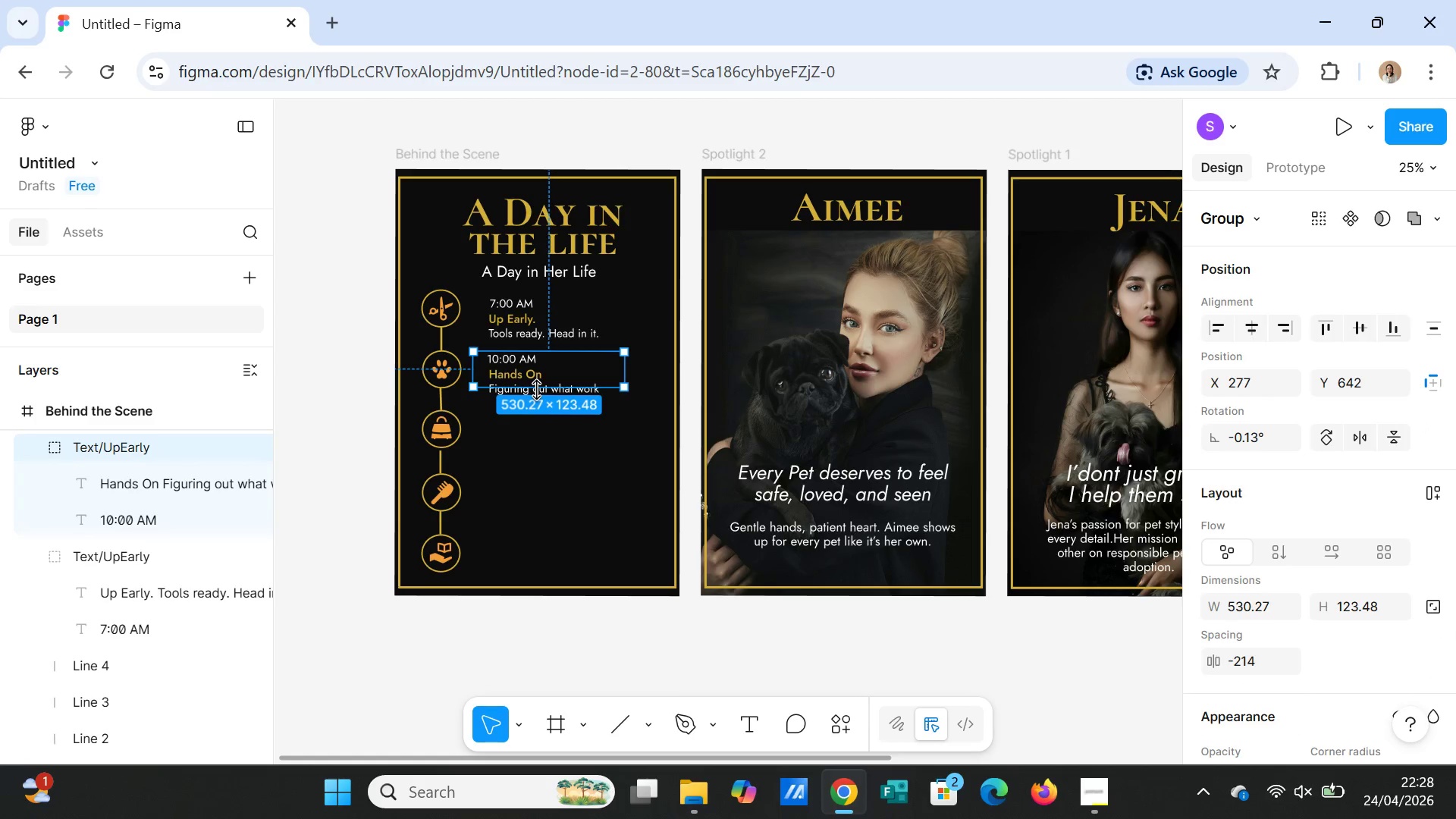 
key(Control+C)
 